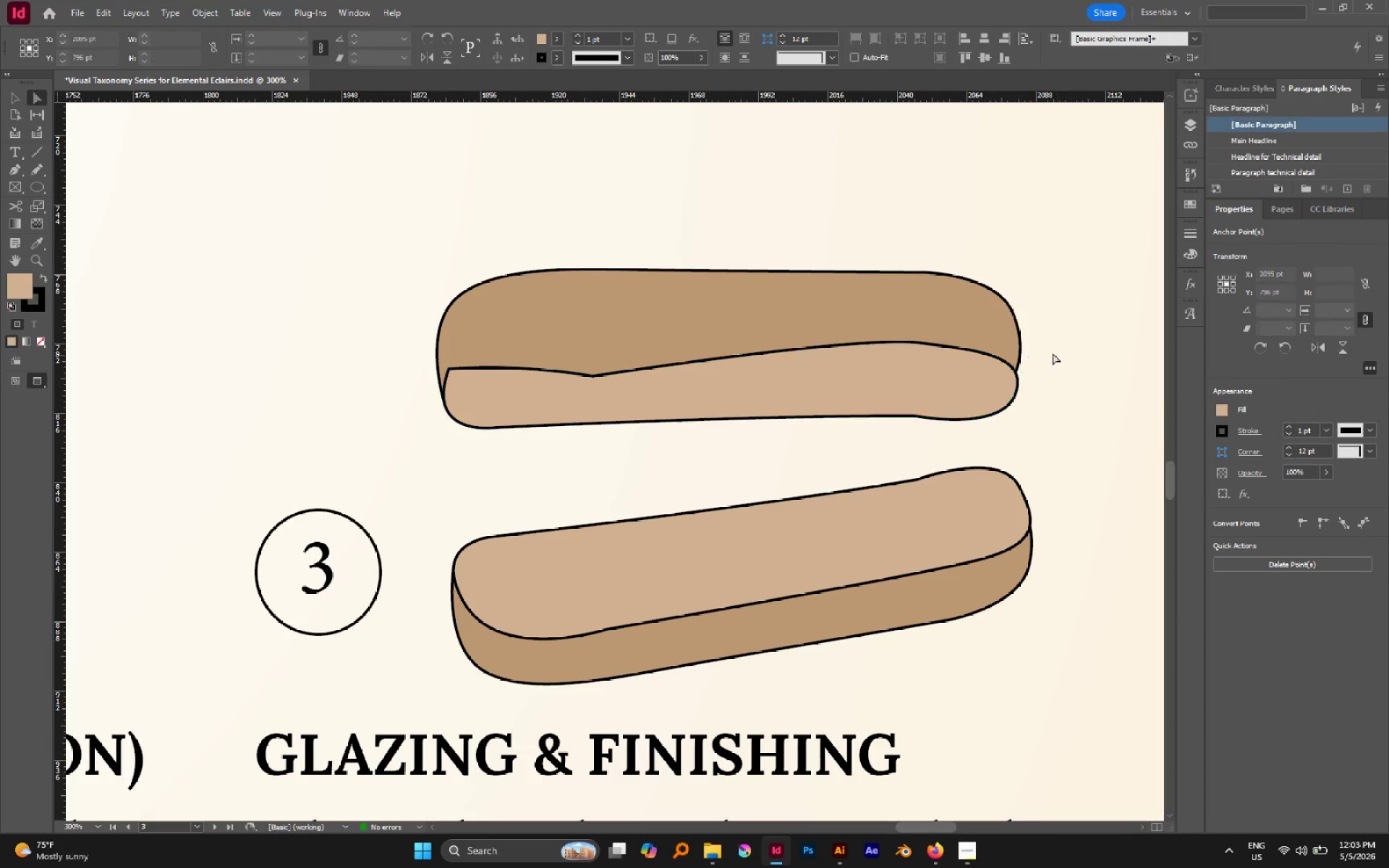 
double_click([996, 332])
 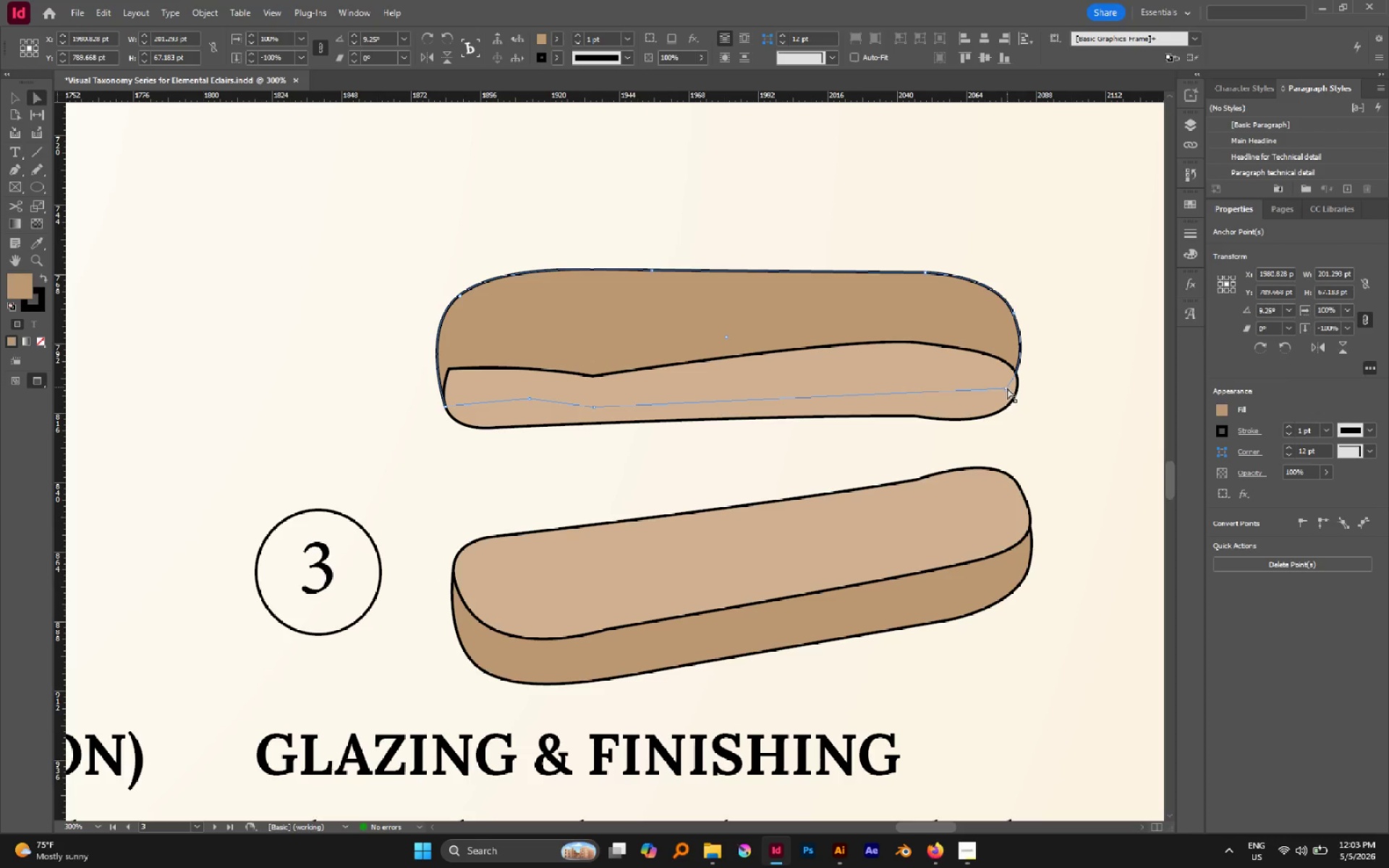 
left_click_drag(start_coordinate=[1007, 388], to_coordinate=[1011, 402])
 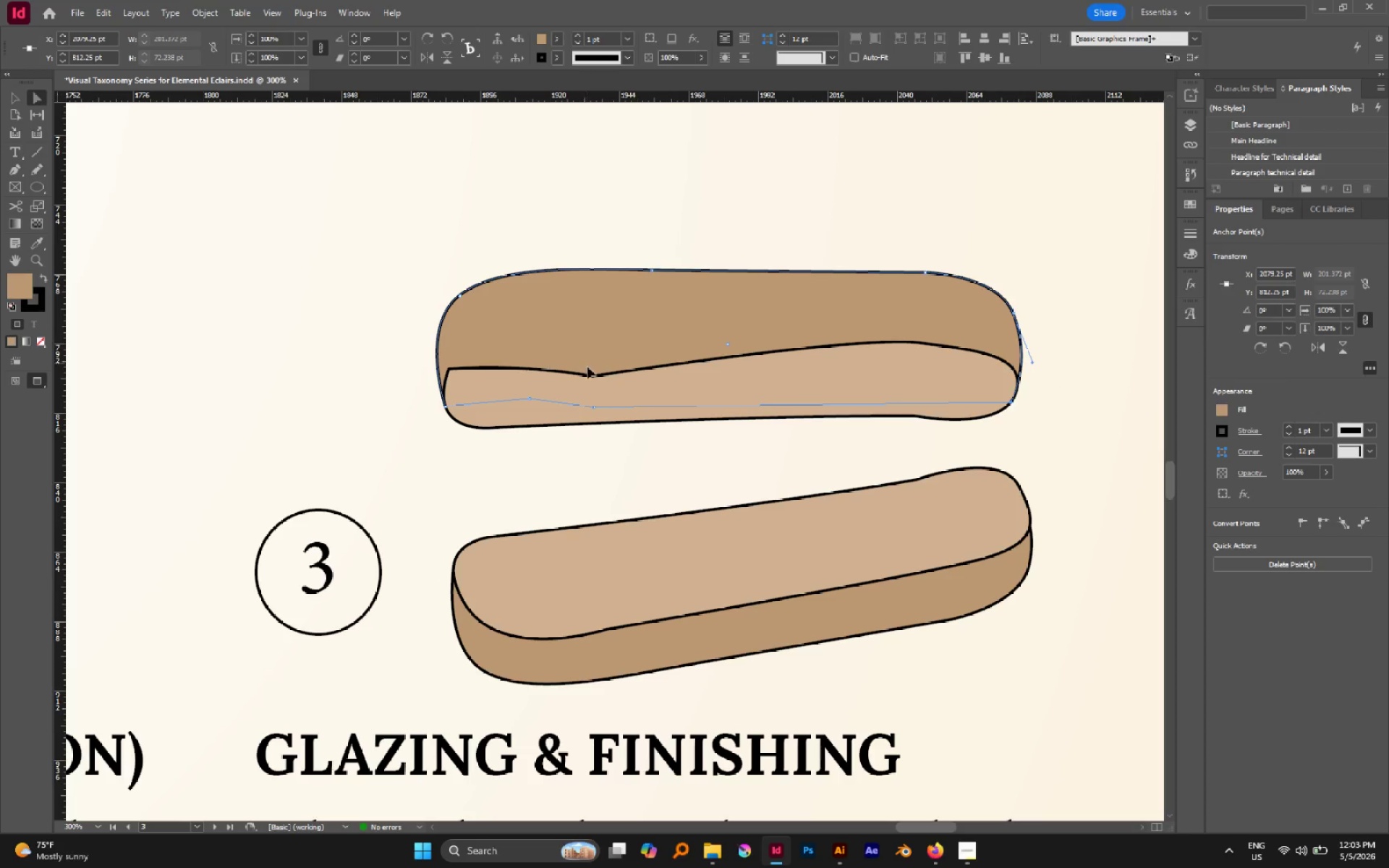 
left_click([595, 375])
 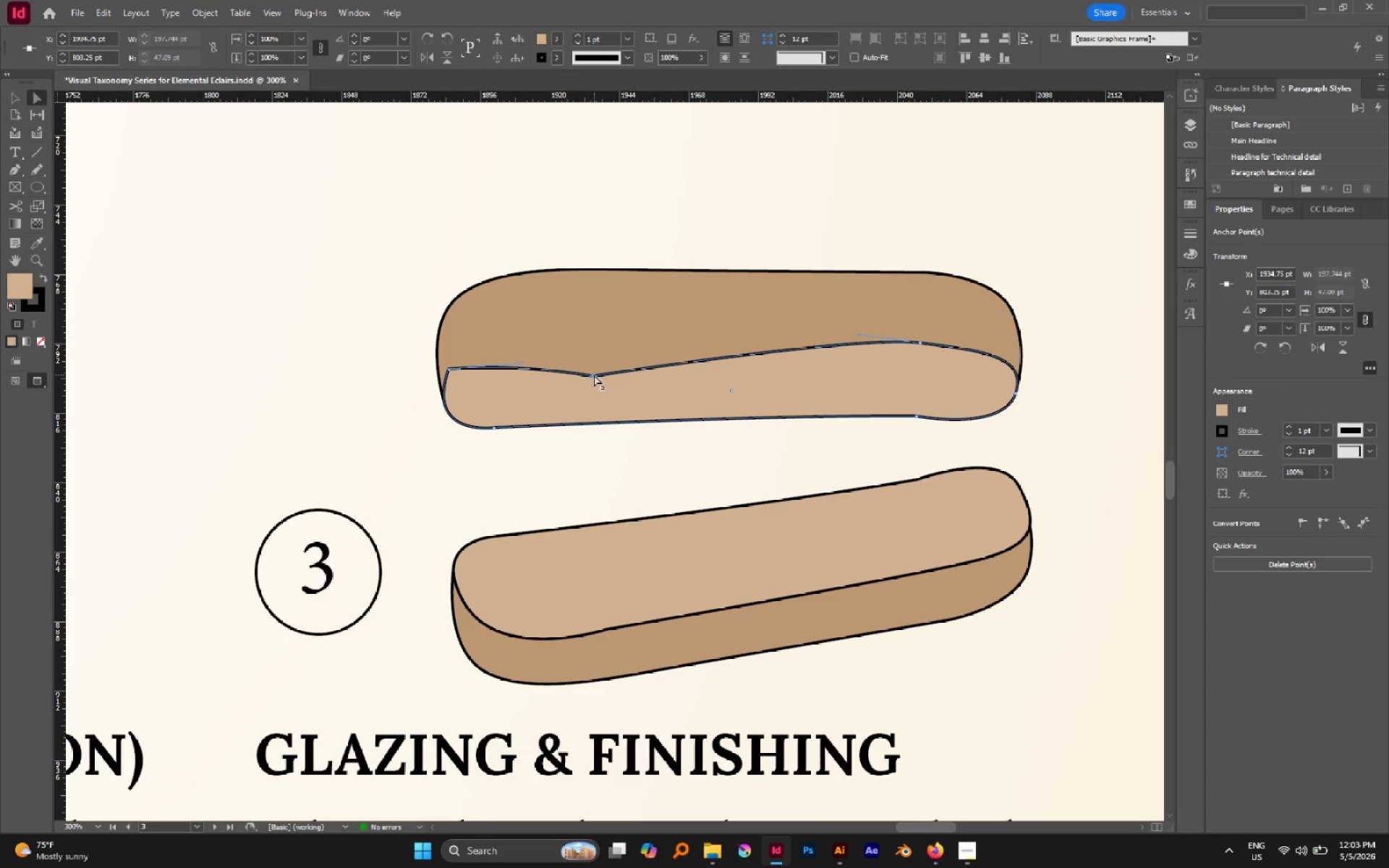 
left_click_drag(start_coordinate=[594, 375], to_coordinate=[580, 351])
 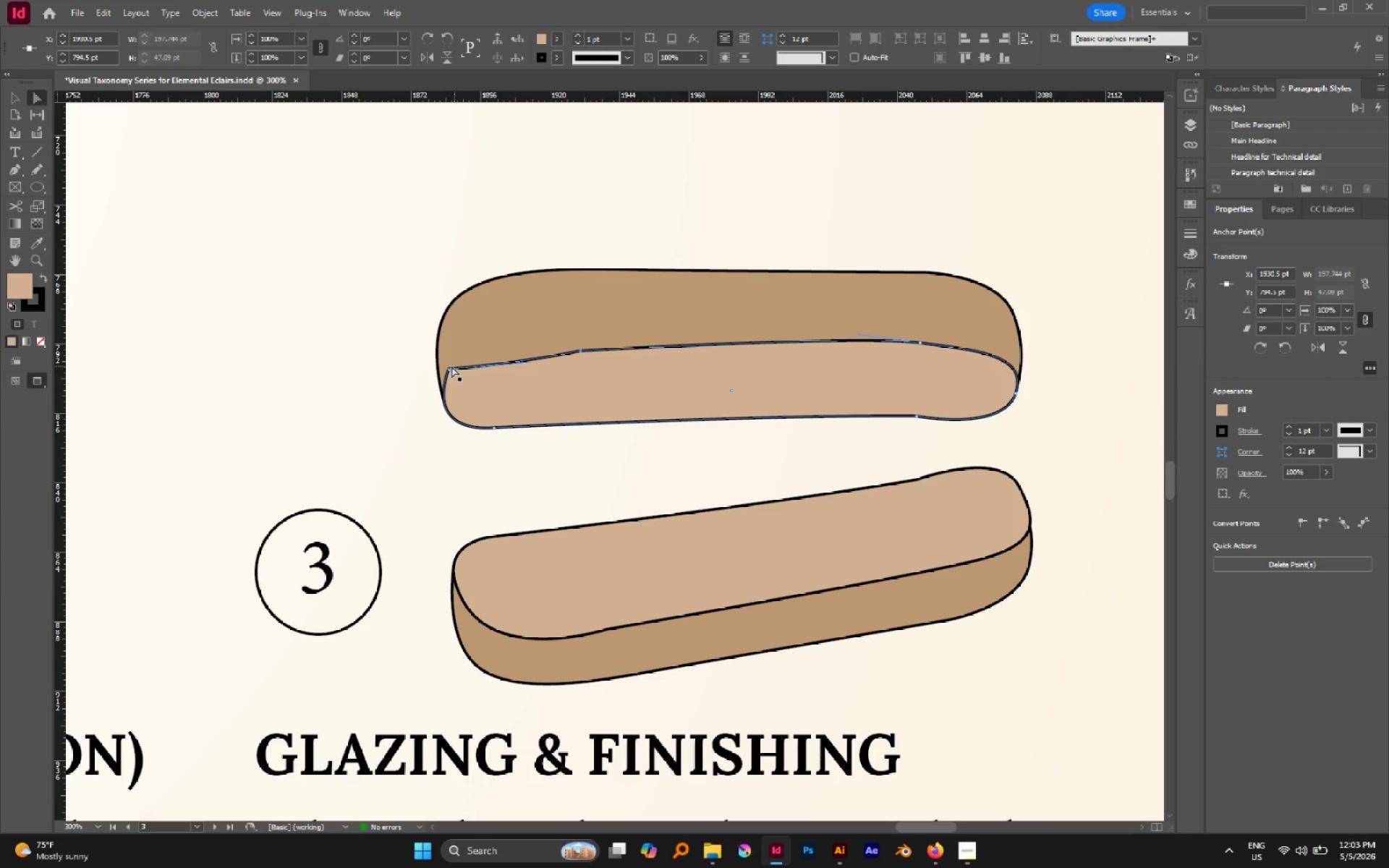 
left_click([449, 368])
 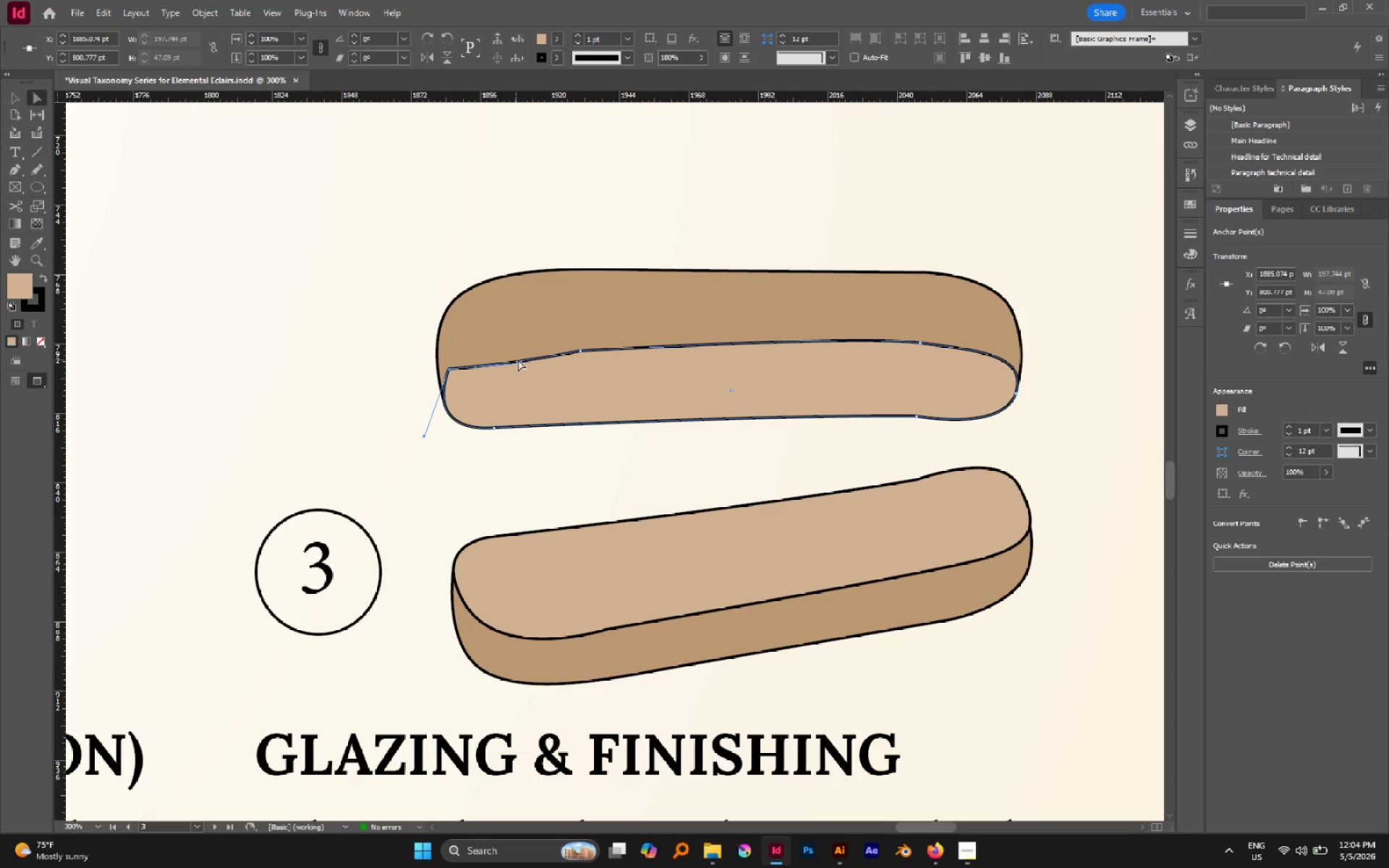 
left_click_drag(start_coordinate=[522, 361], to_coordinate=[457, 344])
 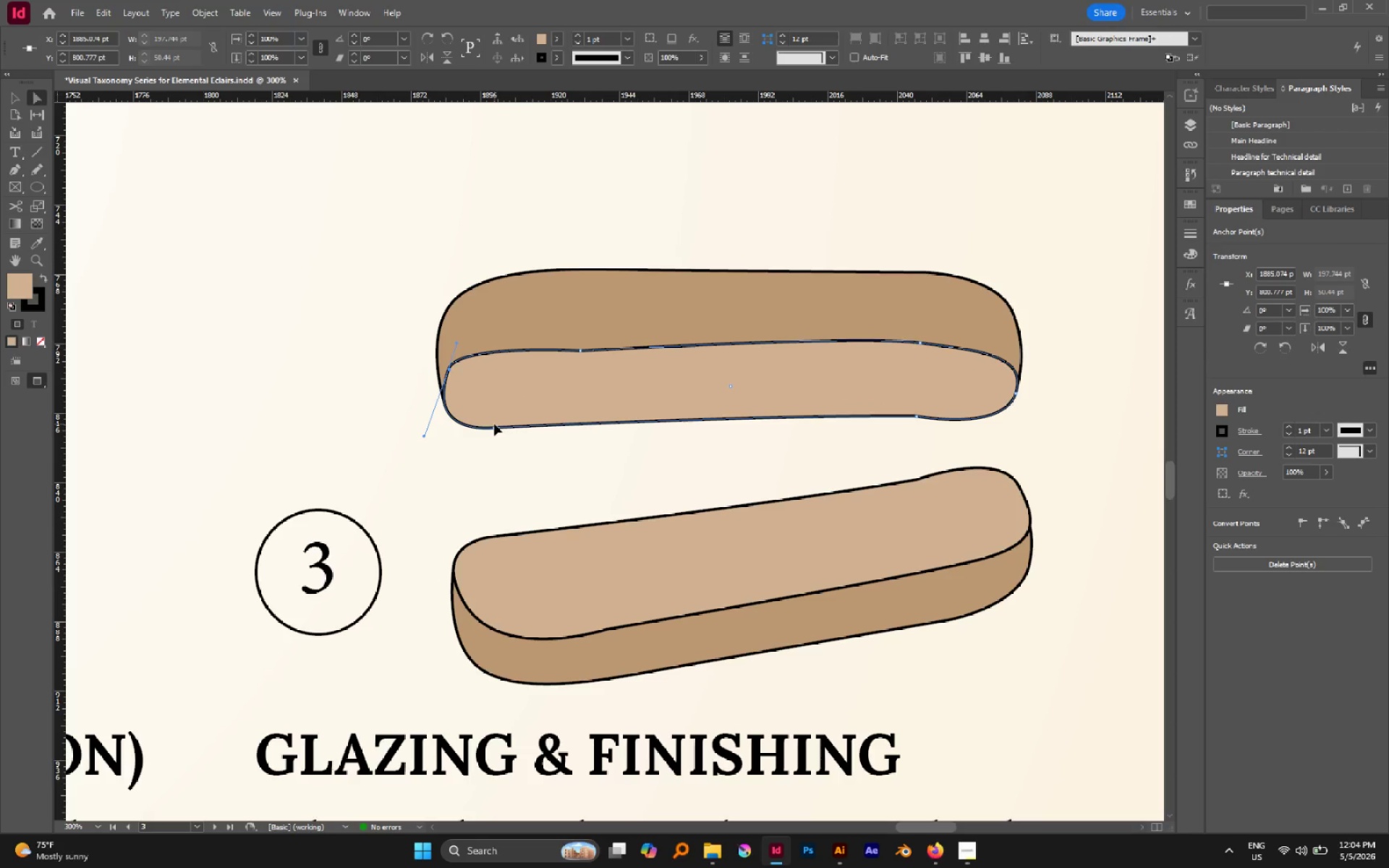 
left_click([488, 427])
 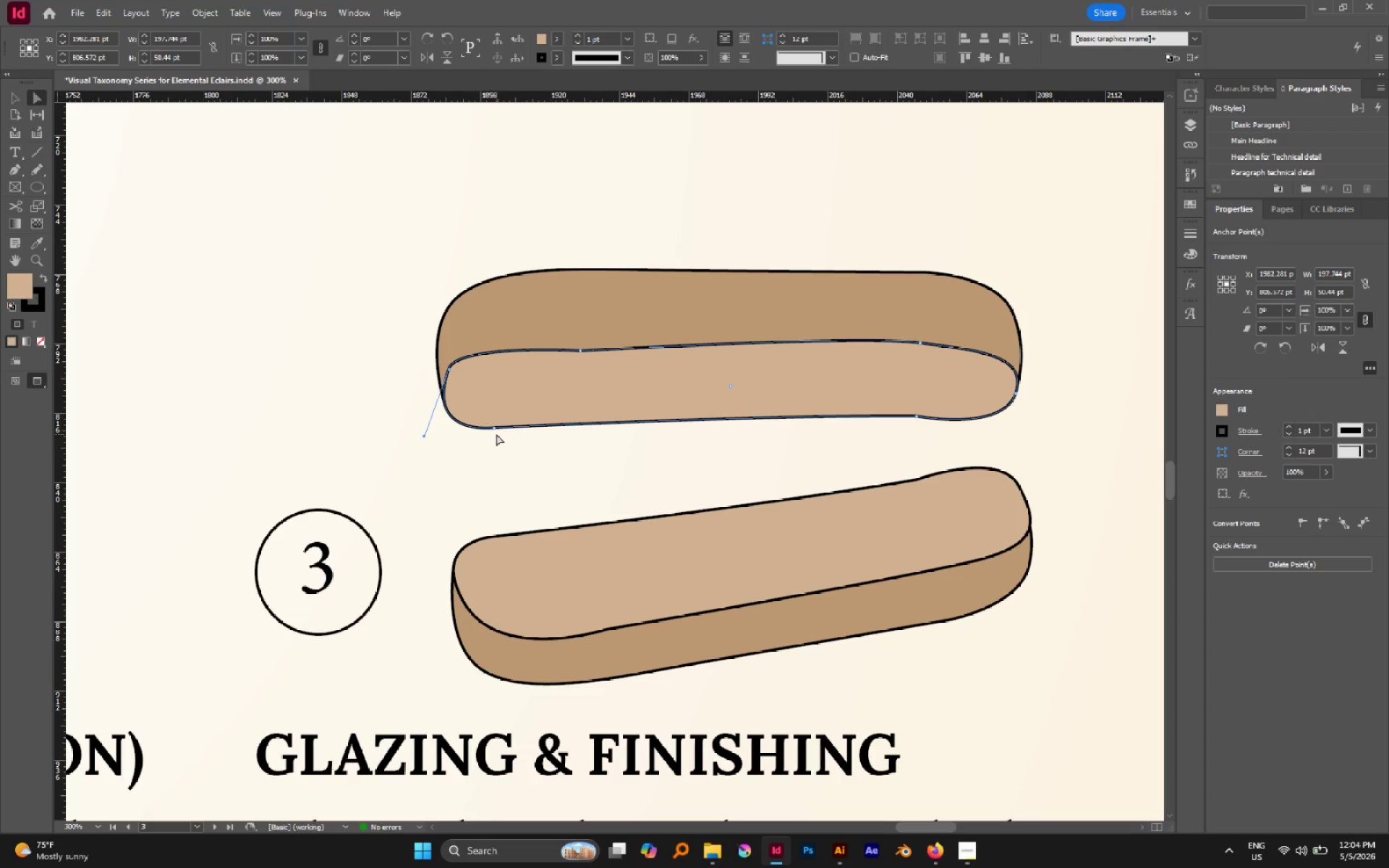 
left_click([494, 429])
 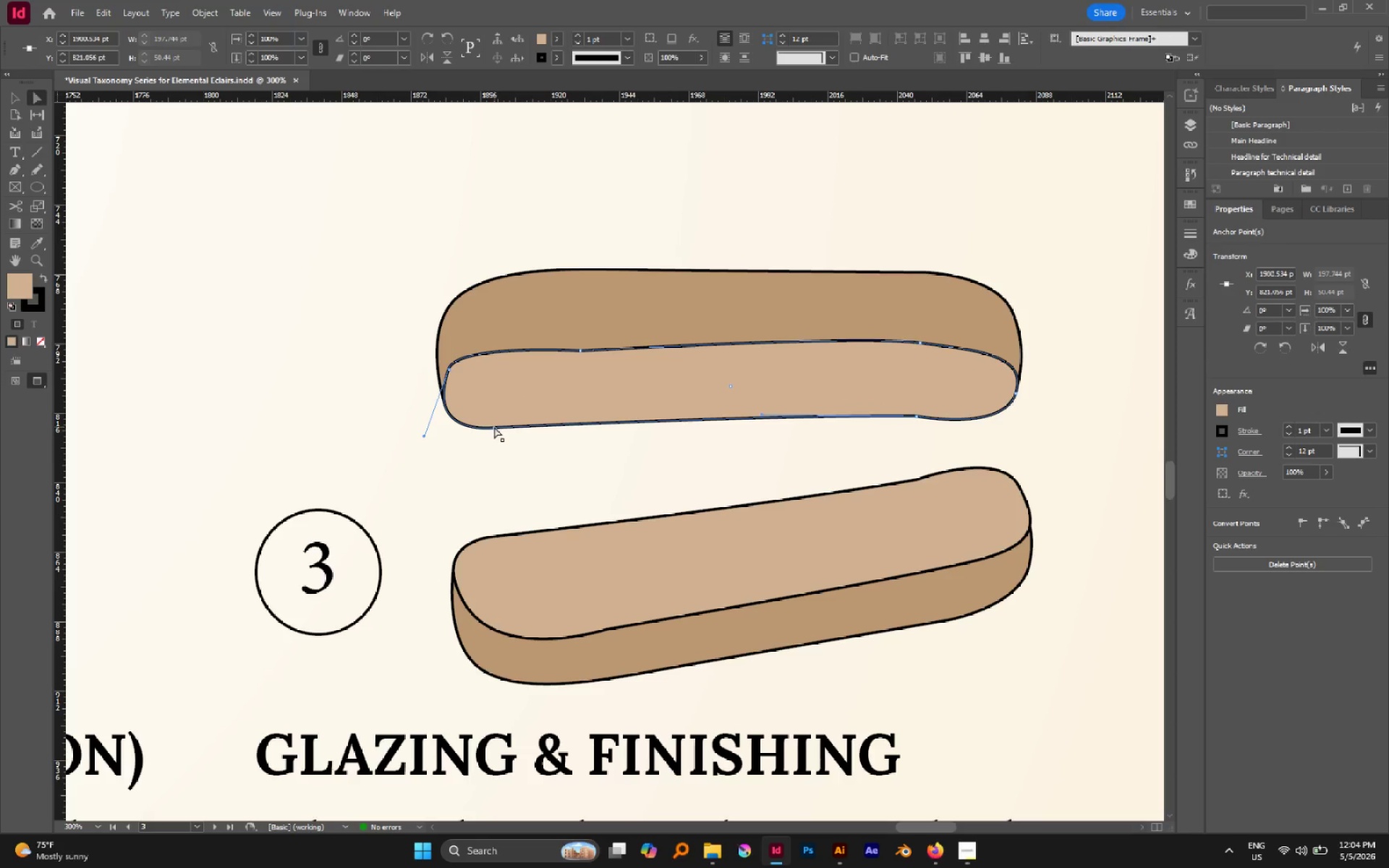 
left_click([494, 427])
 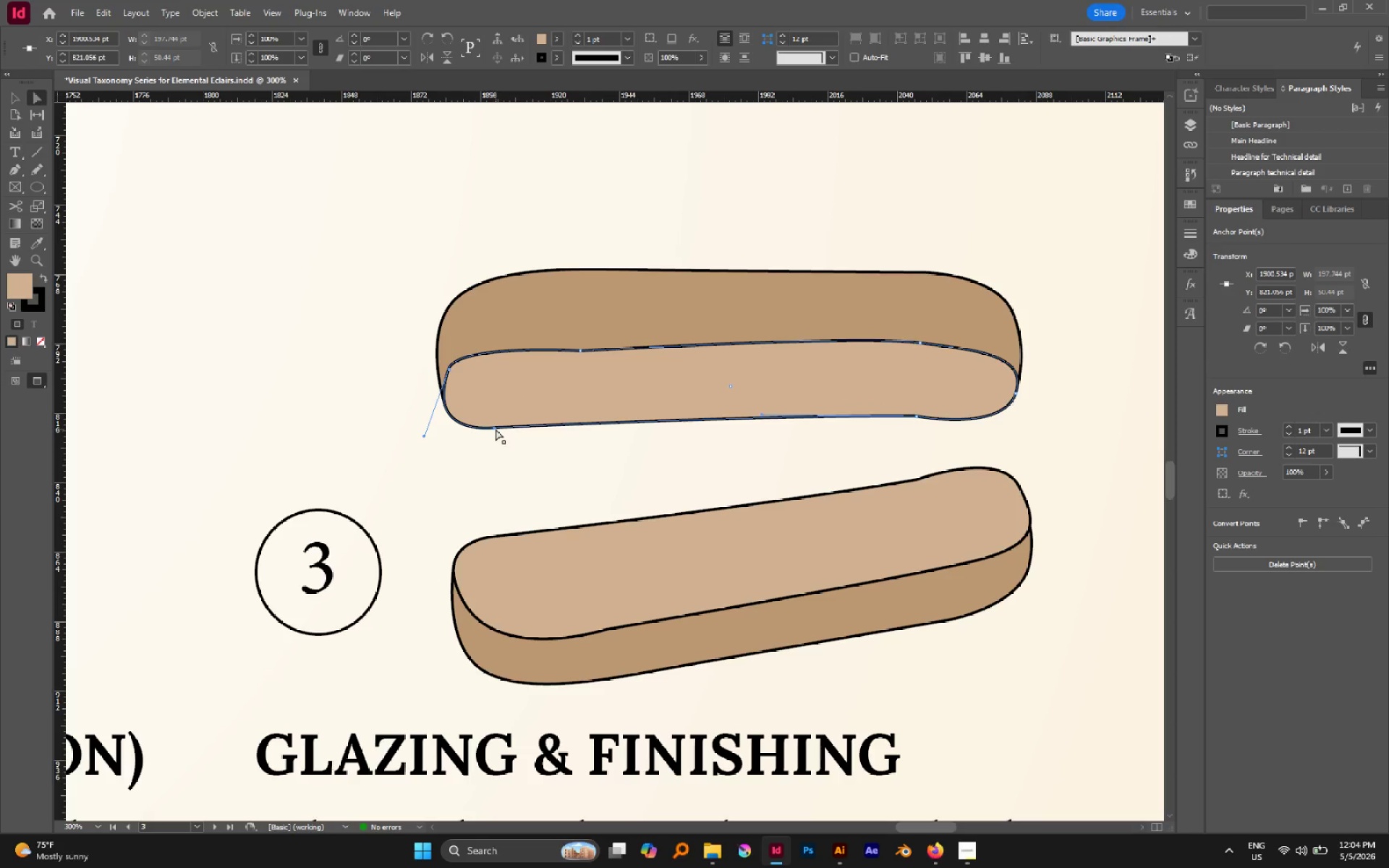 
left_click_drag(start_coordinate=[496, 428], to_coordinate=[501, 374])
 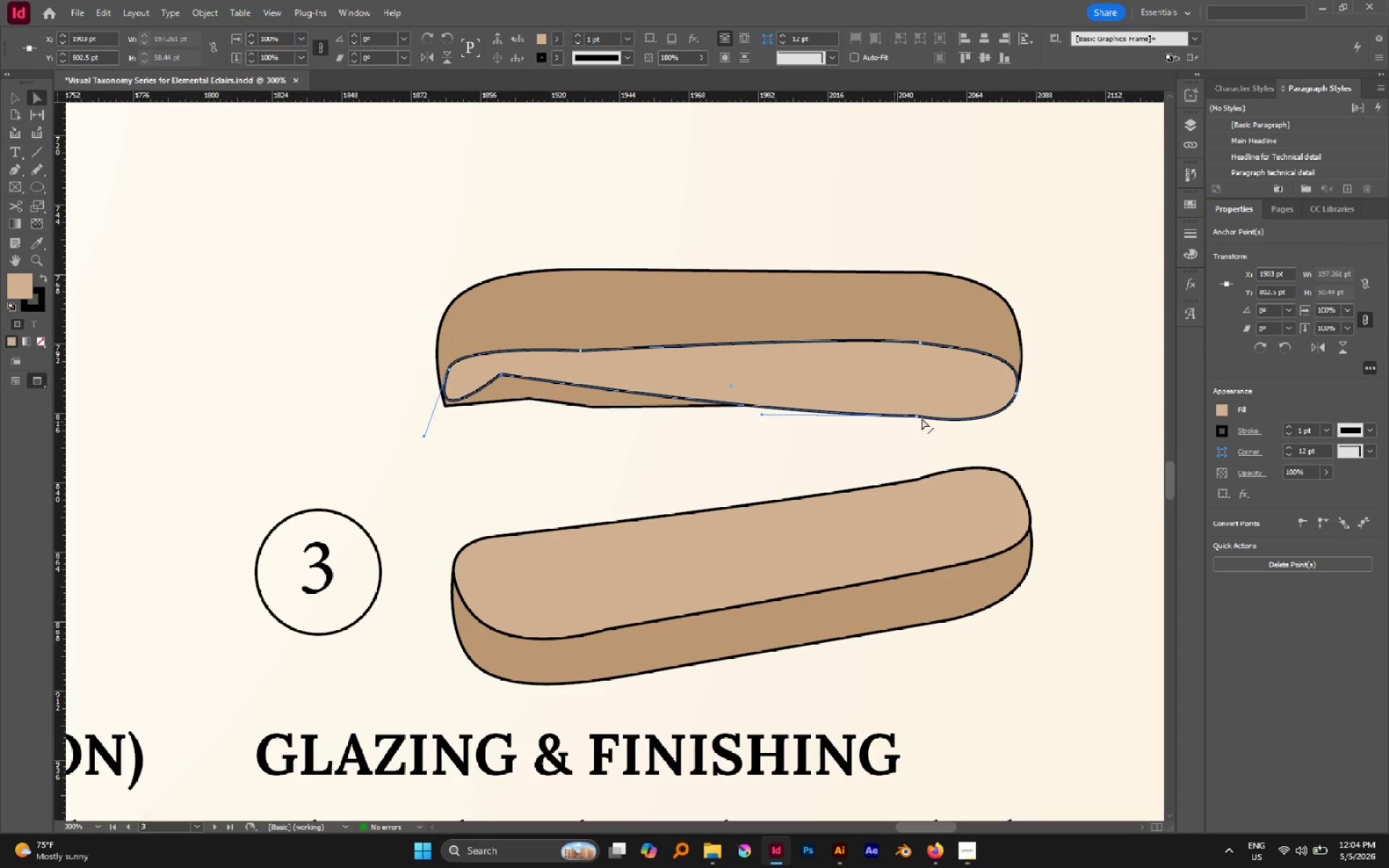 
left_click_drag(start_coordinate=[916, 417], to_coordinate=[916, 380])
 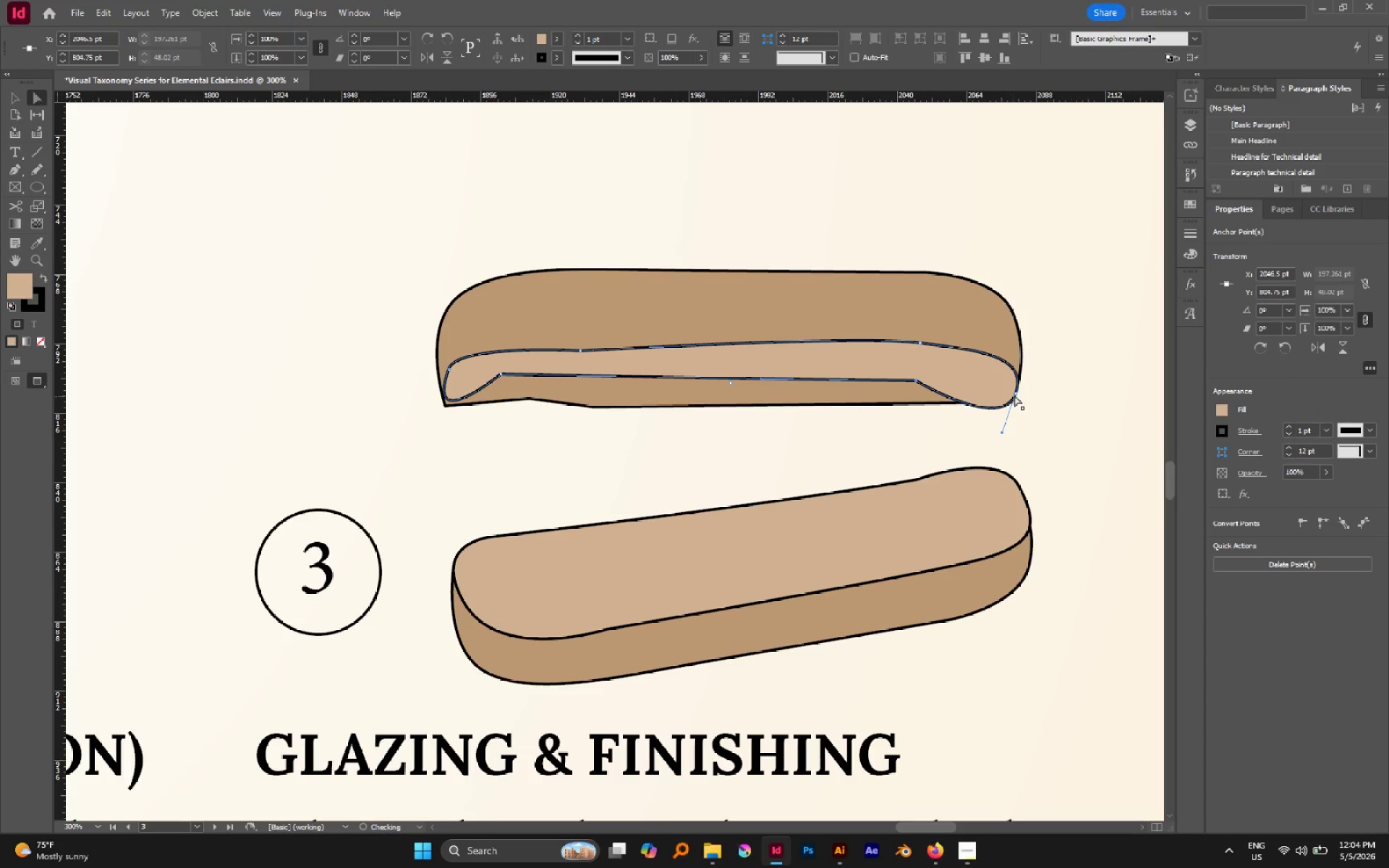 
left_click_drag(start_coordinate=[1015, 393], to_coordinate=[1020, 365])
 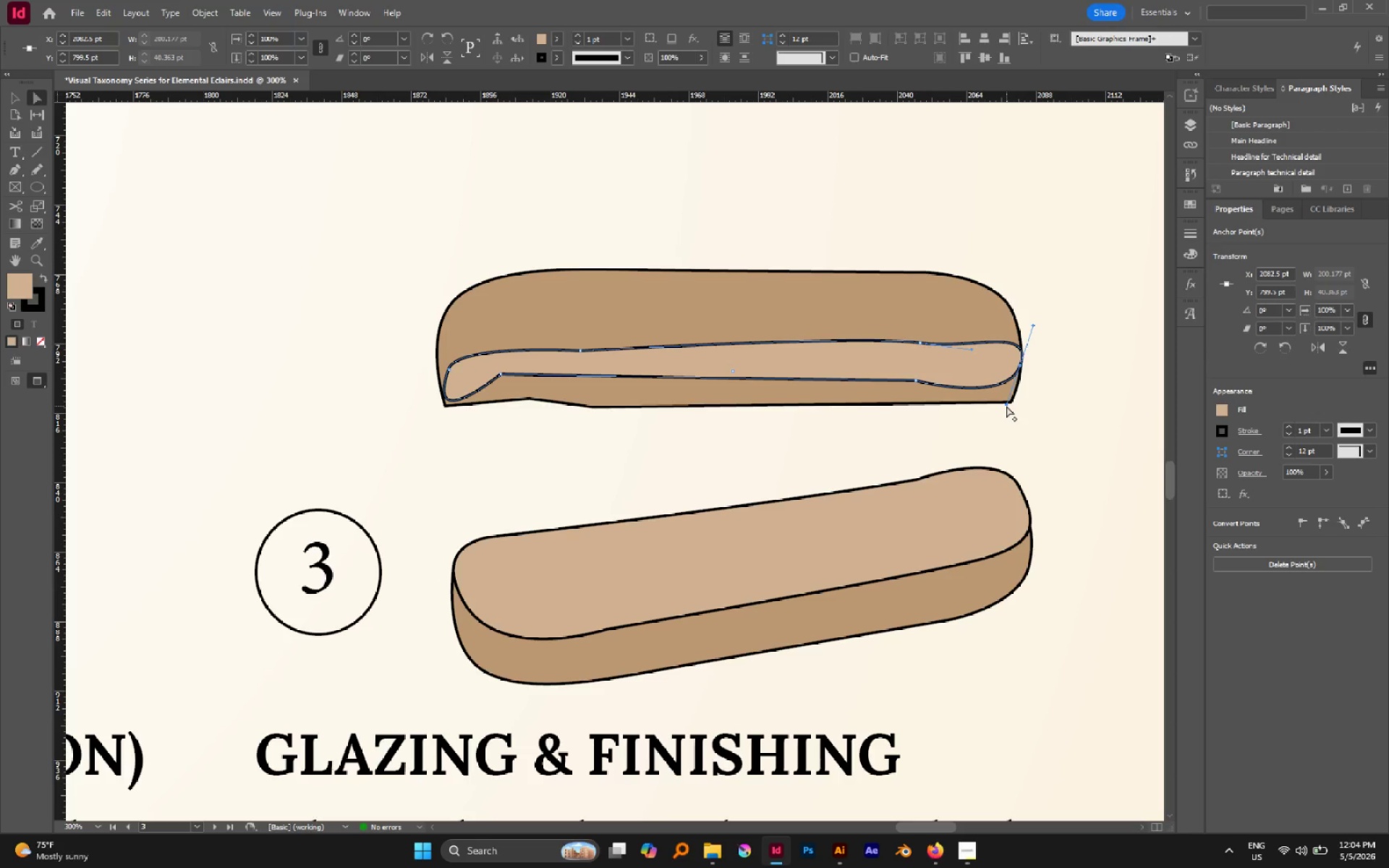 
hold_key(key=AltLeft, duration=5.8)
left_click_drag(start_coordinate=[1006, 405], to_coordinate=[948, 370])
 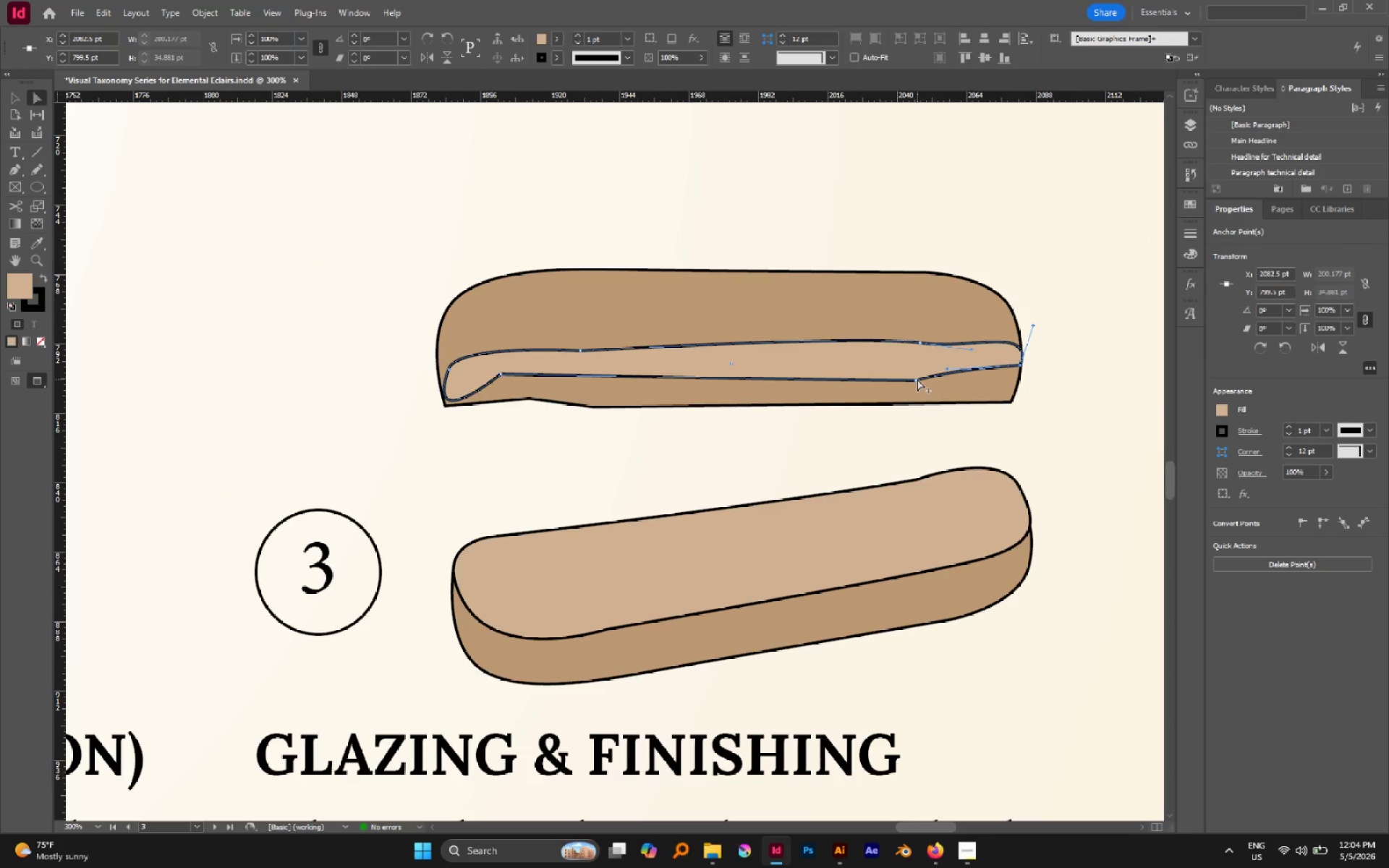 
left_click([917, 379])
 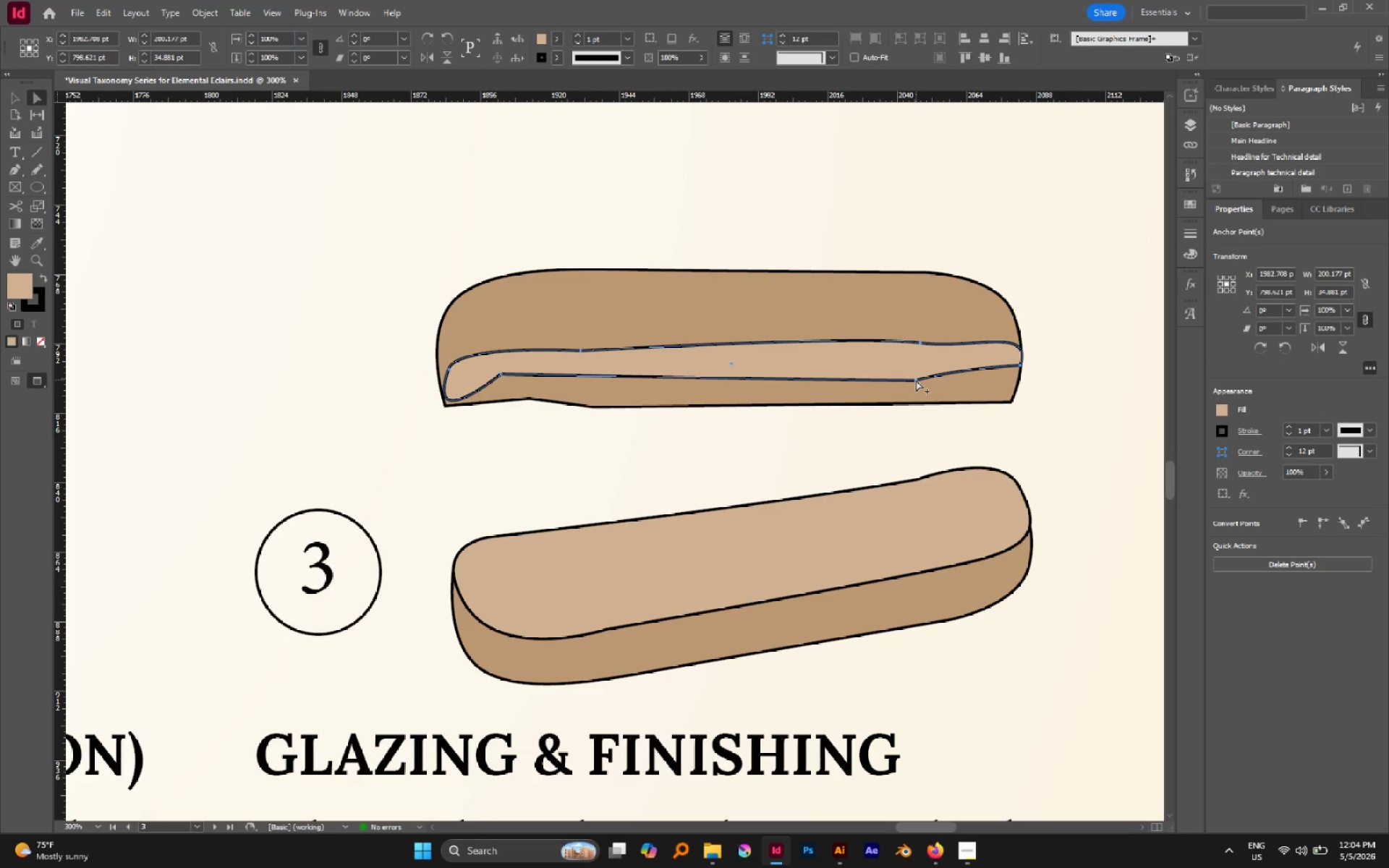 
left_click_drag(start_coordinate=[916, 380], to_coordinate=[909, 355])
 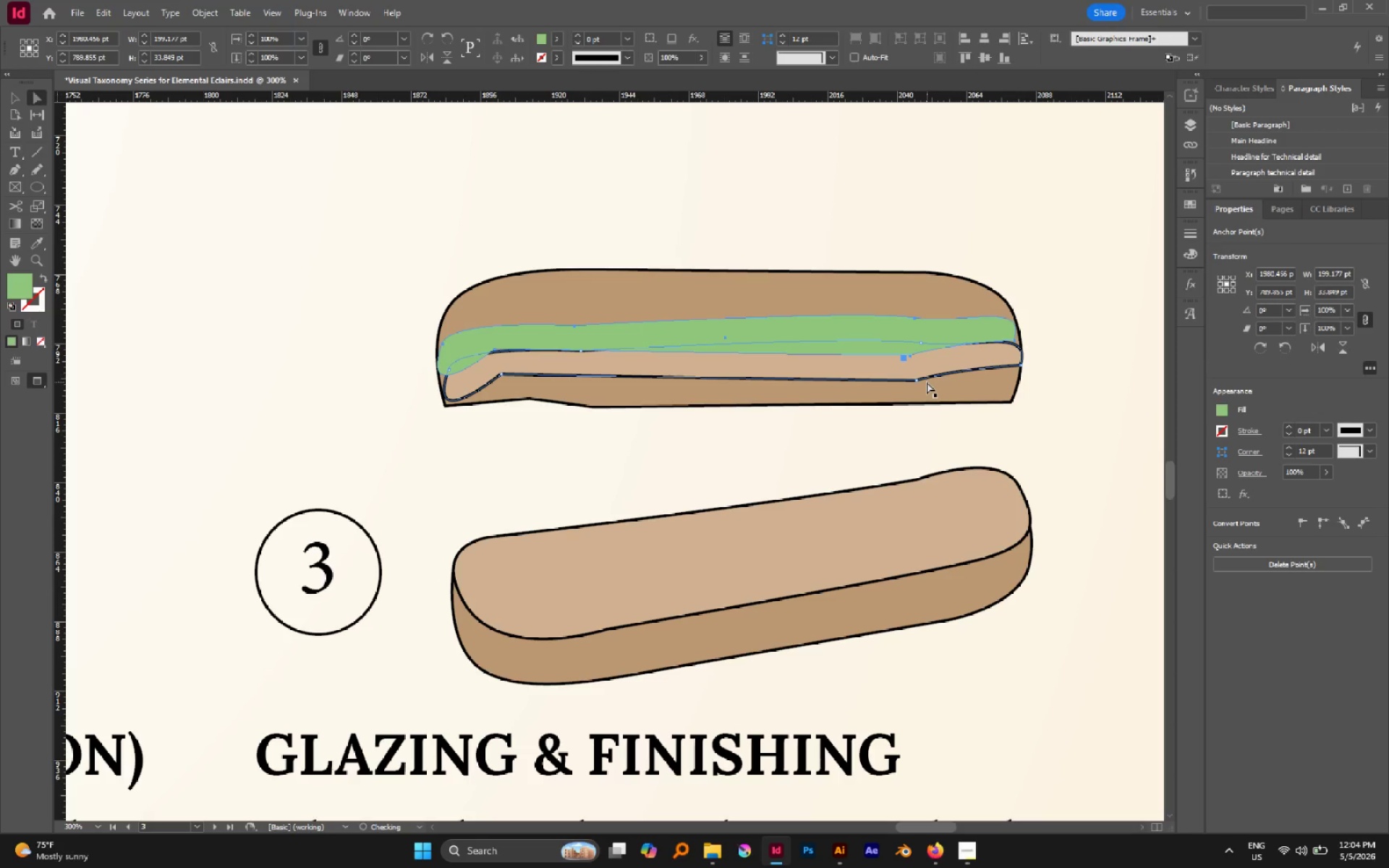 
key(Control+Z)
 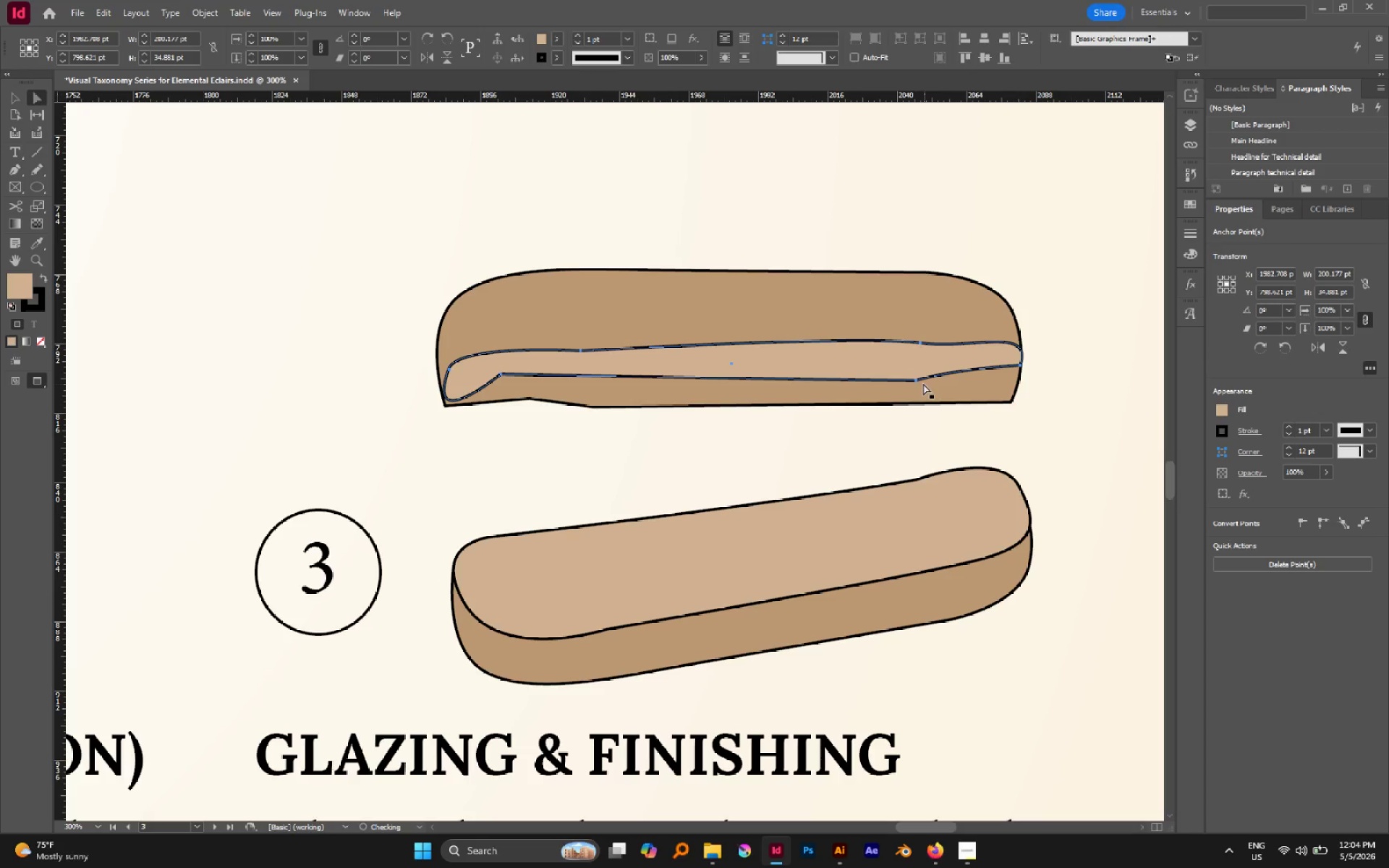 
key(A)
 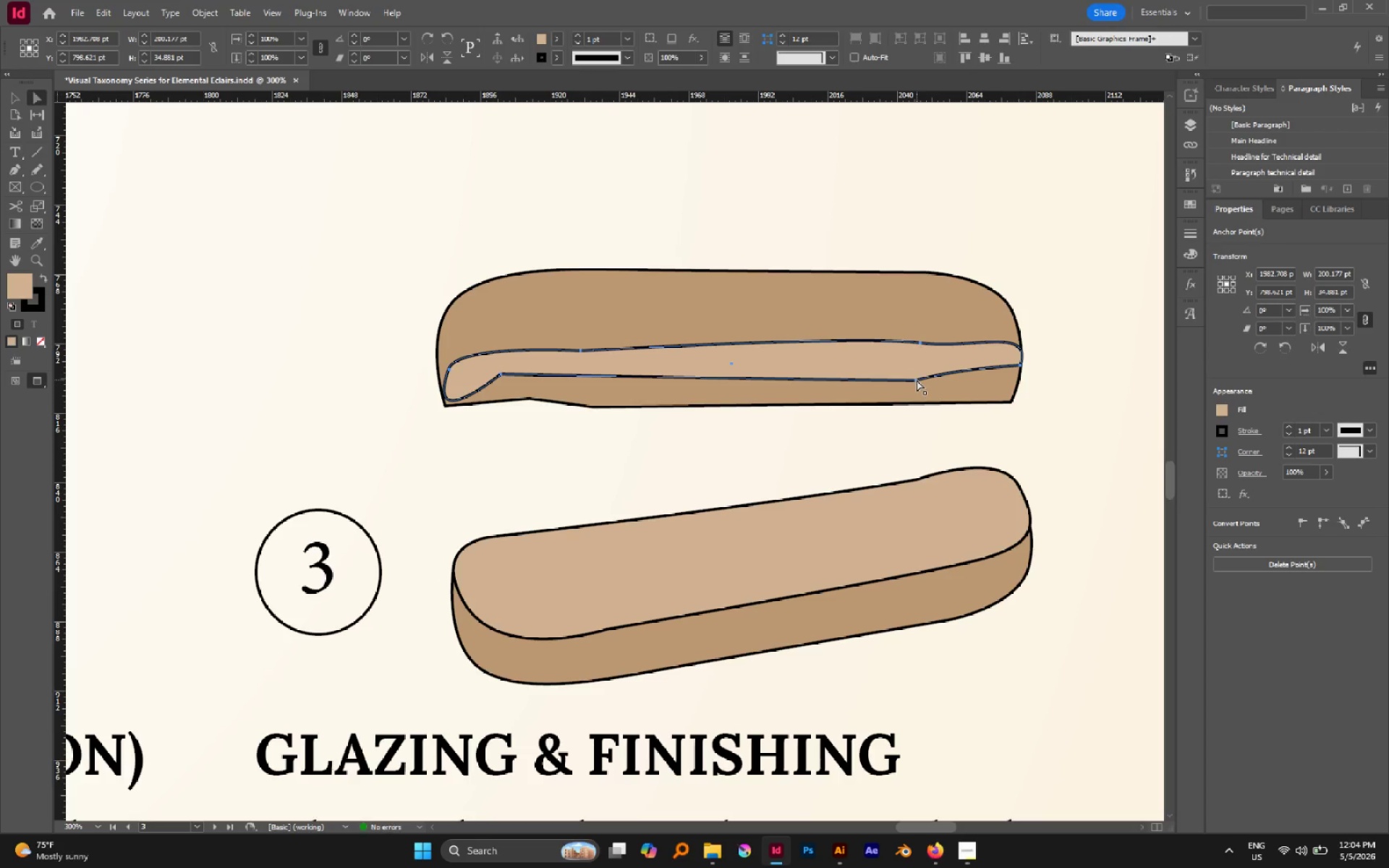 
left_click([917, 380])
 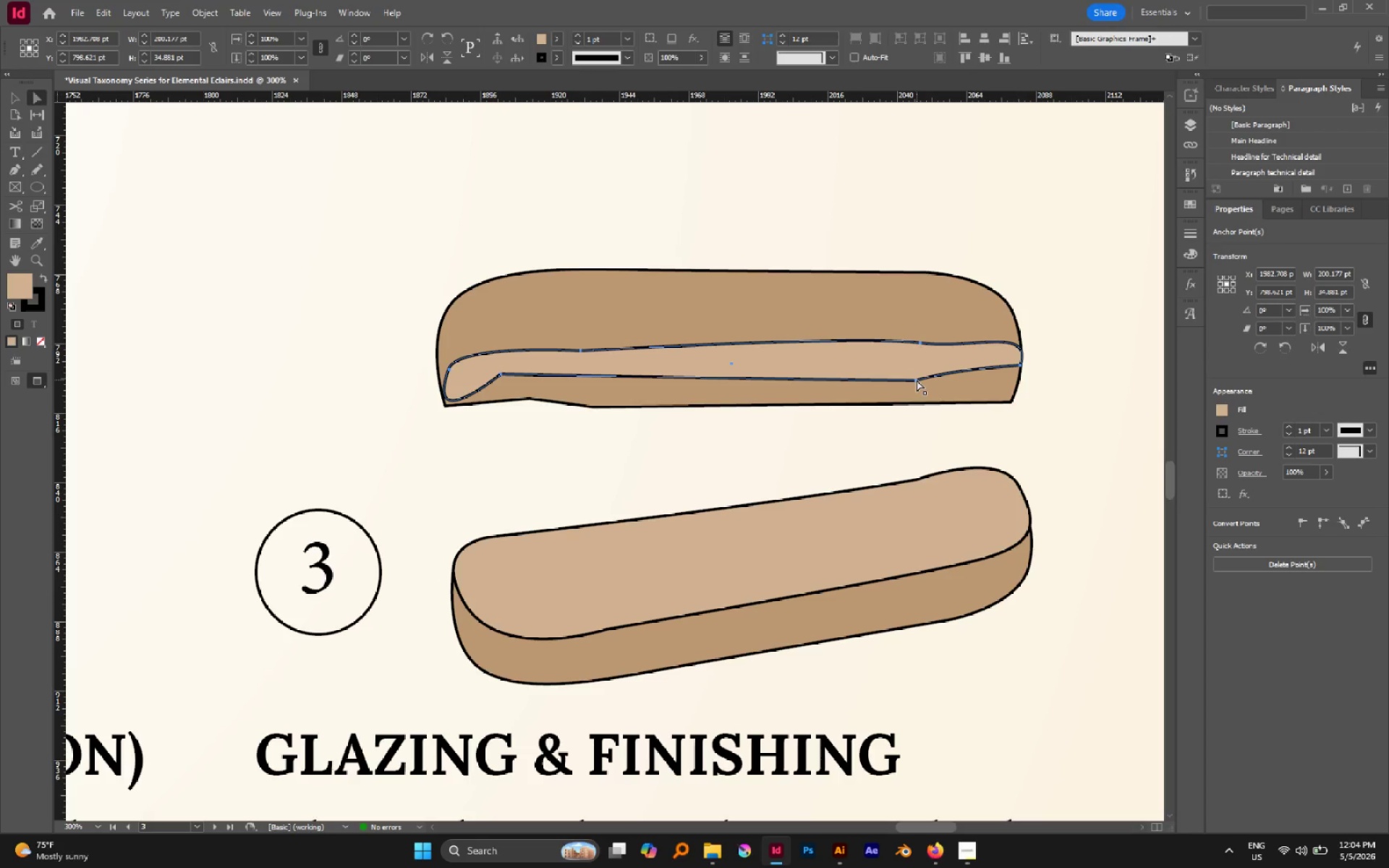 
left_click_drag(start_coordinate=[917, 380], to_coordinate=[914, 355])
 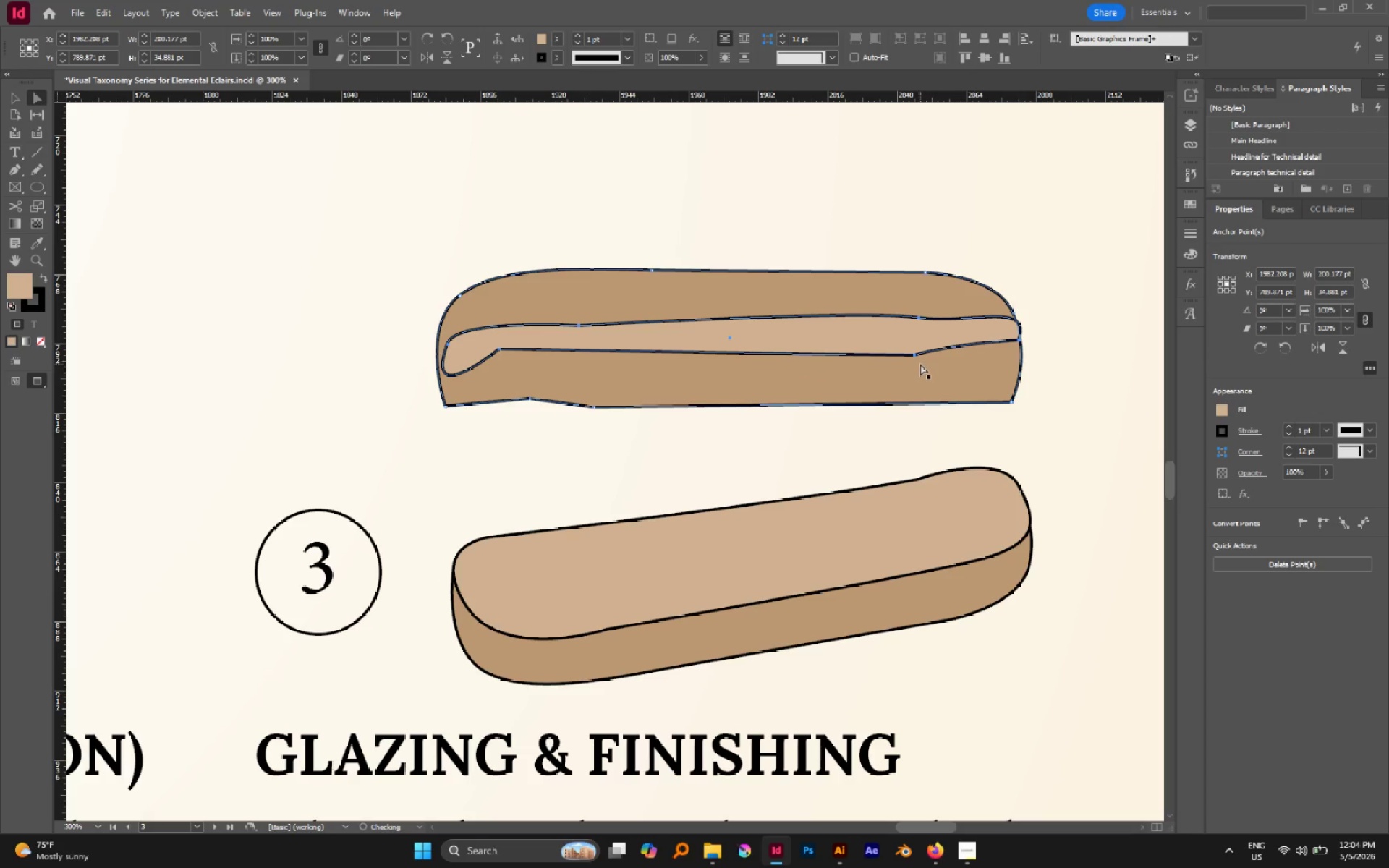 
key(Control+ControlLeft)
 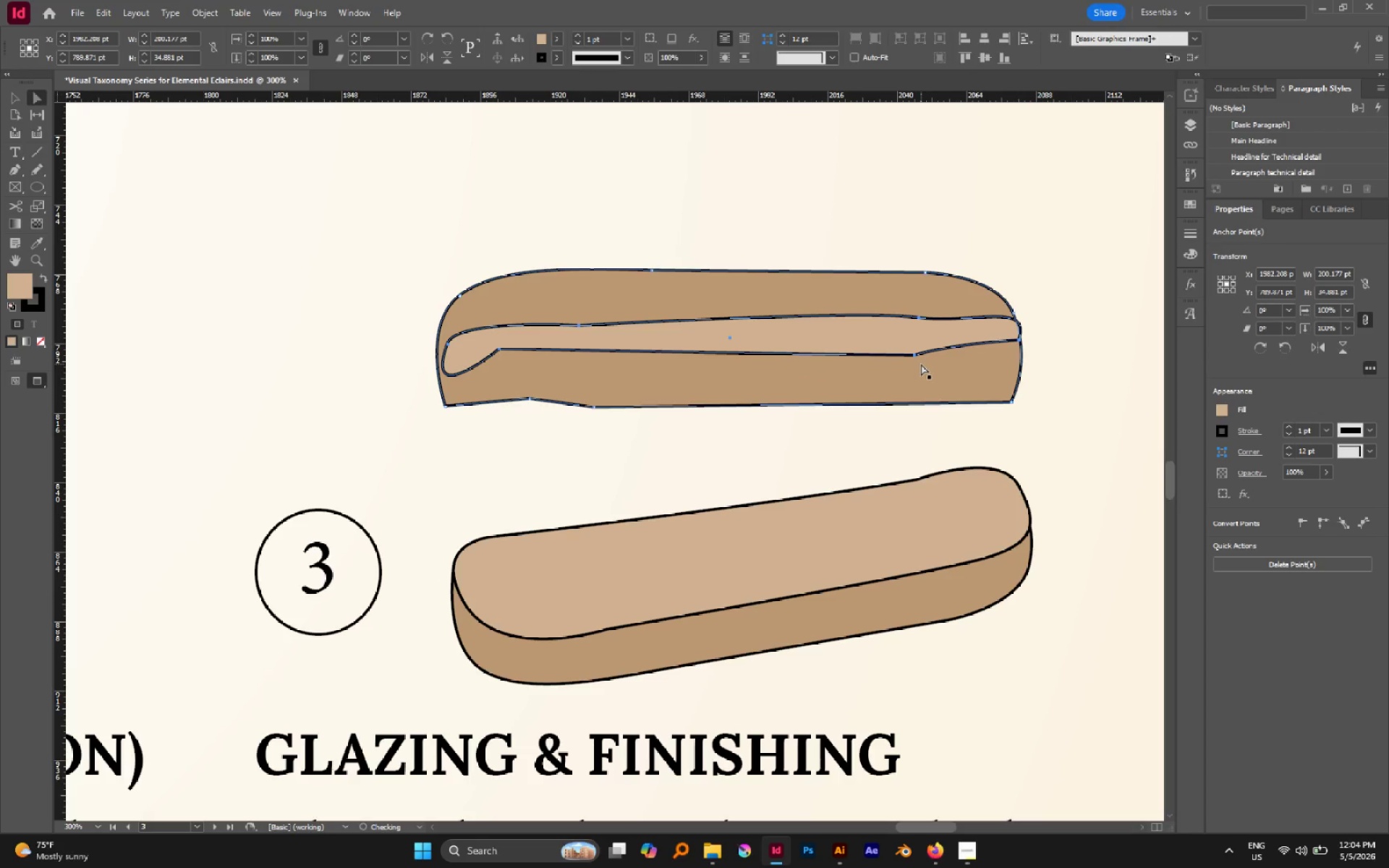 
key(Control+Z)
 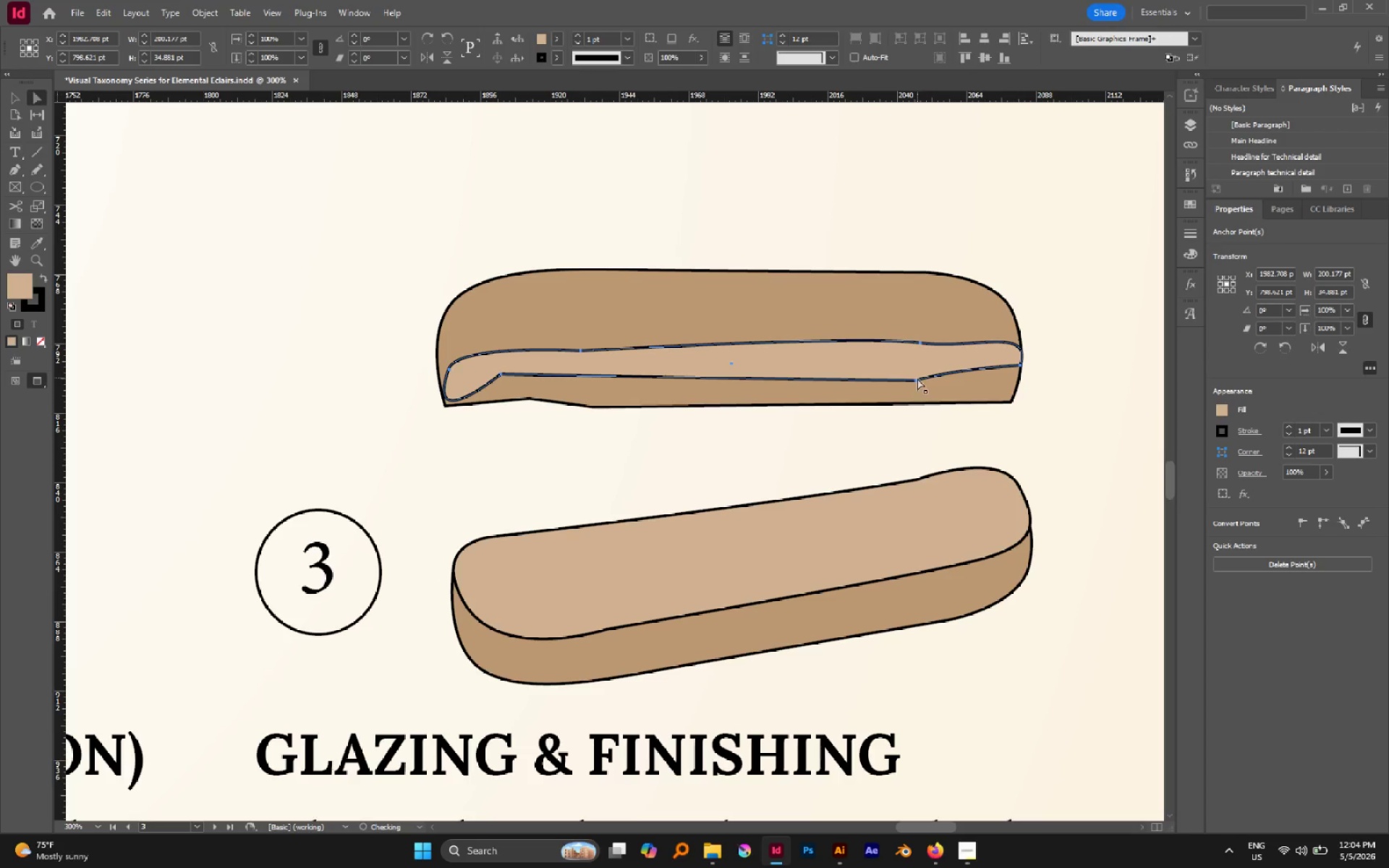 
left_click([917, 379])
 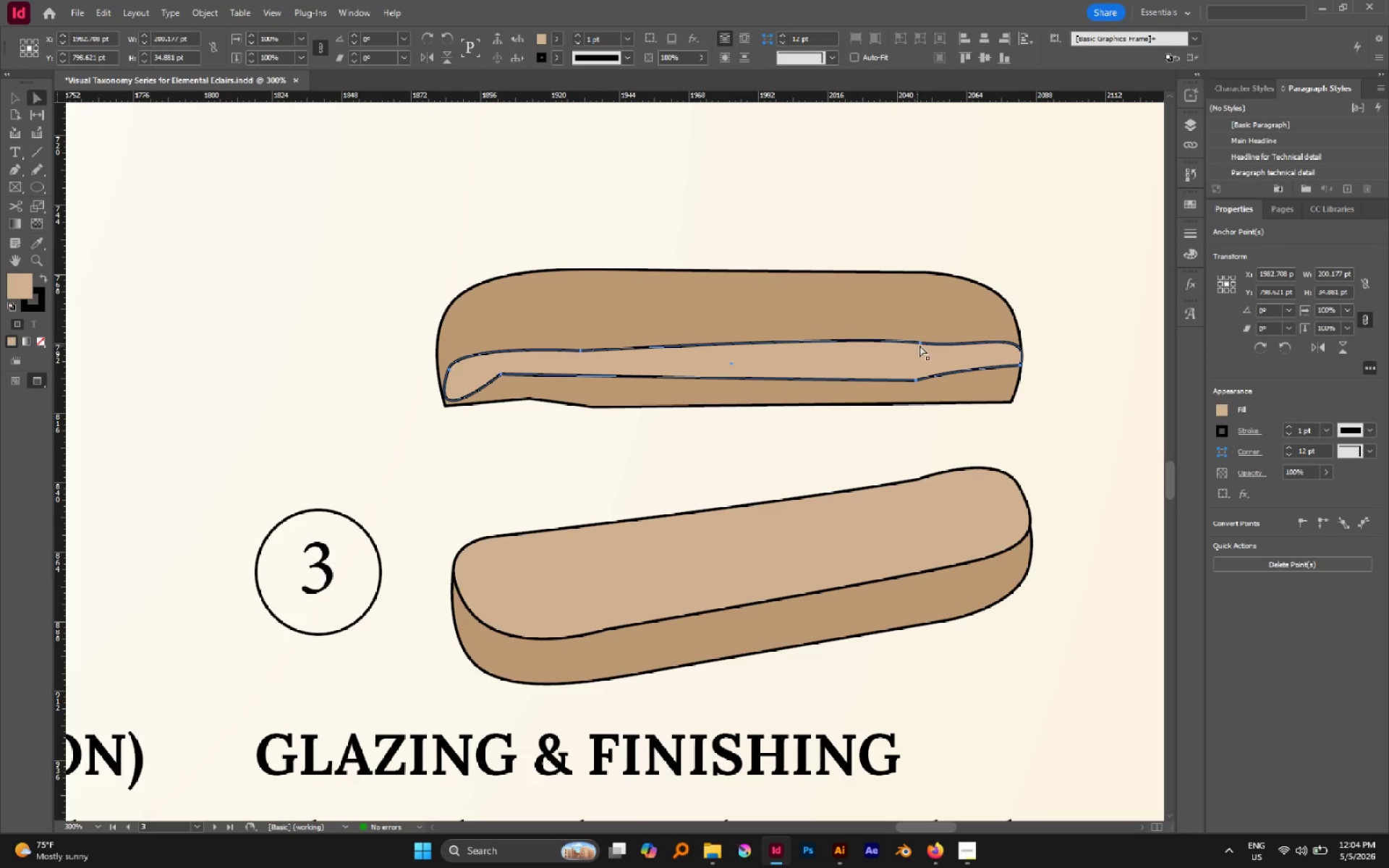 
left_click([922, 343])
 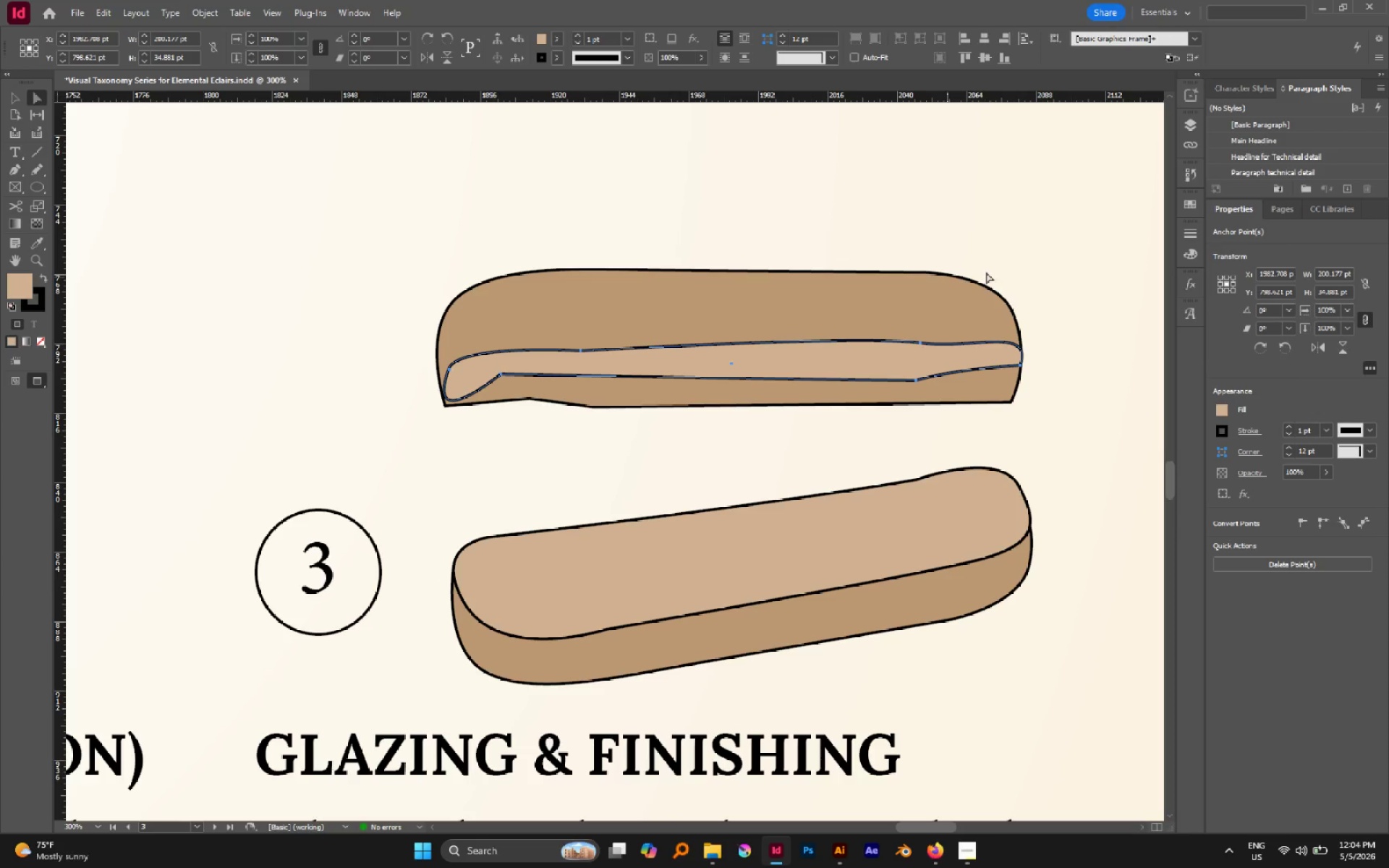 
left_click([993, 247])
 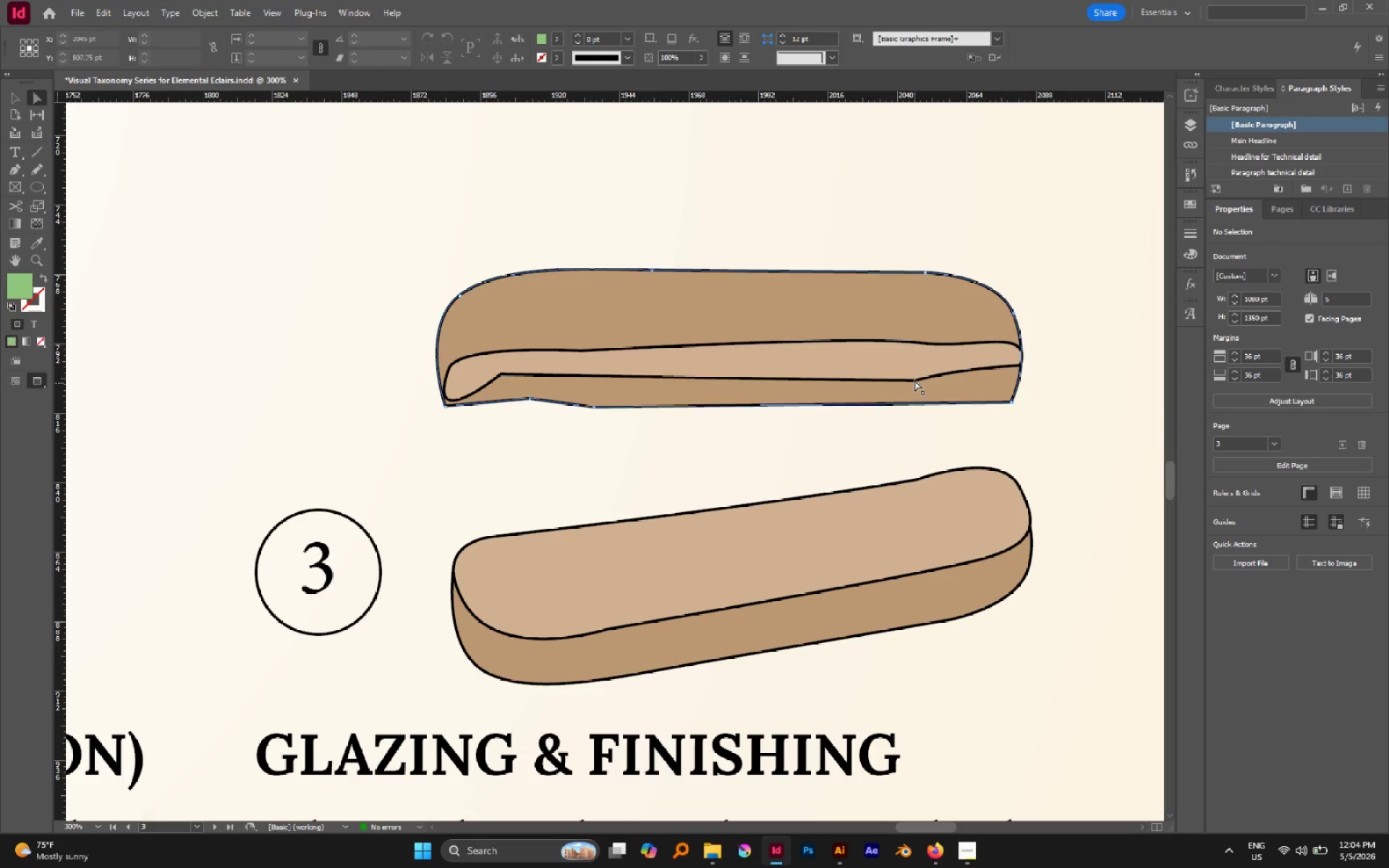 
left_click([916, 378])
 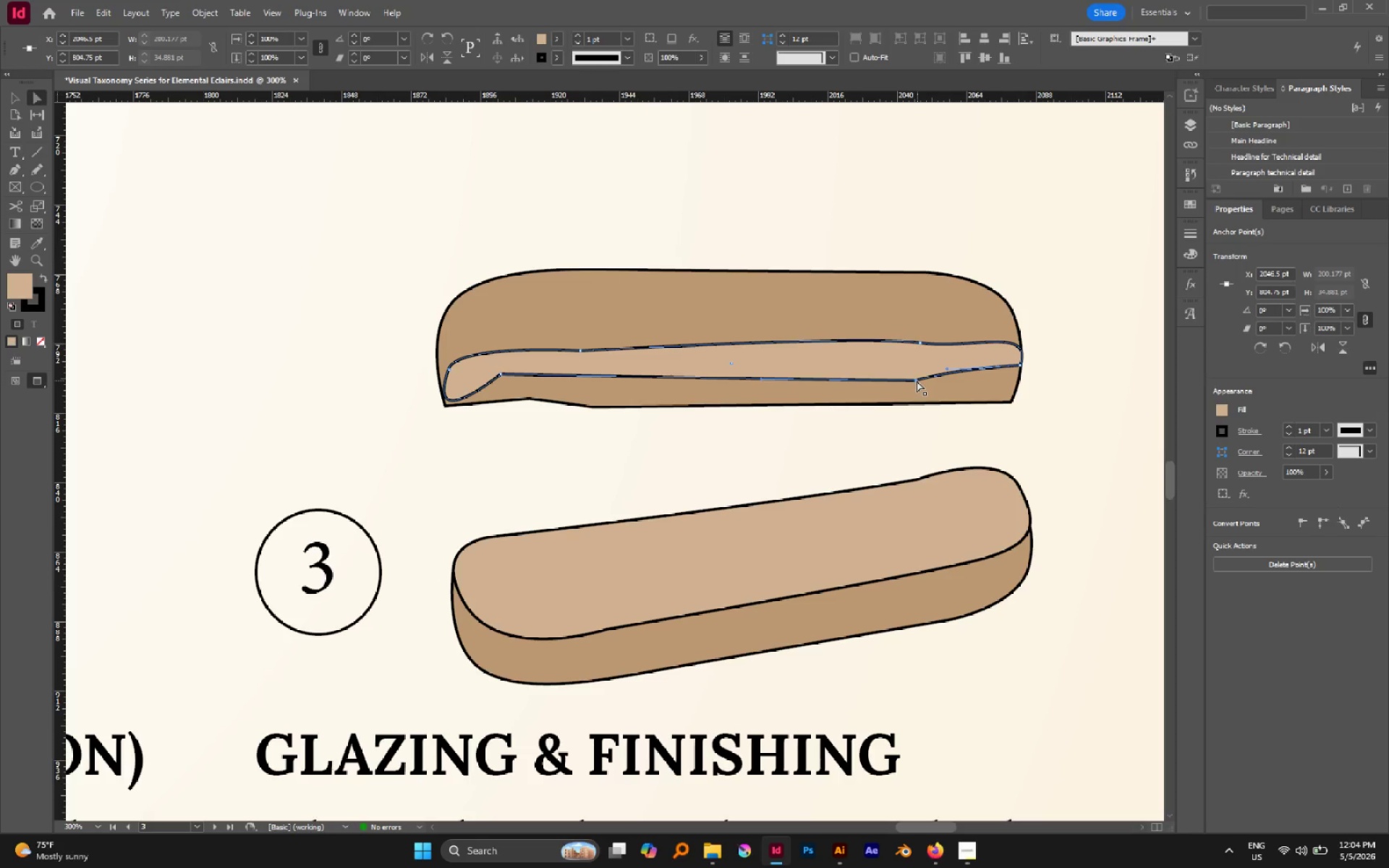 
left_click_drag(start_coordinate=[917, 380], to_coordinate=[912, 358])
 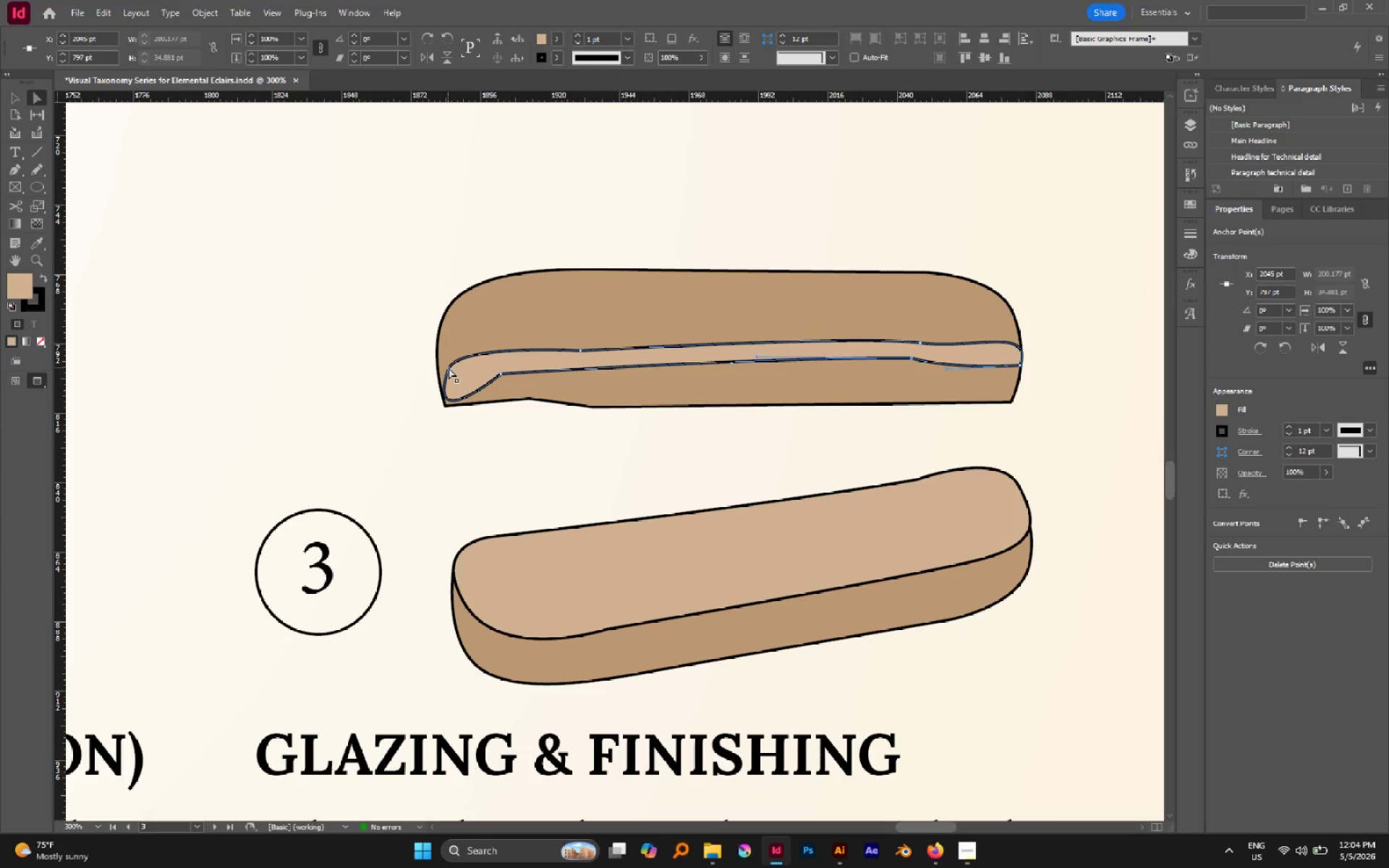 
left_click_drag(start_coordinate=[449, 368], to_coordinate=[444, 370])
 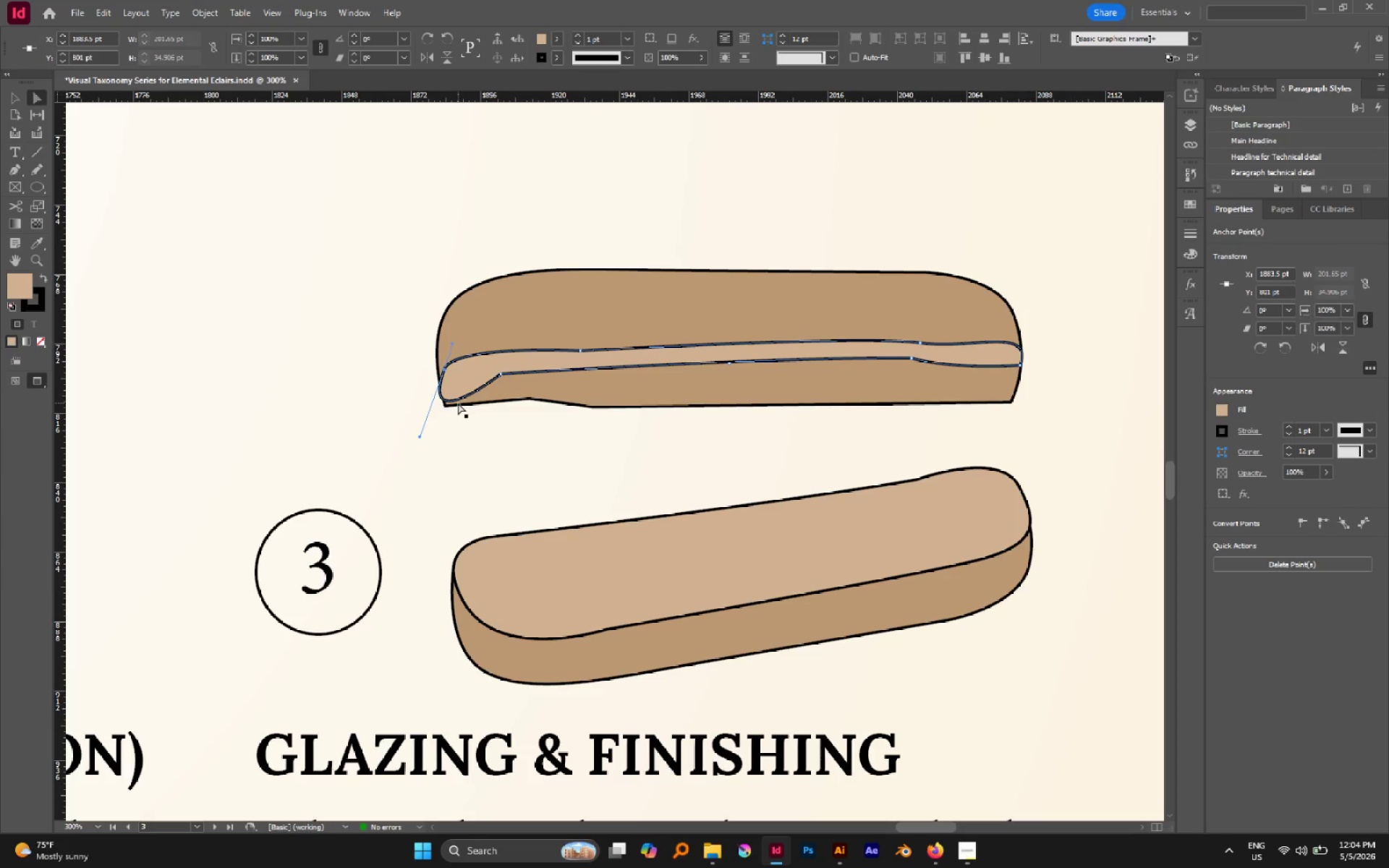 
key(P)
 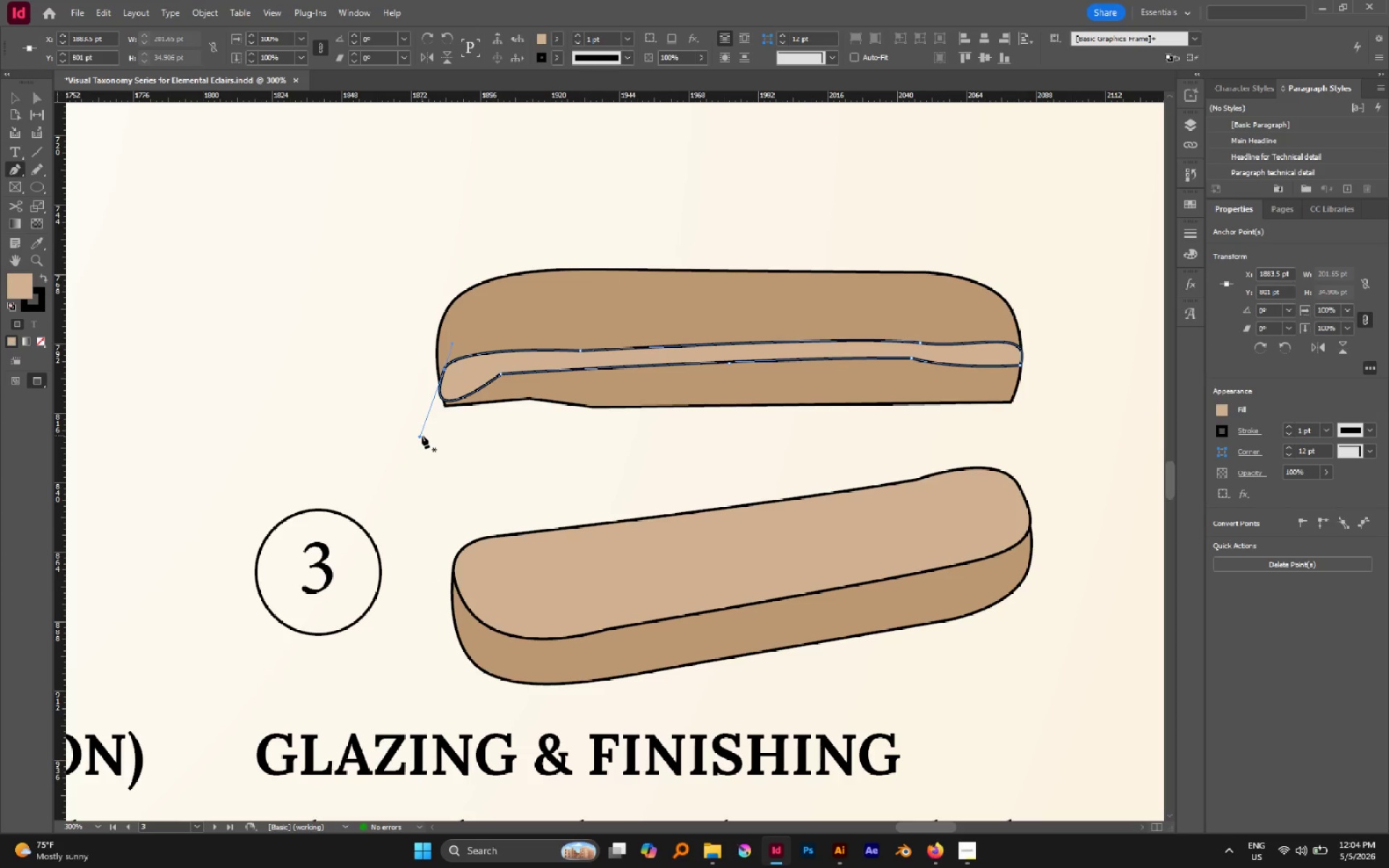 
hold_key(key=AltLeft, duration=3.41)
left_click_drag(start_coordinate=[419, 436], to_coordinate=[456, 378])
 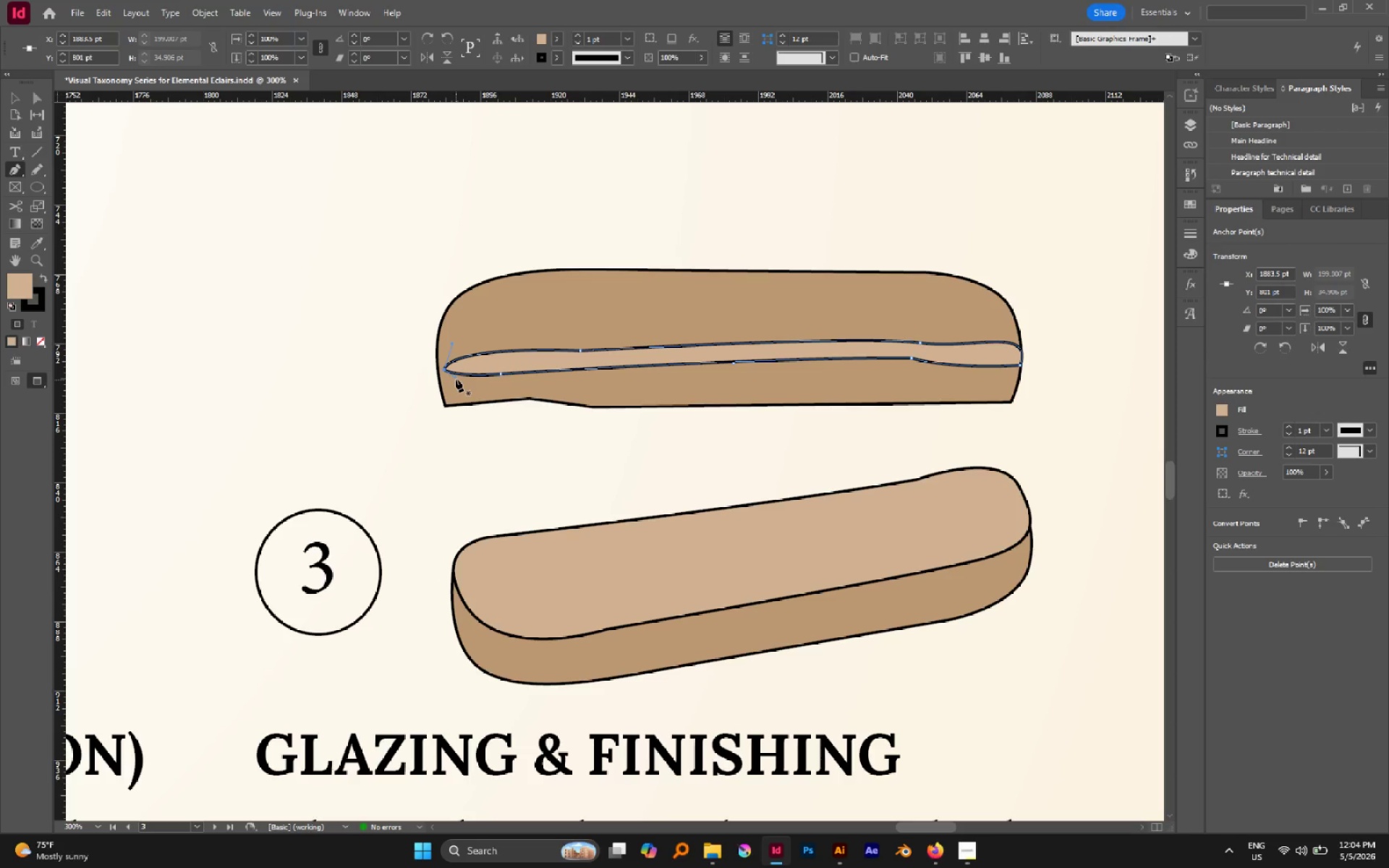 
key(A)
 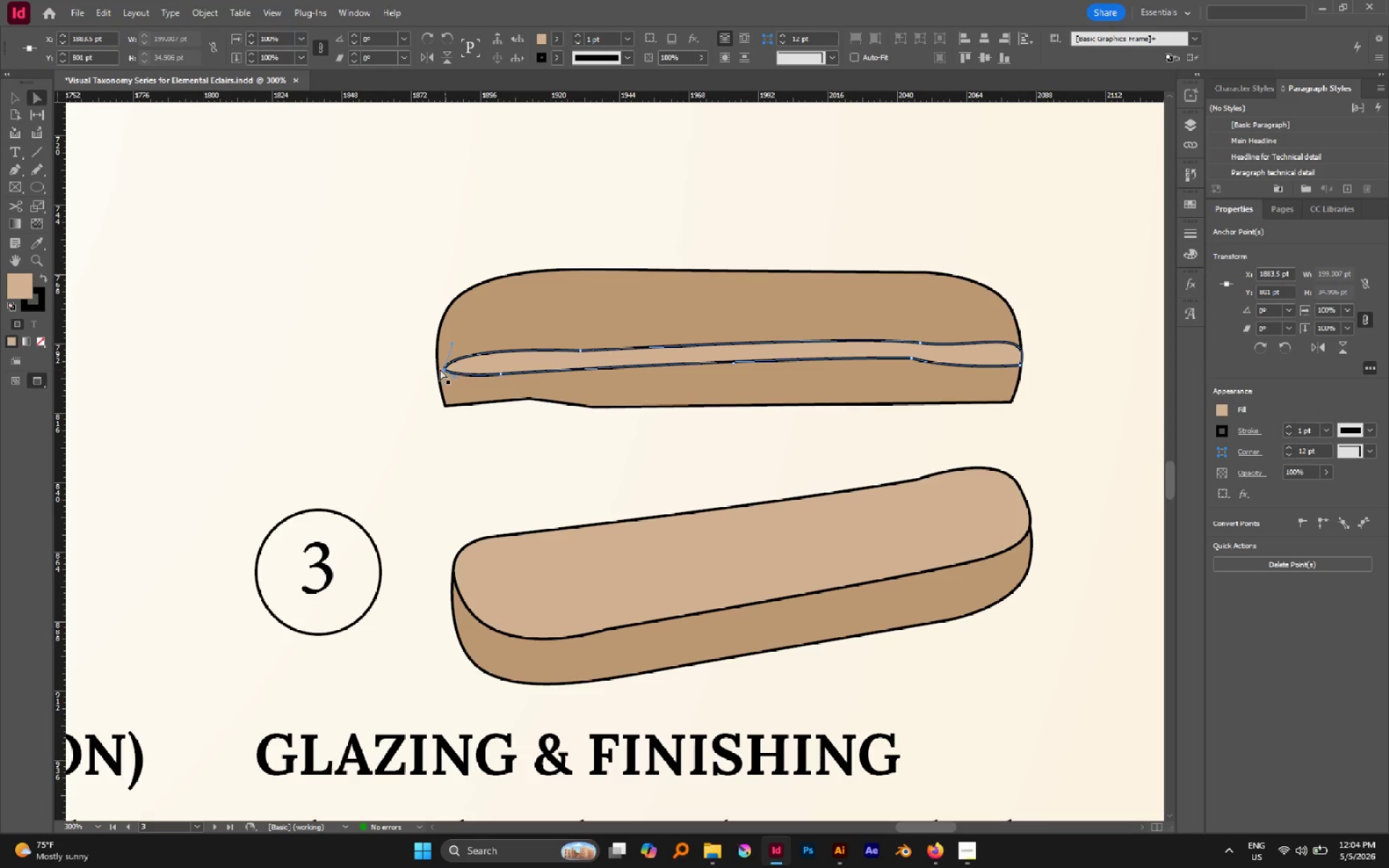 
left_click([407, 366])
 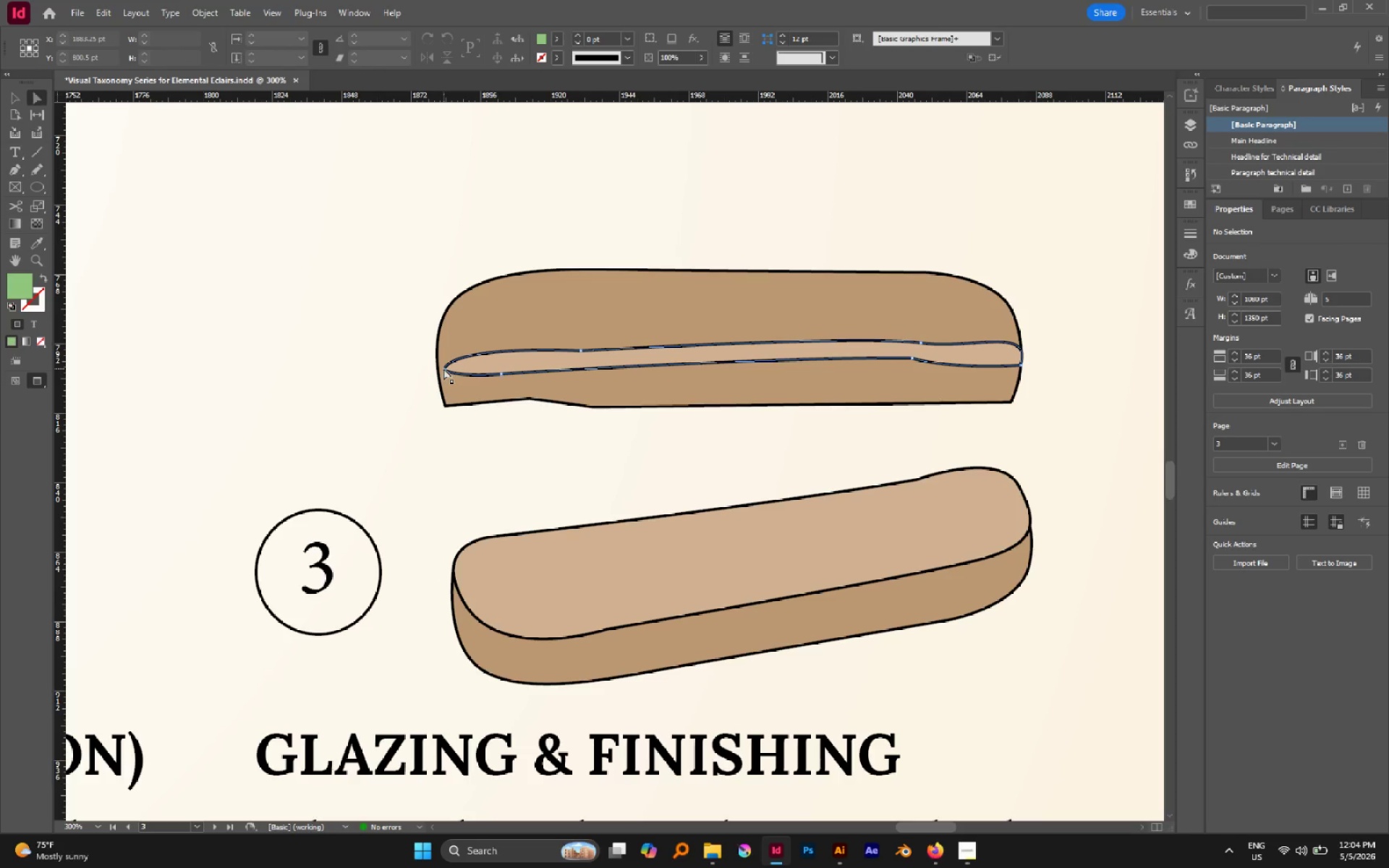 
left_click([443, 368])
 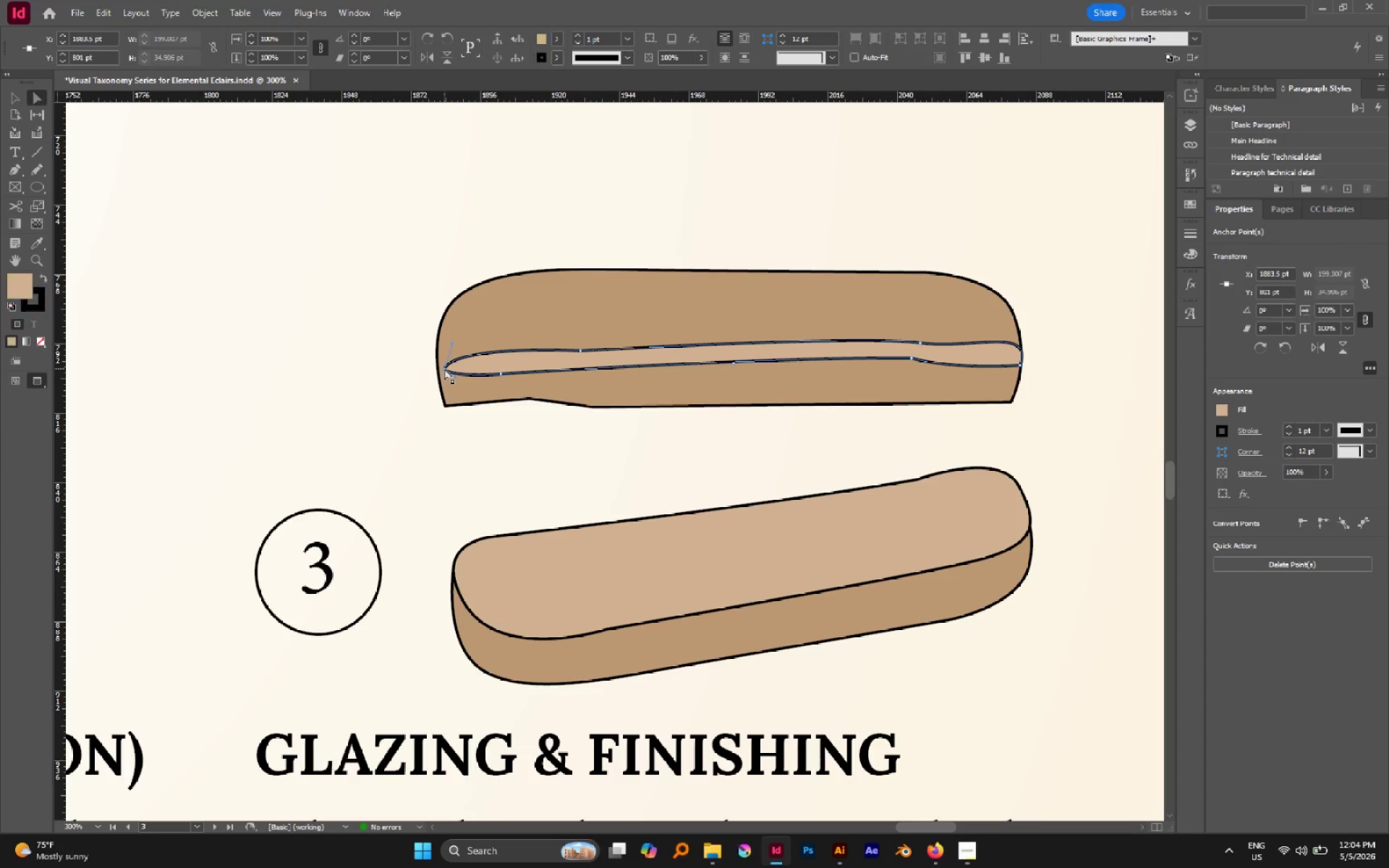 
left_click_drag(start_coordinate=[444, 368], to_coordinate=[438, 370])
 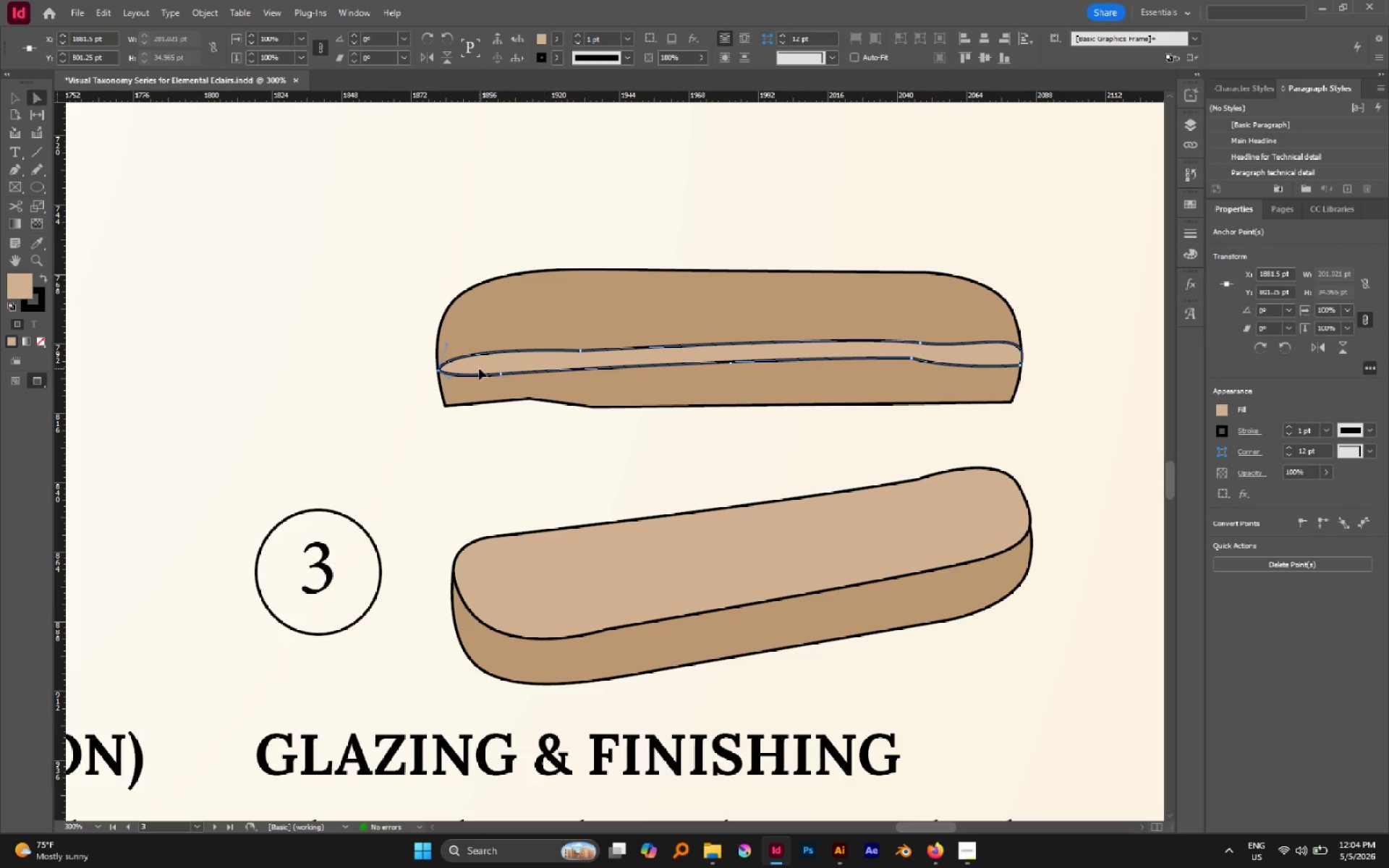 
left_click([499, 373])
 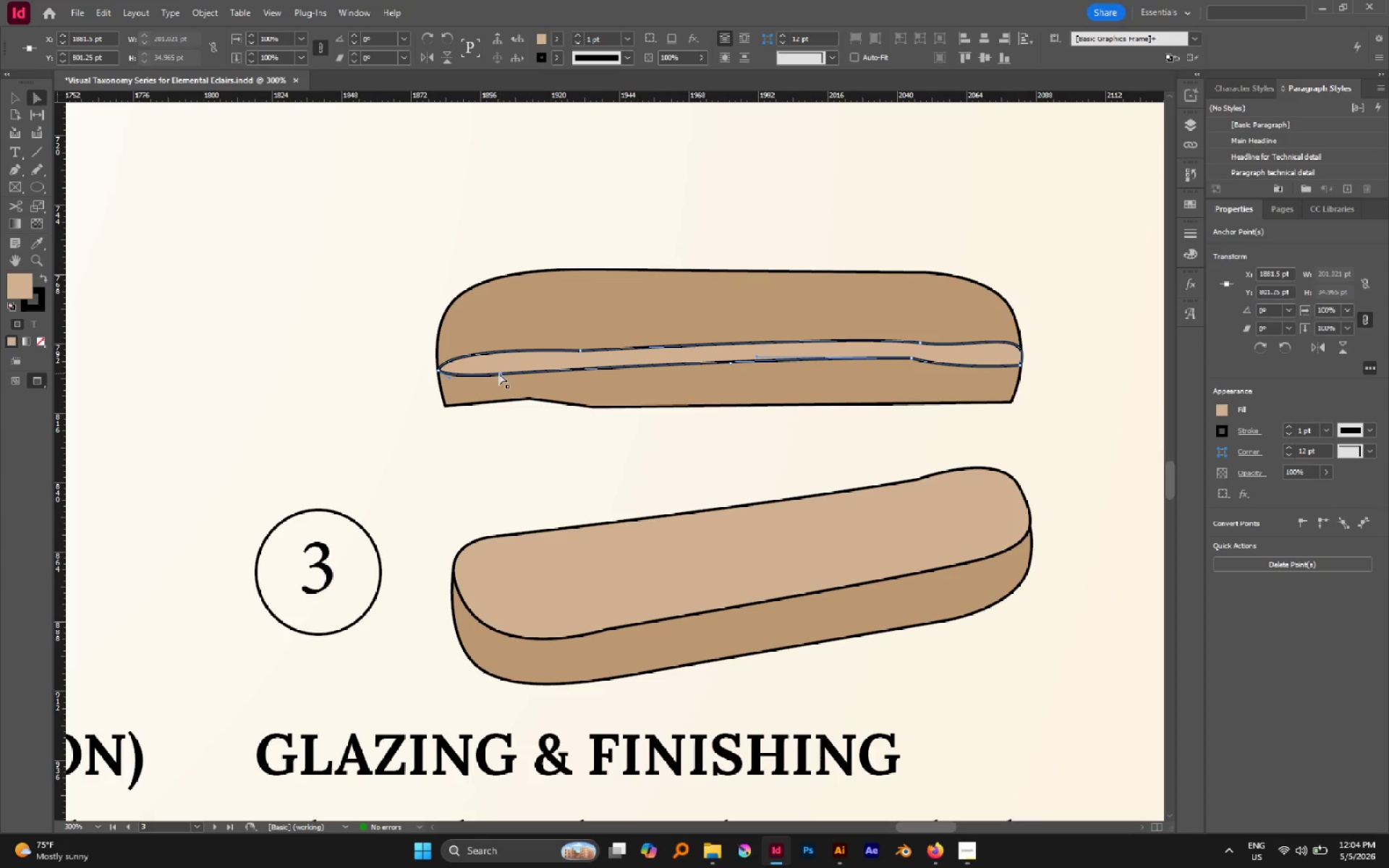 
left_click_drag(start_coordinate=[499, 373], to_coordinate=[499, 367])
 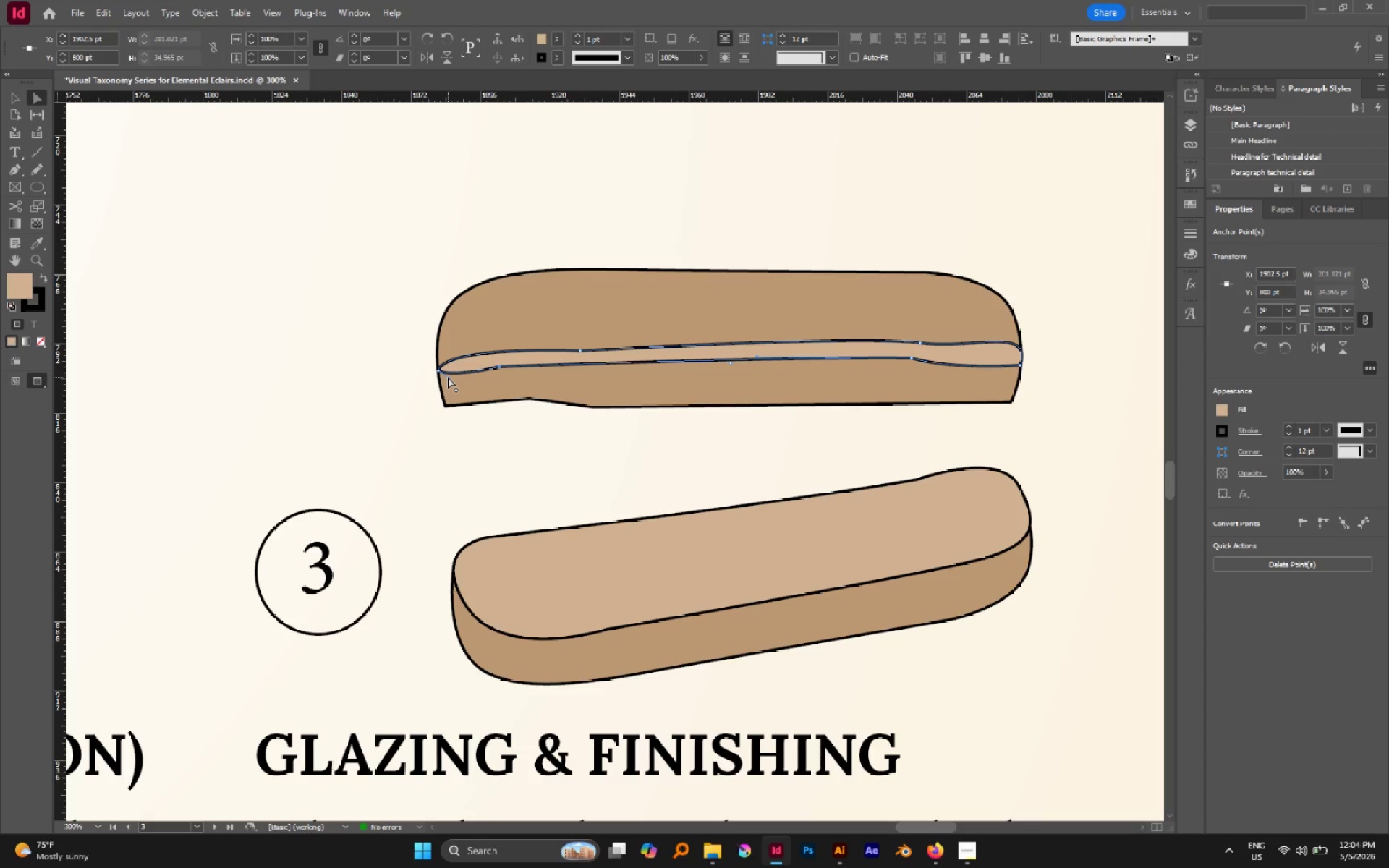 
left_click_drag(start_coordinate=[448, 377], to_coordinate=[457, 370])
 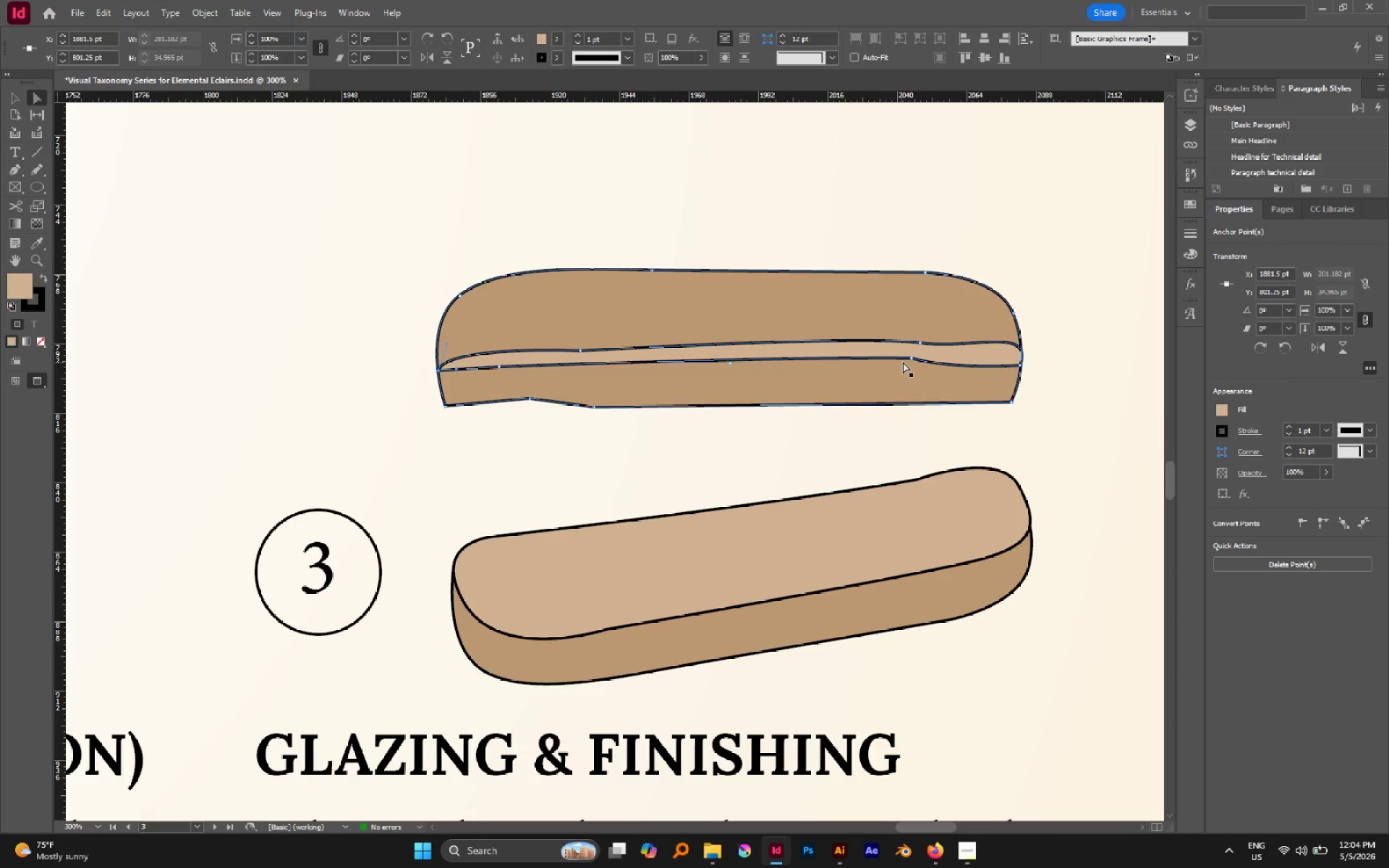 
left_click([910, 357])
 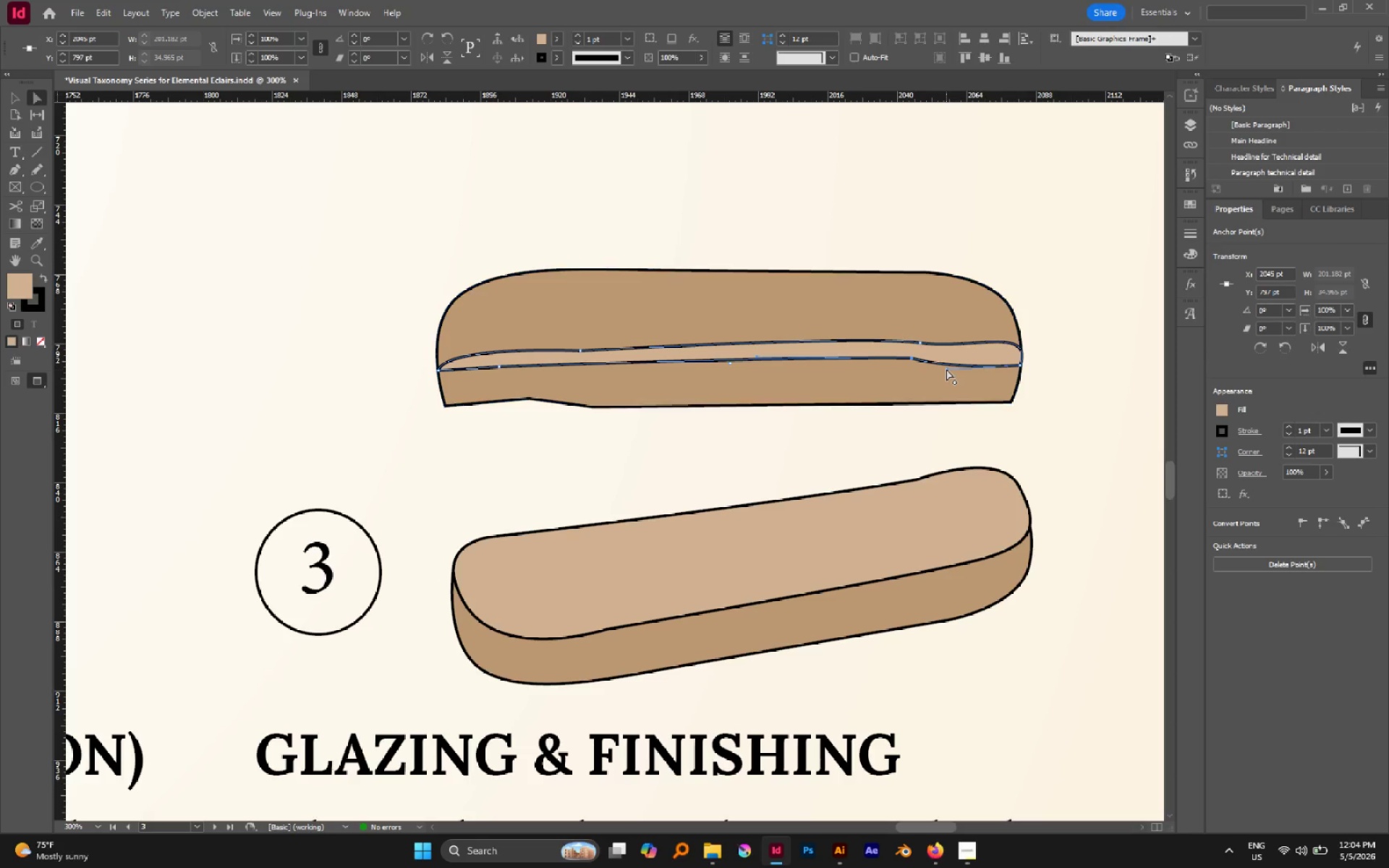 
left_click_drag(start_coordinate=[946, 369], to_coordinate=[948, 359])
 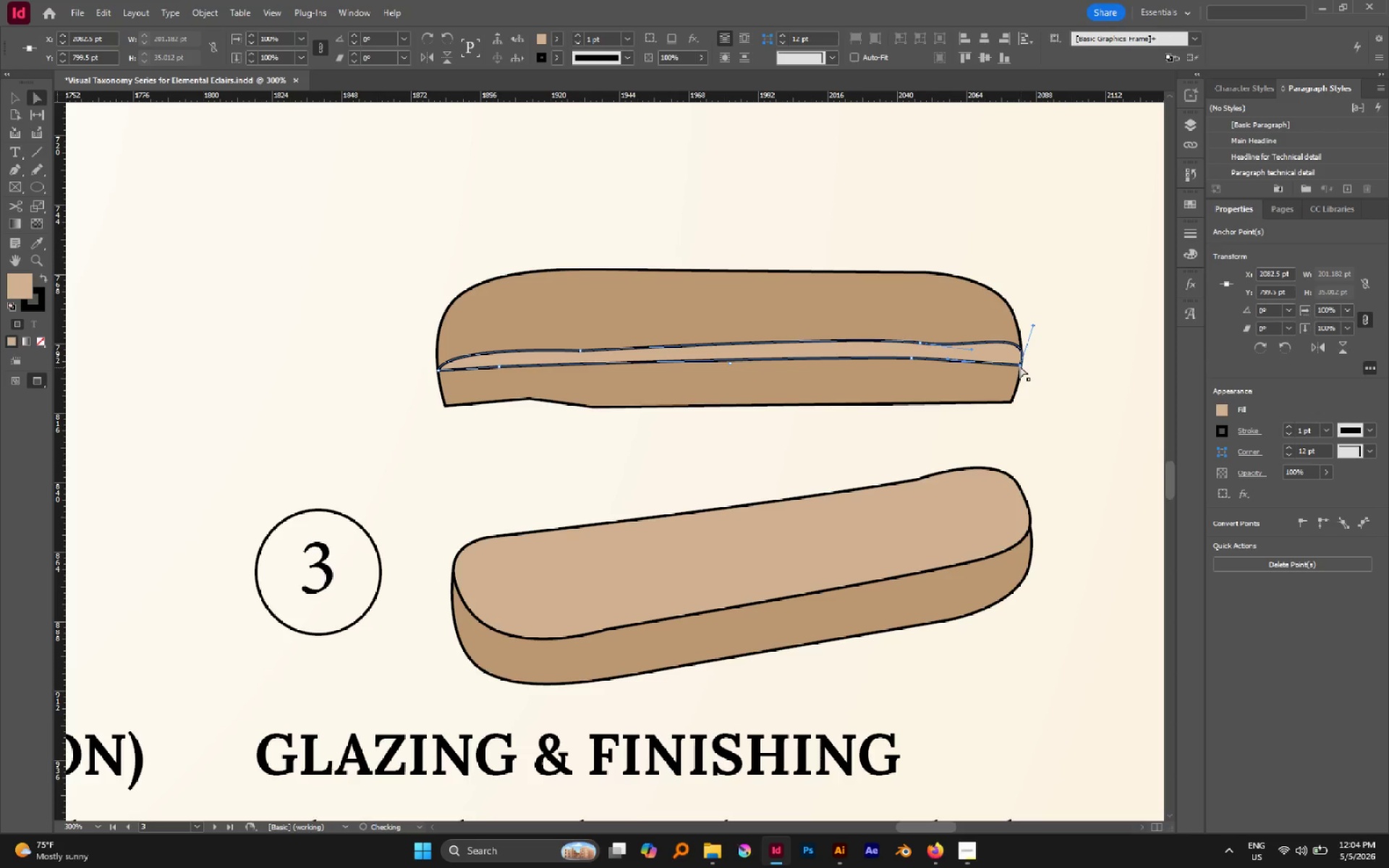 
left_click_drag(start_coordinate=[1020, 365], to_coordinate=[1020, 359])
 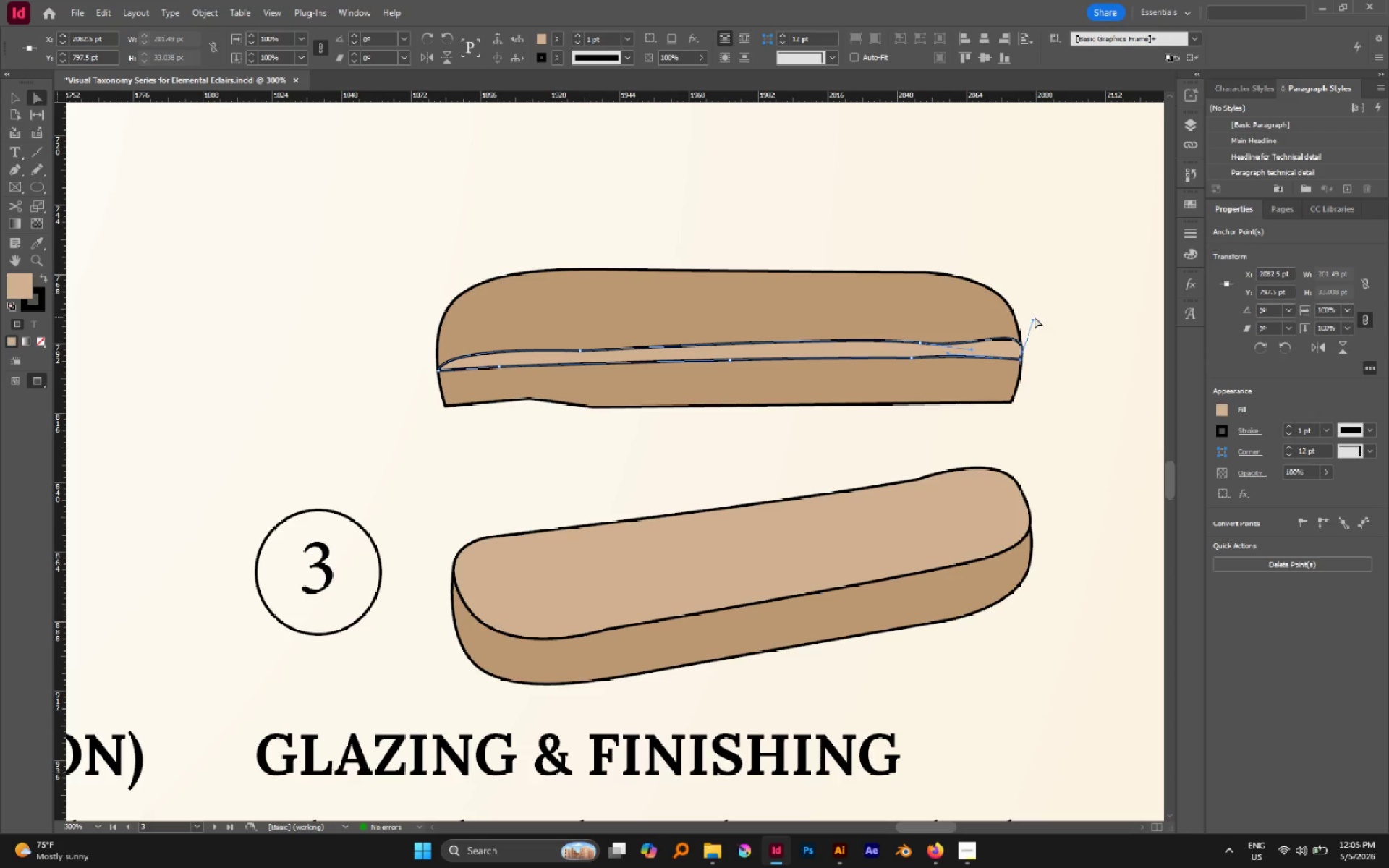 
left_click_drag(start_coordinate=[1033, 319], to_coordinate=[1021, 332])
 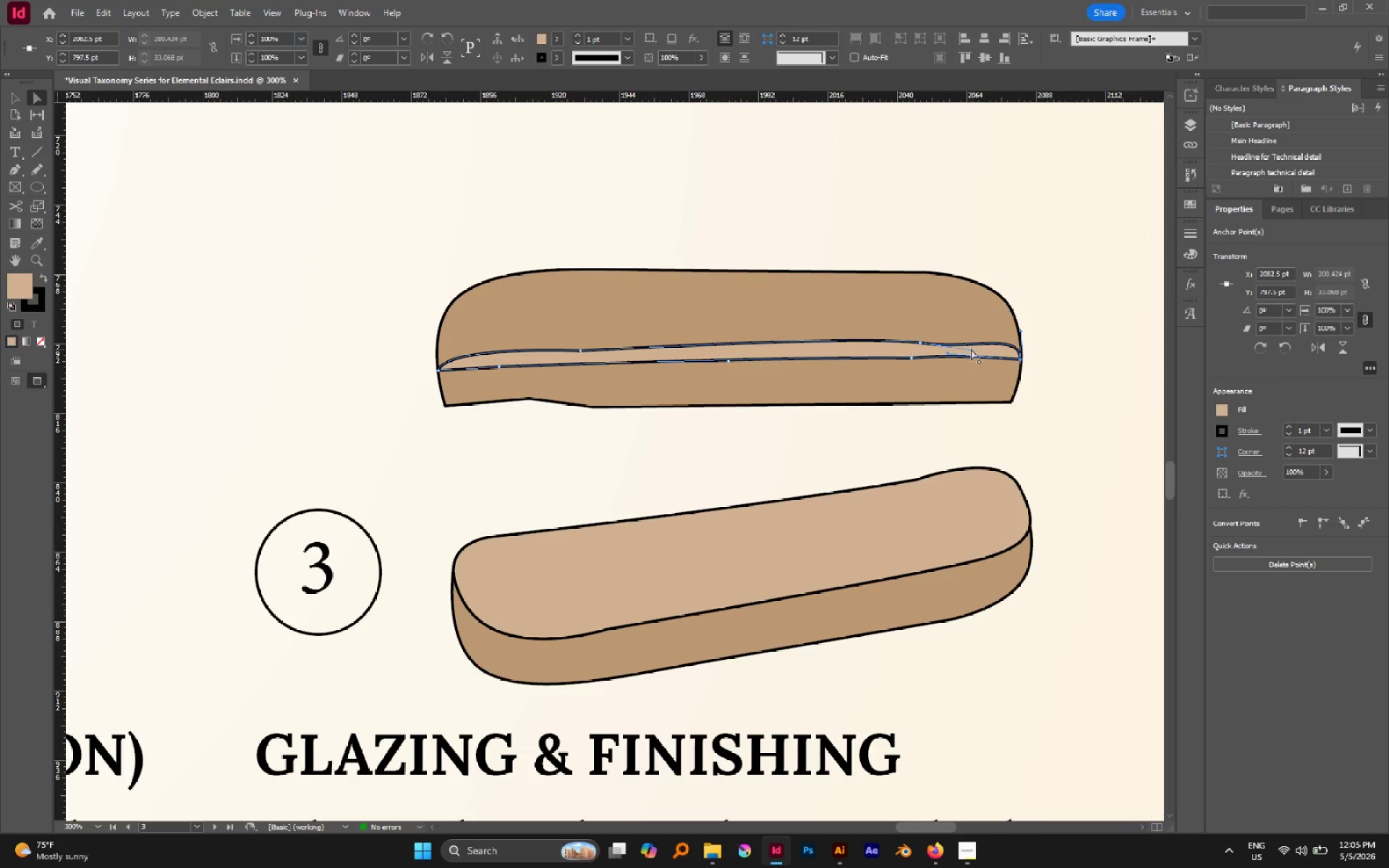 
left_click_drag(start_coordinate=[971, 349], to_coordinate=[968, 341])
 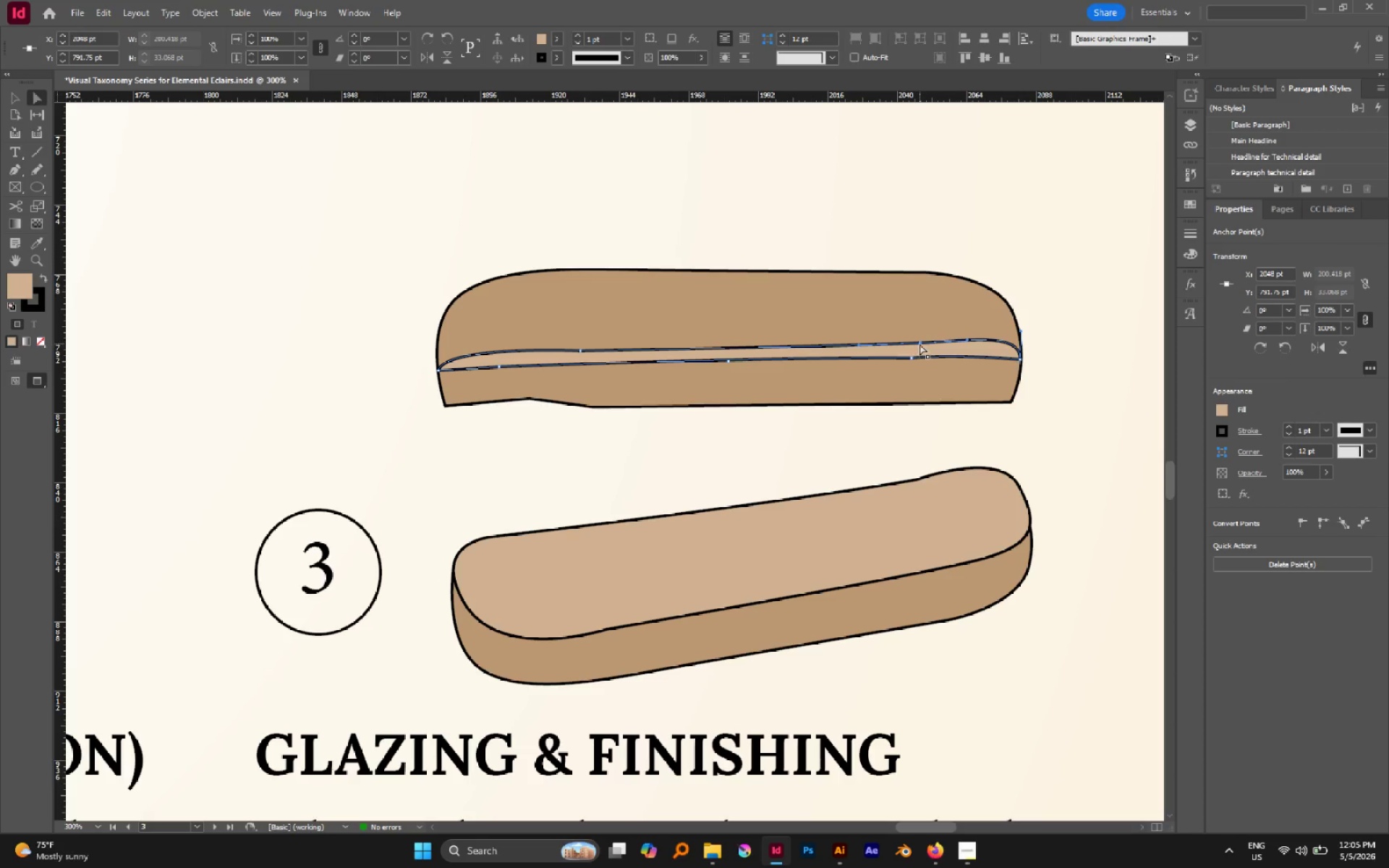 
left_click_drag(start_coordinate=[919, 344], to_coordinate=[920, 335])
 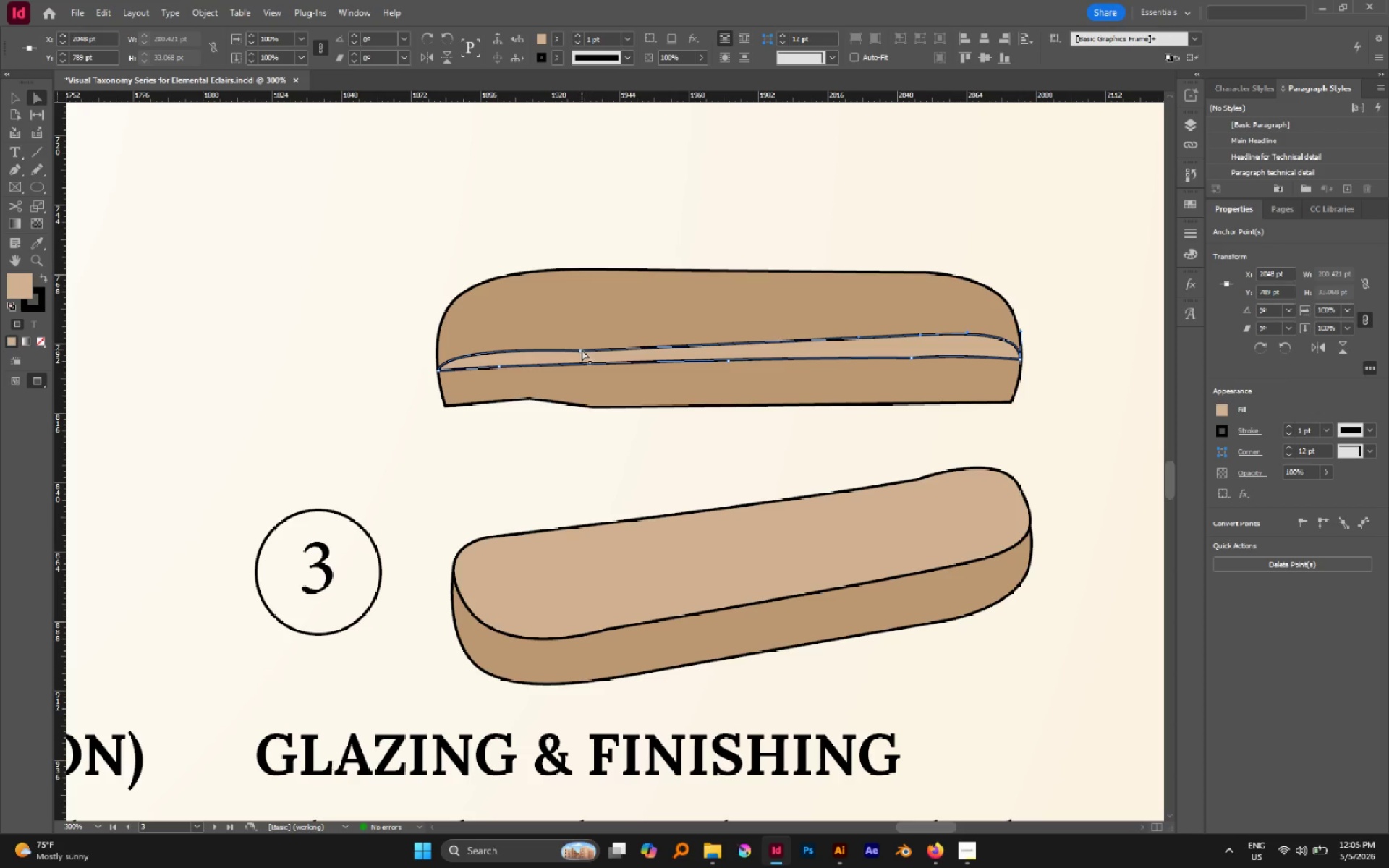 
left_click([581, 349])
 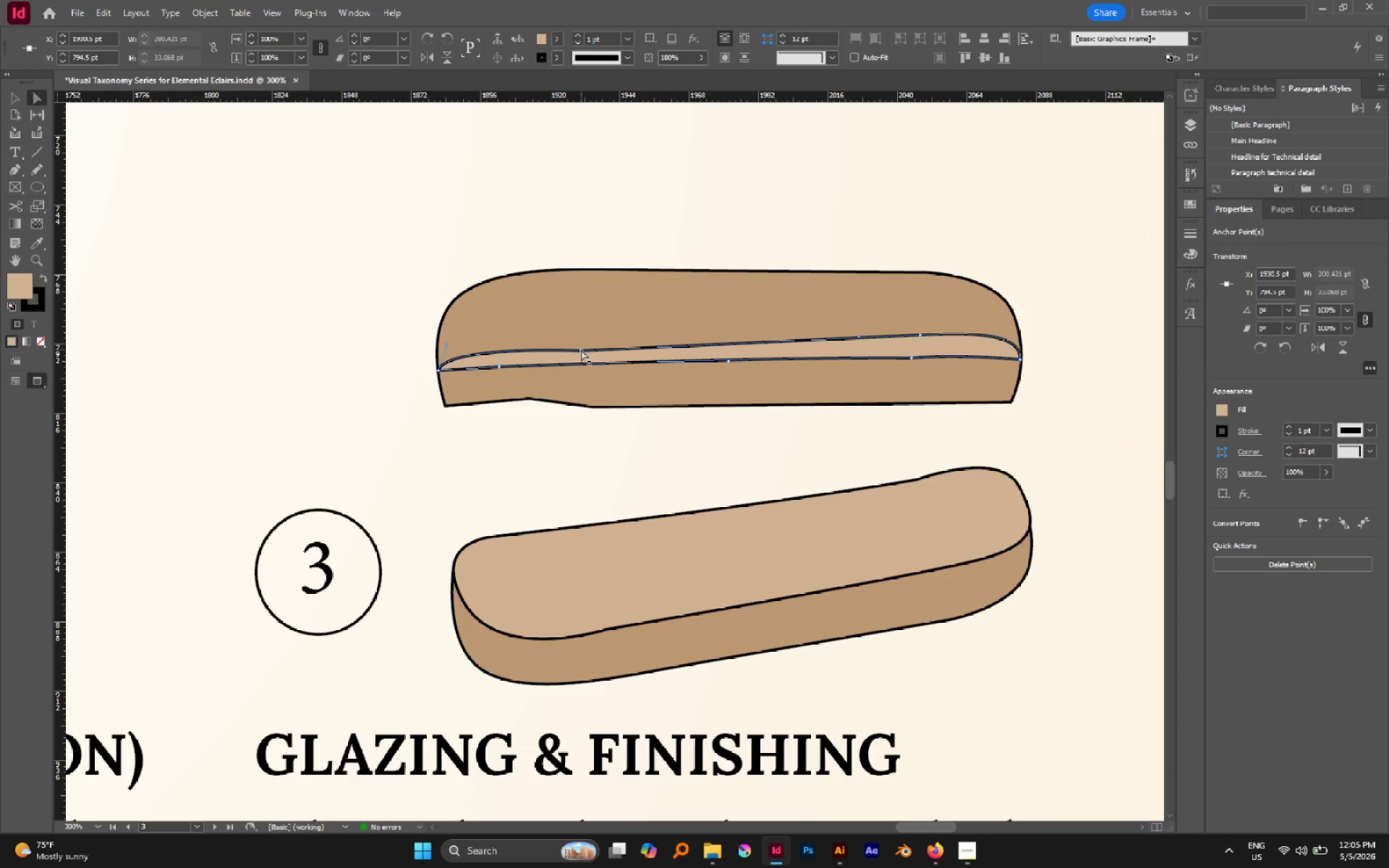 
left_click_drag(start_coordinate=[581, 349], to_coordinate=[582, 343])
 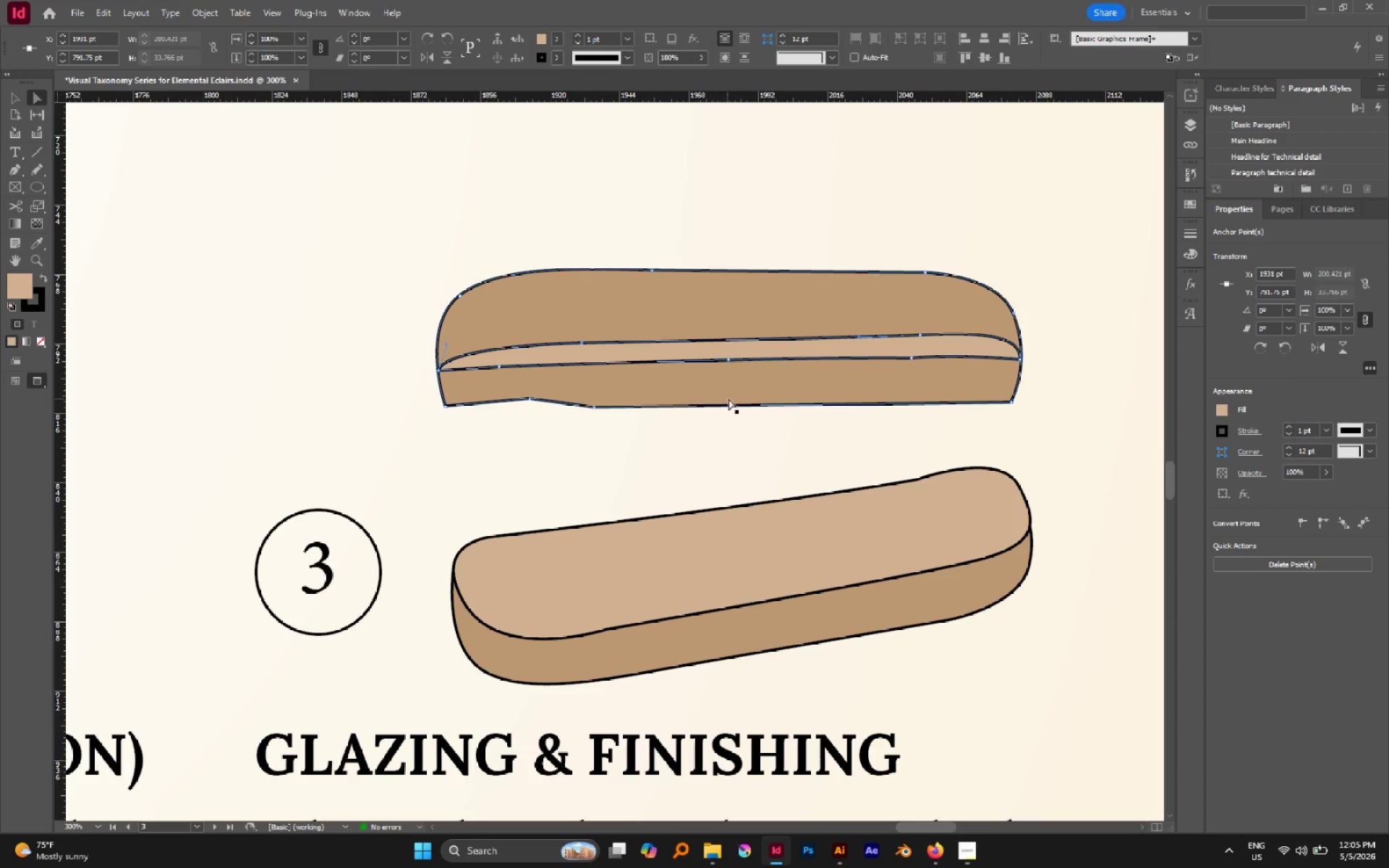 
left_click([726, 394])
 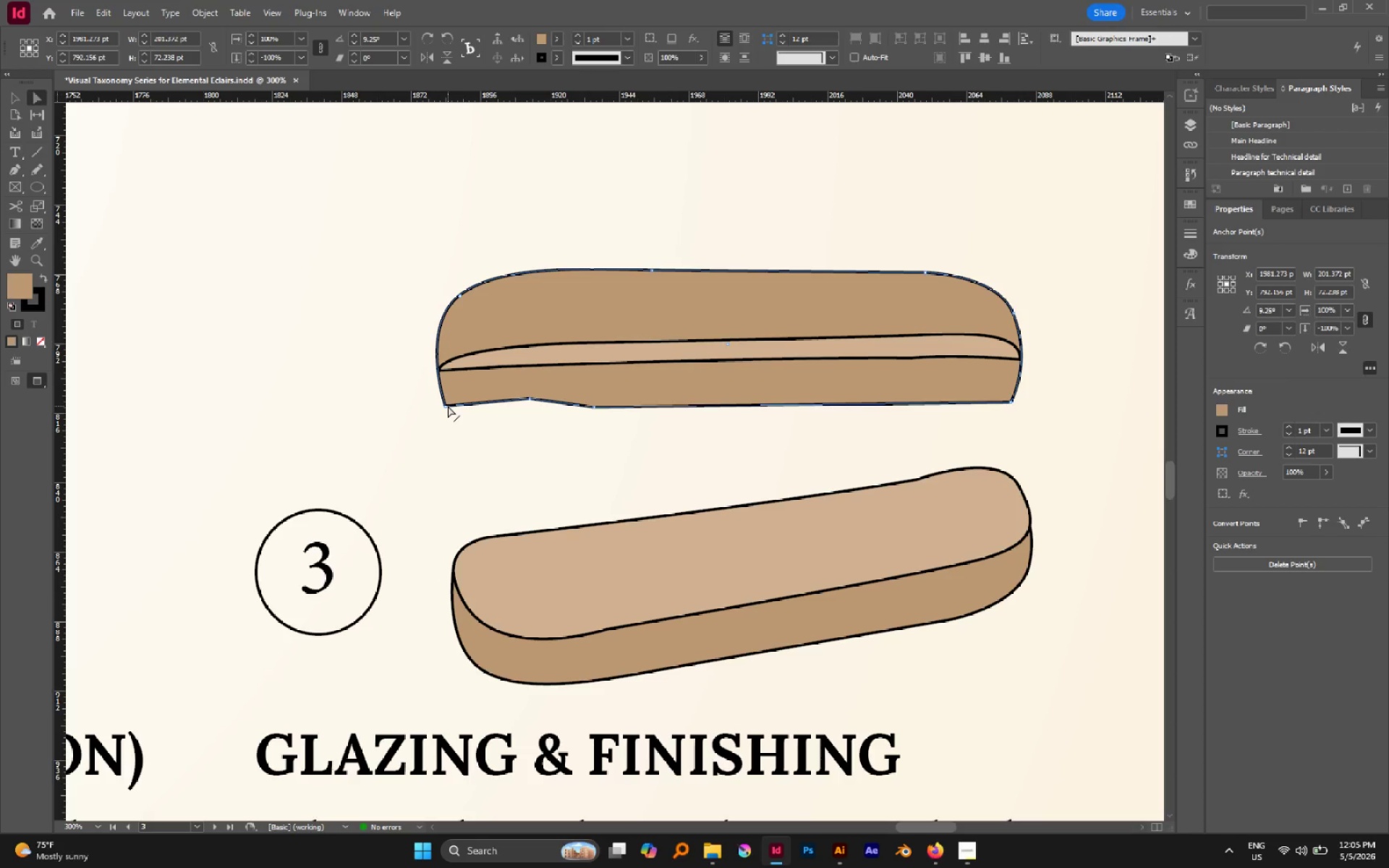 
left_click([446, 406])
 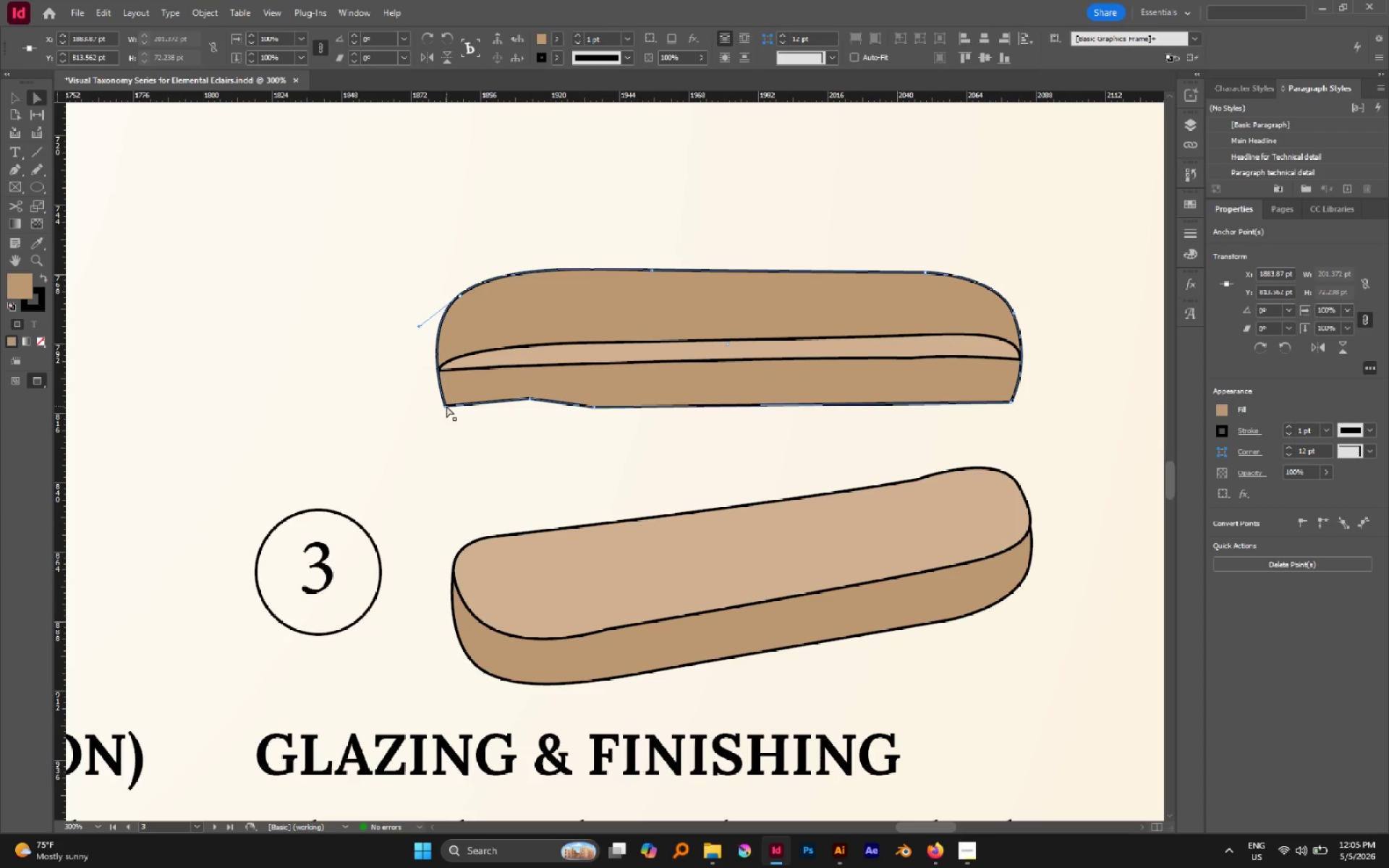 
key(P)
 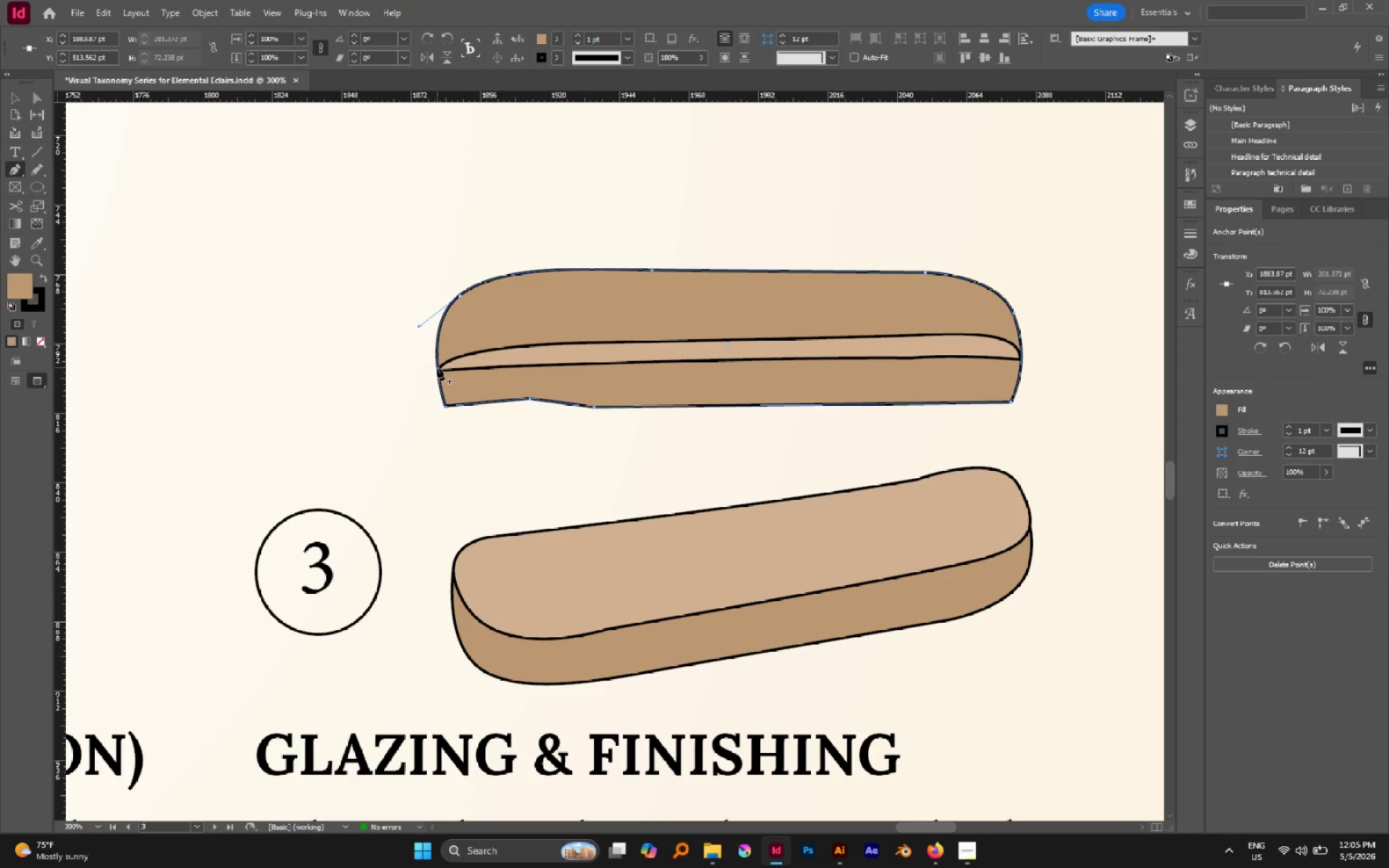 
left_click([437, 367])
 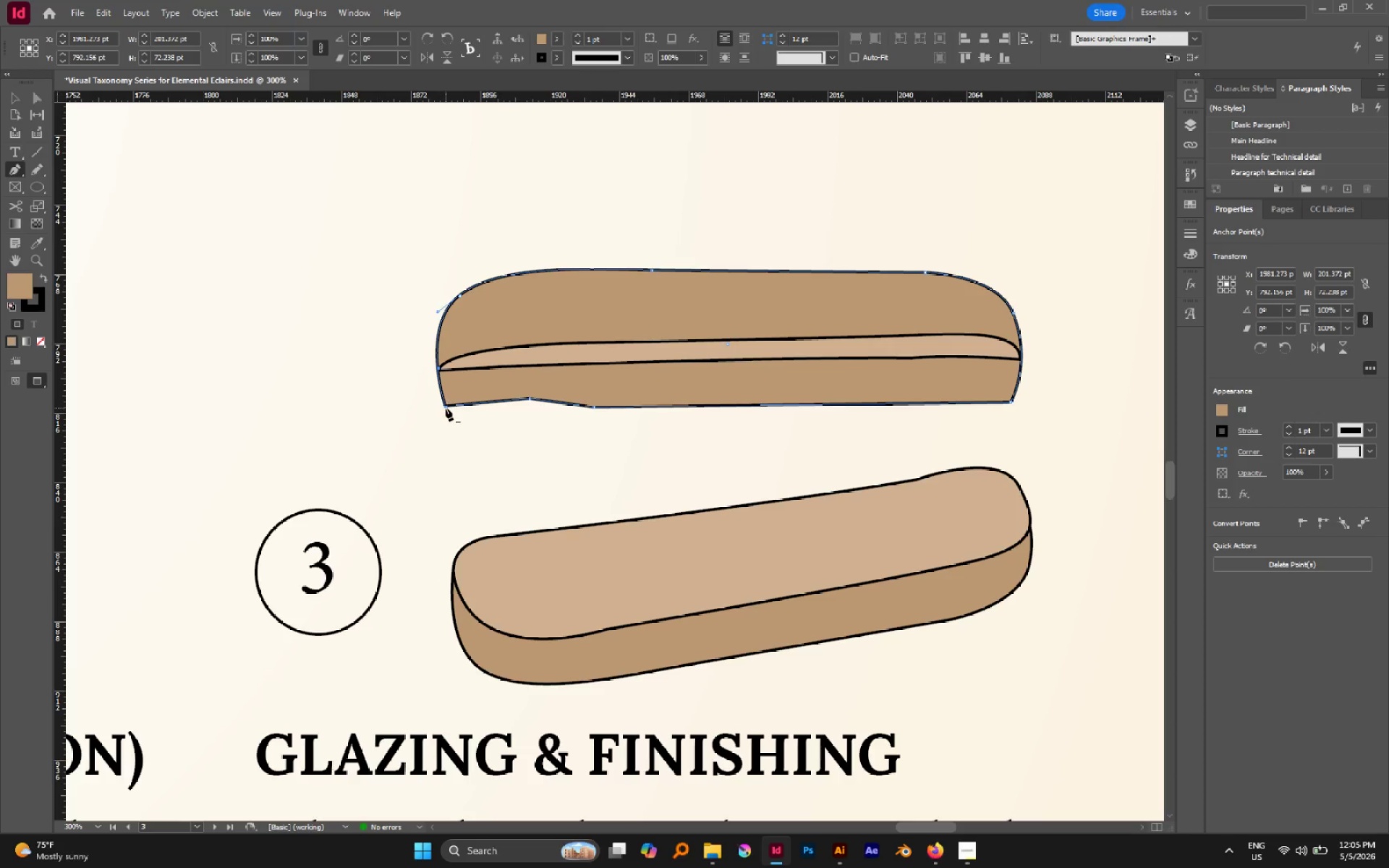 
left_click([446, 408])
 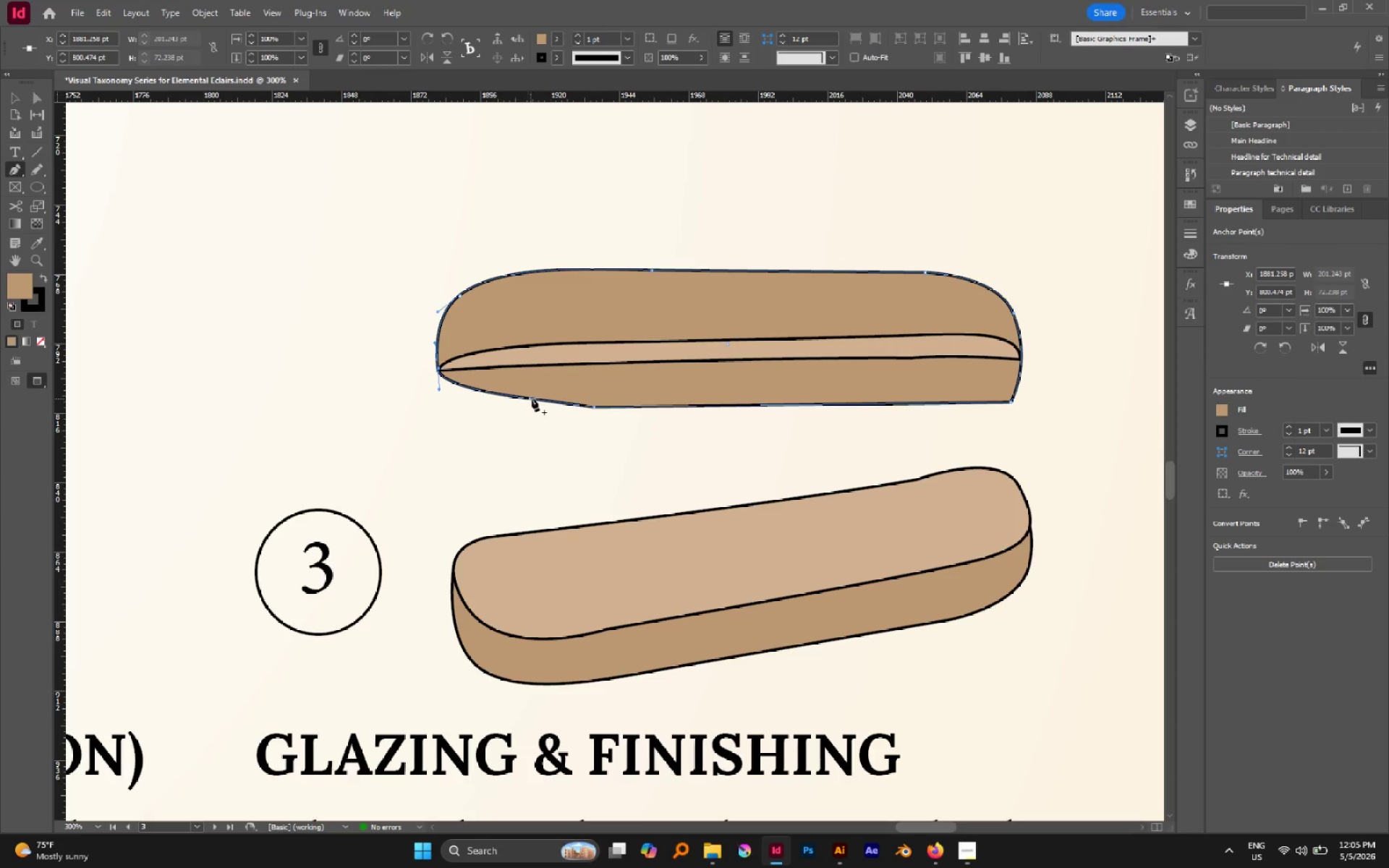 
left_click([528, 397])
 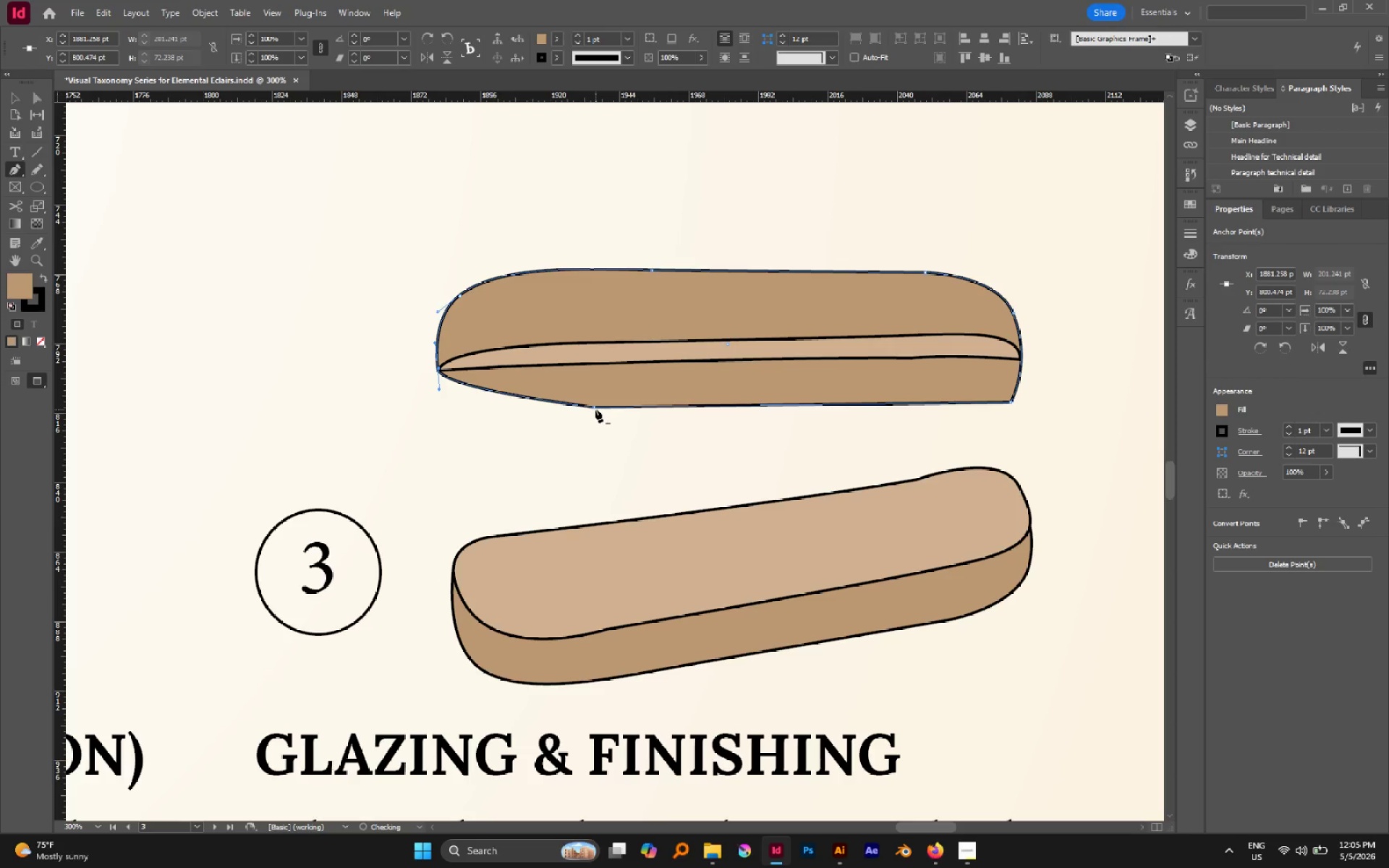 
left_click([595, 409])
 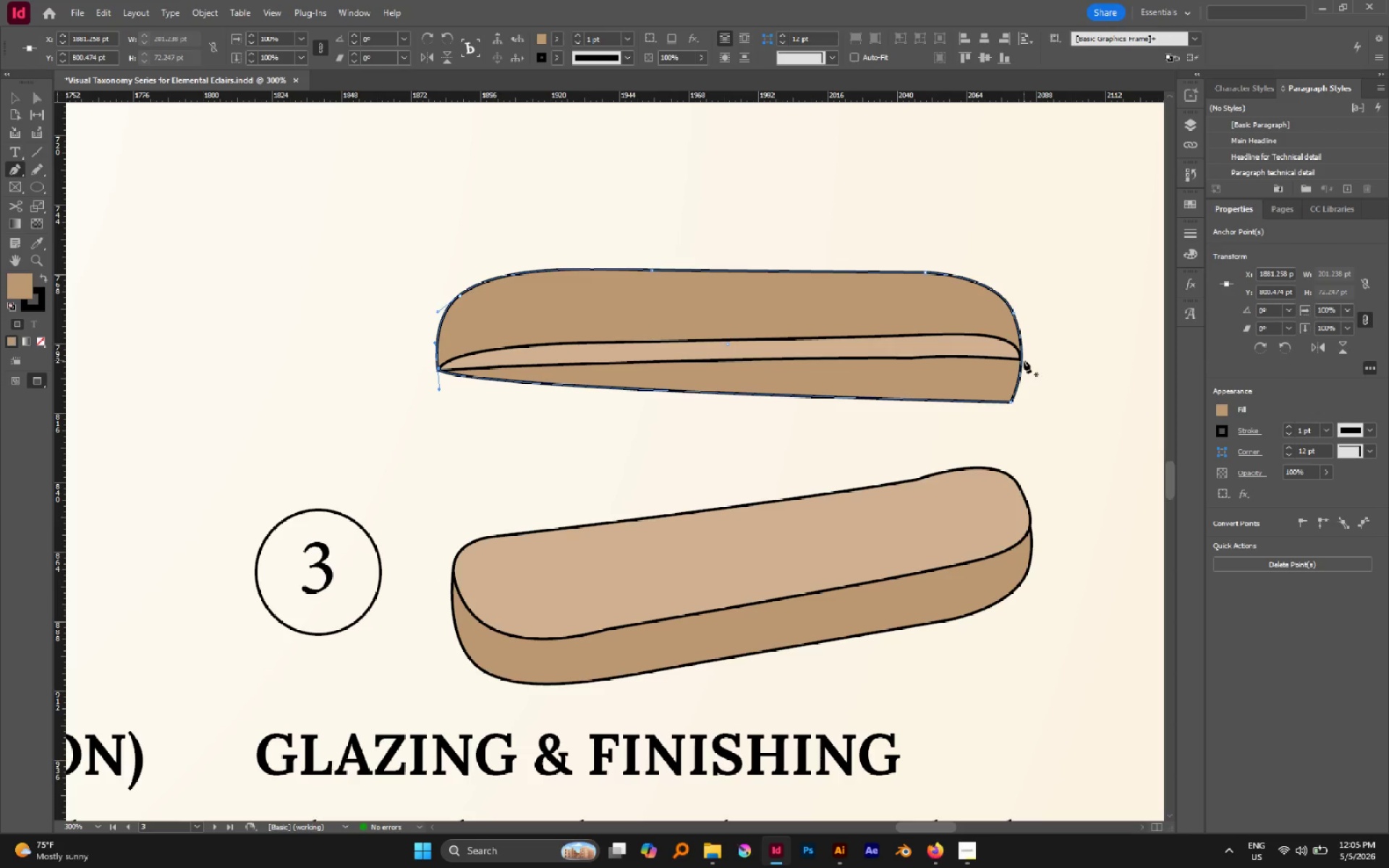 
left_click([1022, 359])
 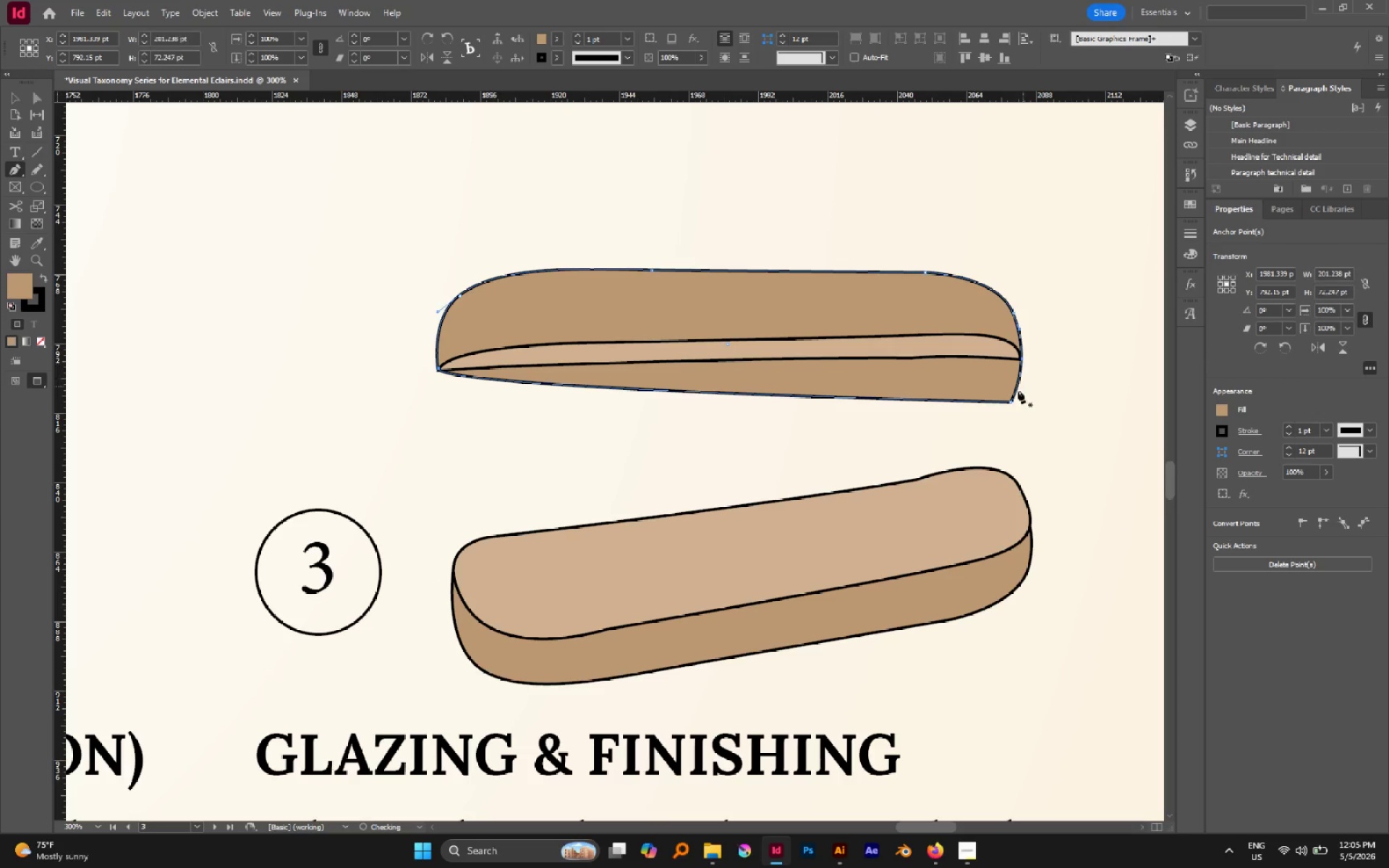 
key(A)
 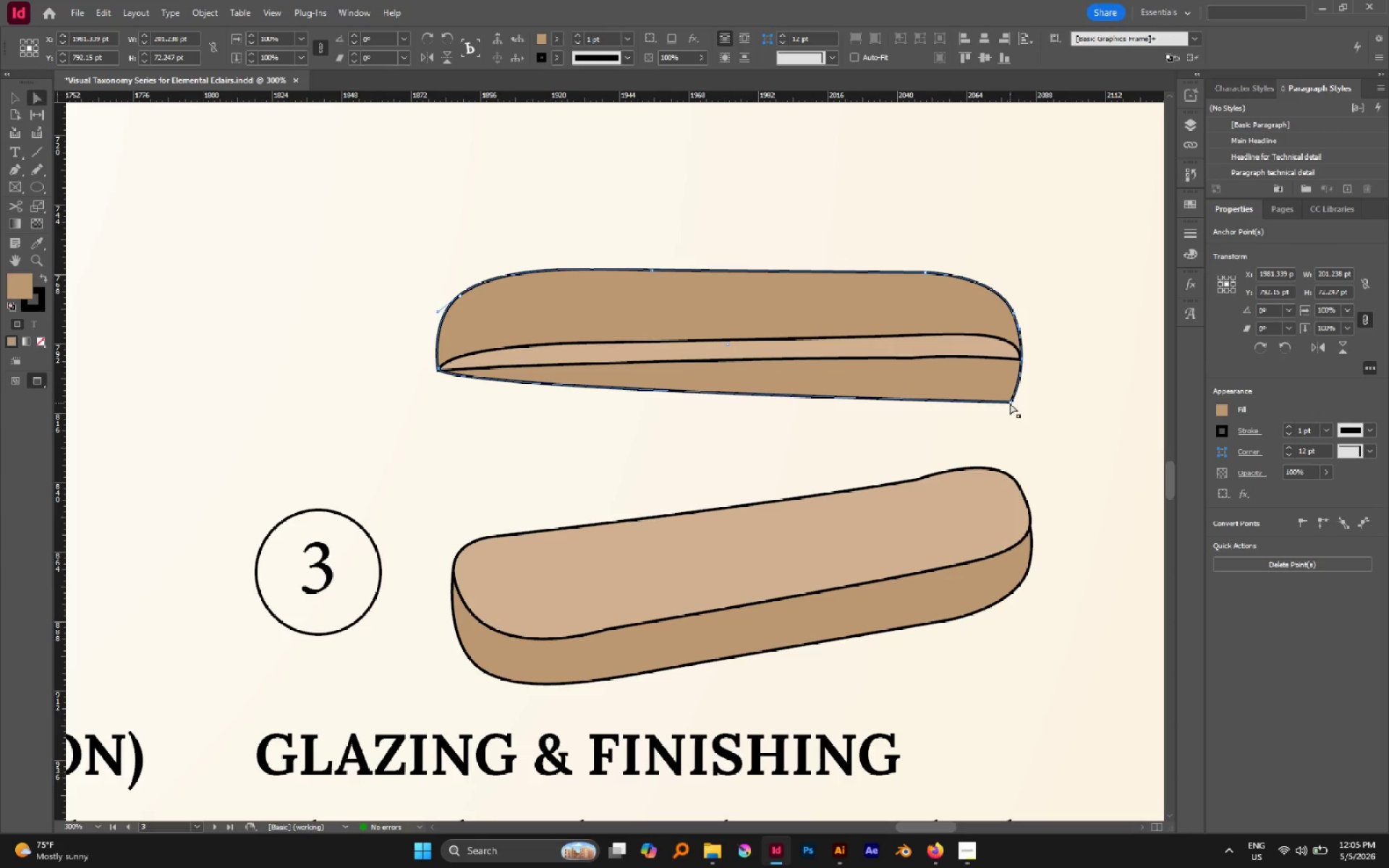 
left_click_drag(start_coordinate=[1010, 403], to_coordinate=[993, 345])
 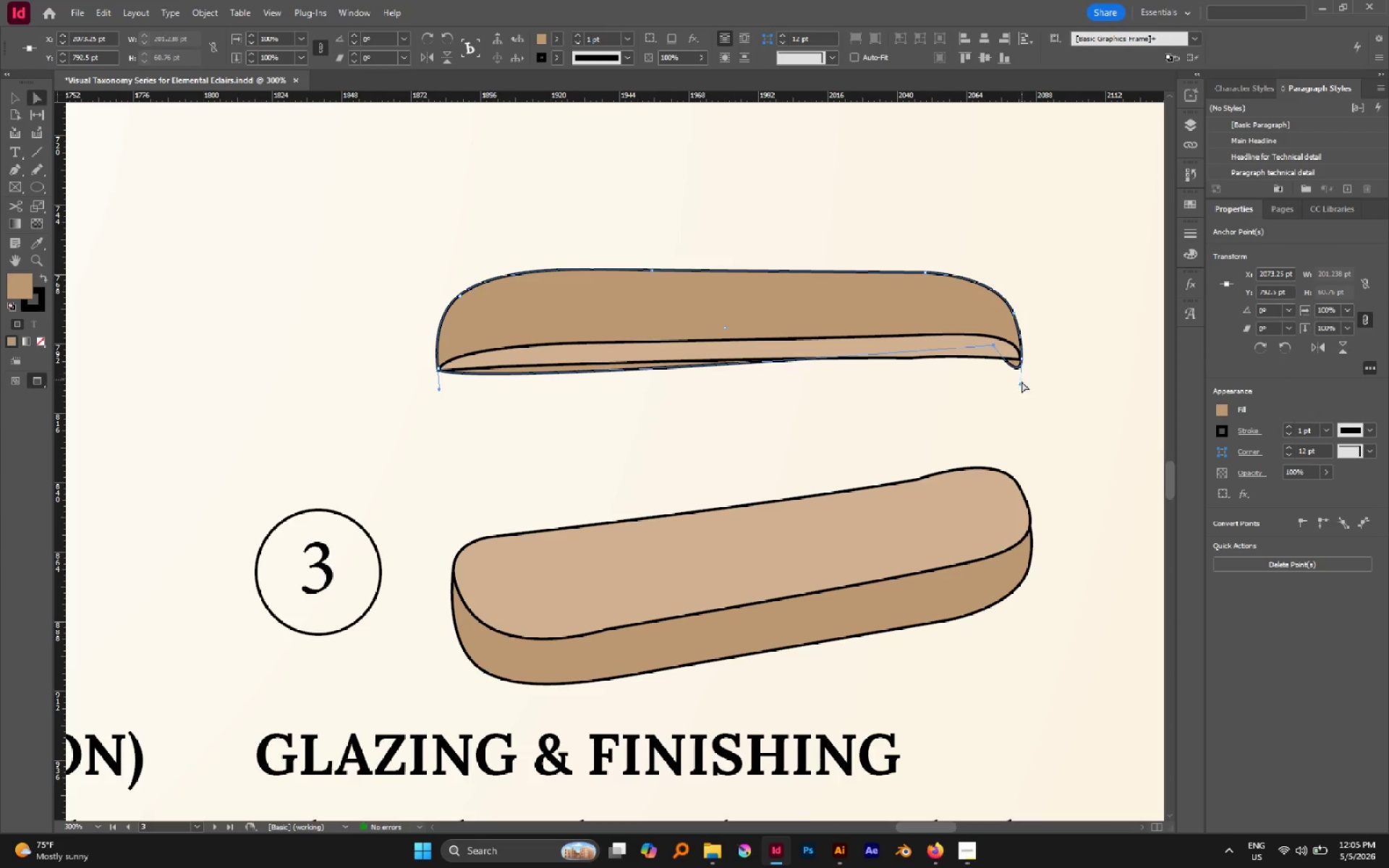 
hold_key(key=AltLeft, duration=1.5)
left_click_drag(start_coordinate=[1020, 383], to_coordinate=[1011, 351])
 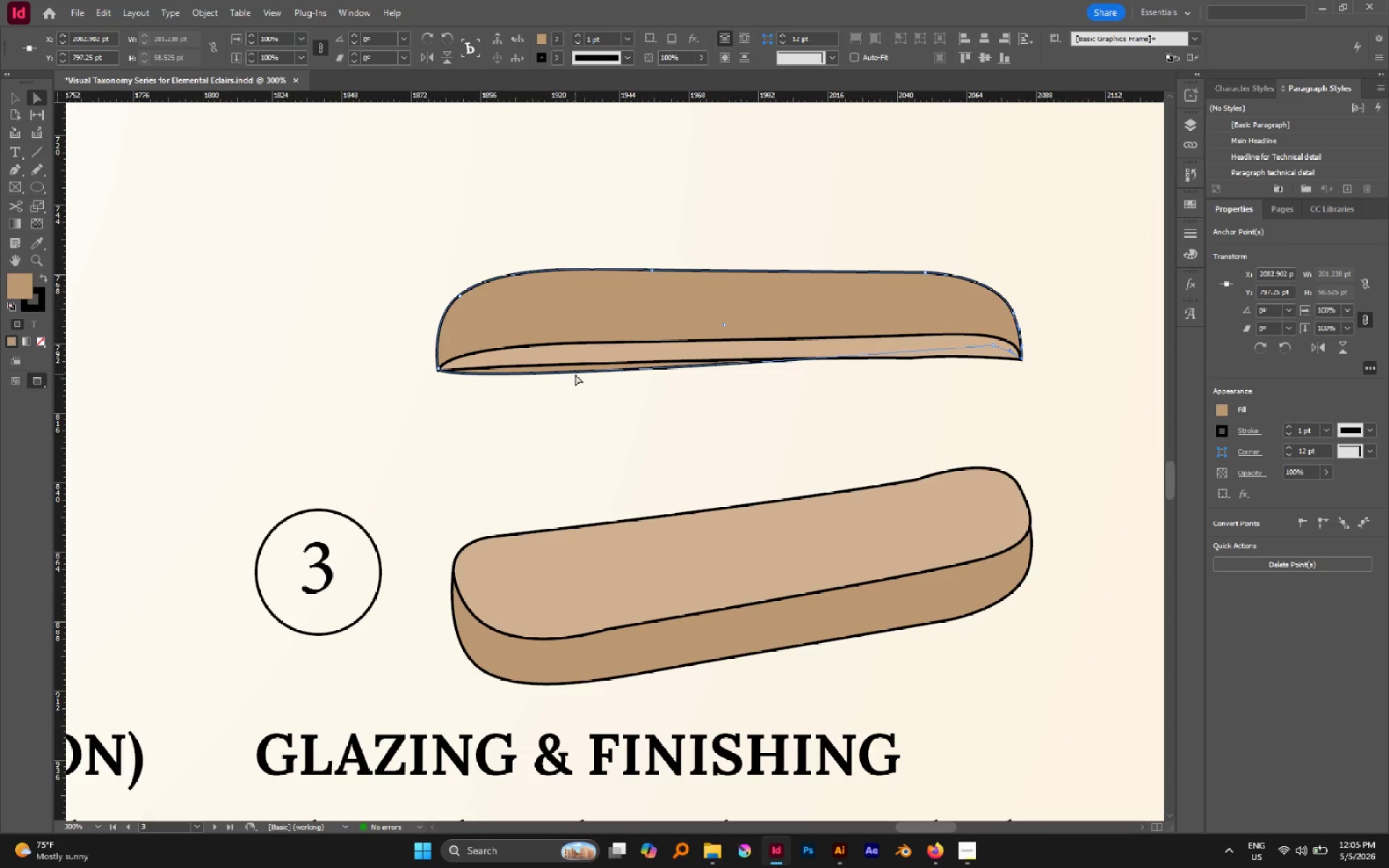 
double_click([575, 372])
 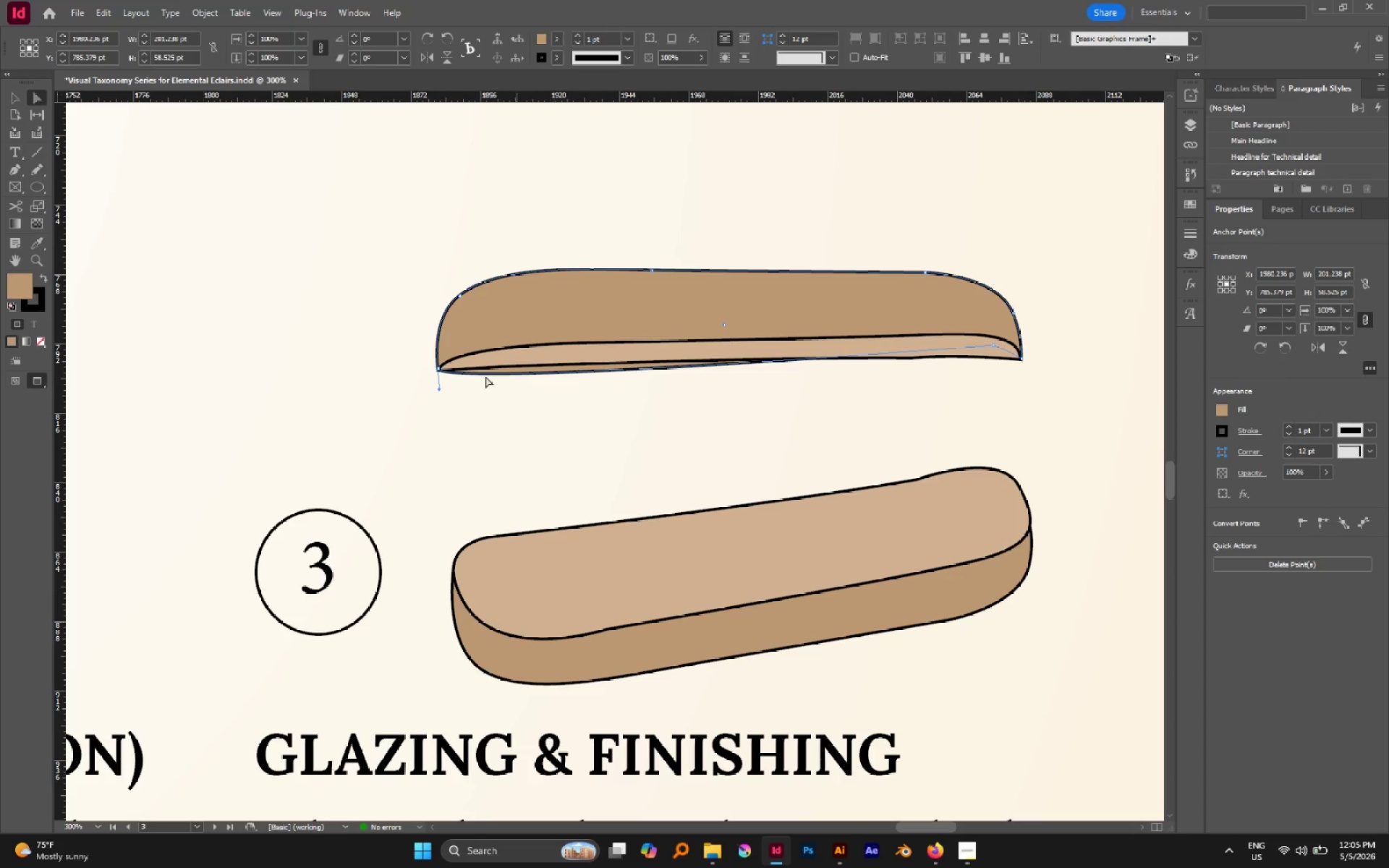 
hold_key(key=AltLeft, duration=3.09)
left_click_drag(start_coordinate=[439, 388], to_coordinate=[545, 347])
 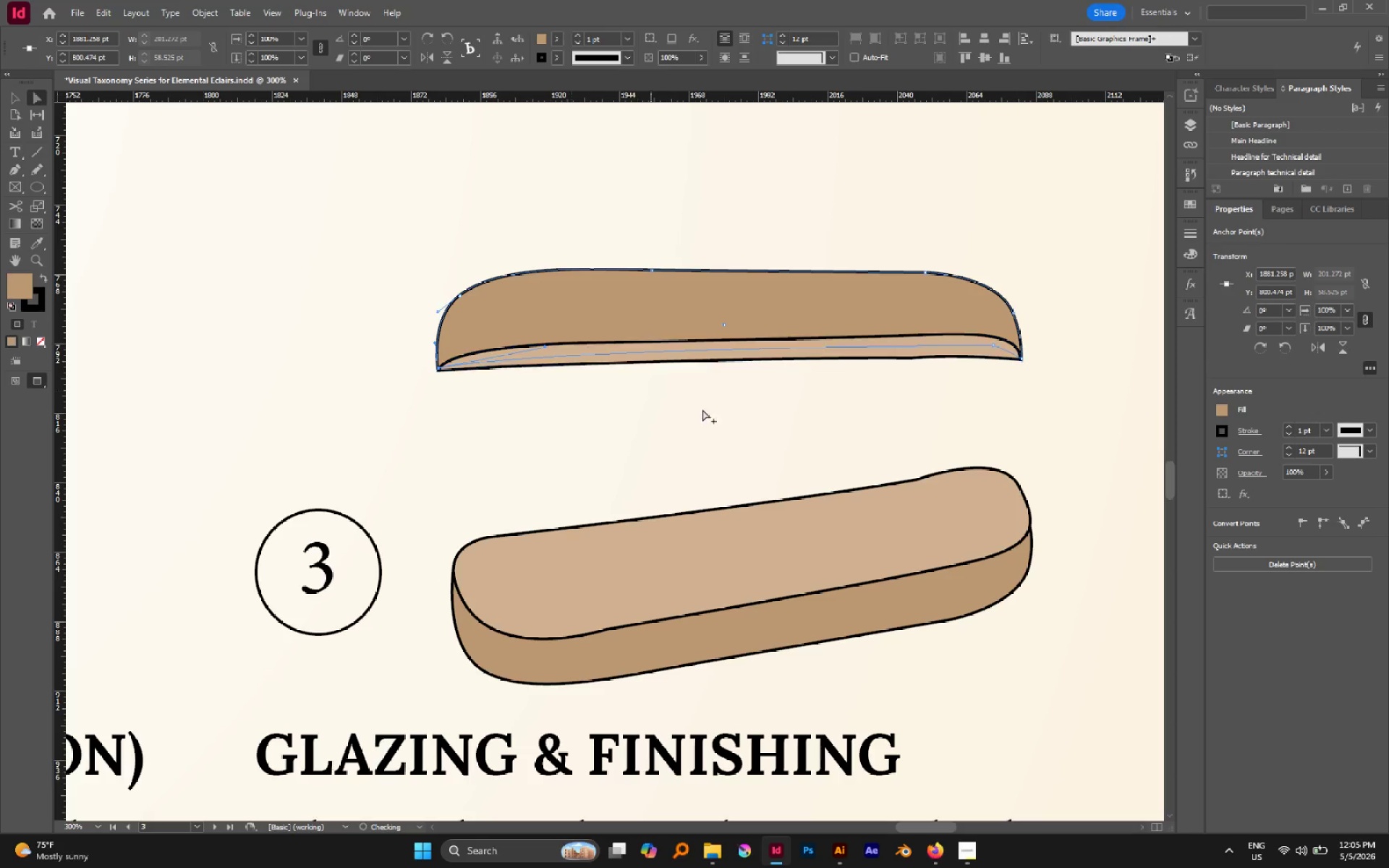 
left_click([703, 409])
 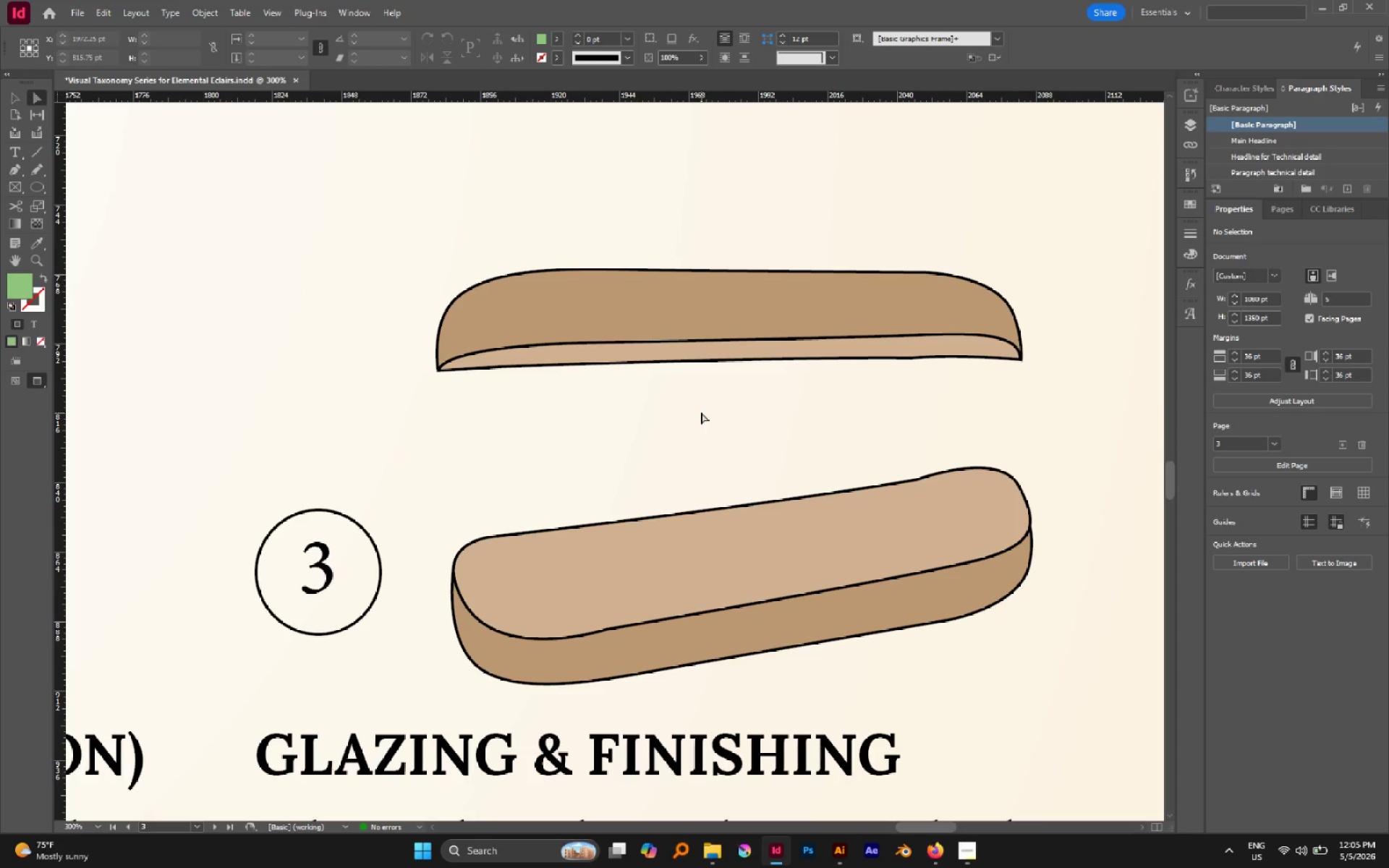 
scroll: coordinate [701, 412], scroll_direction: up, amount: 1.0
 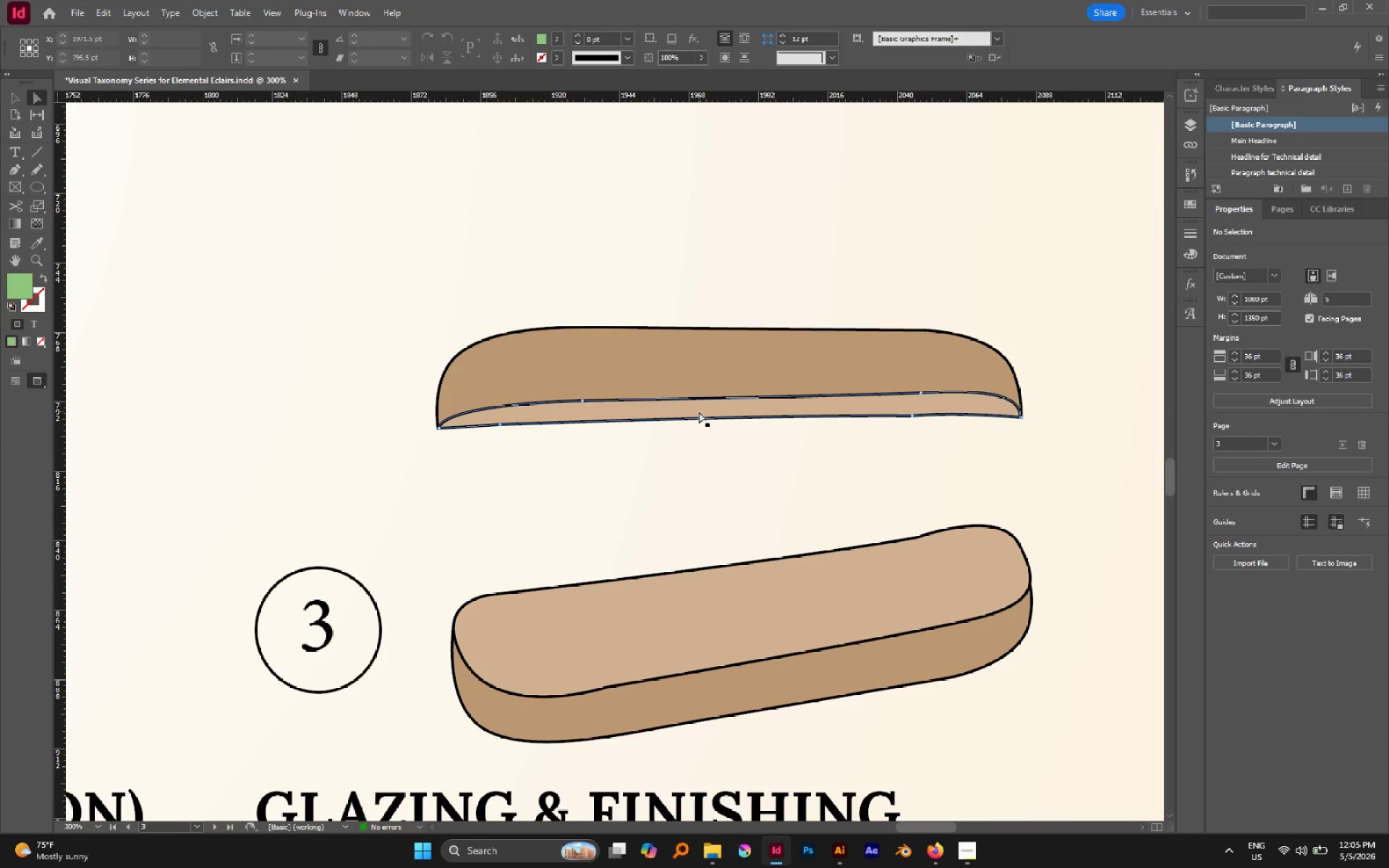 
key(V)
 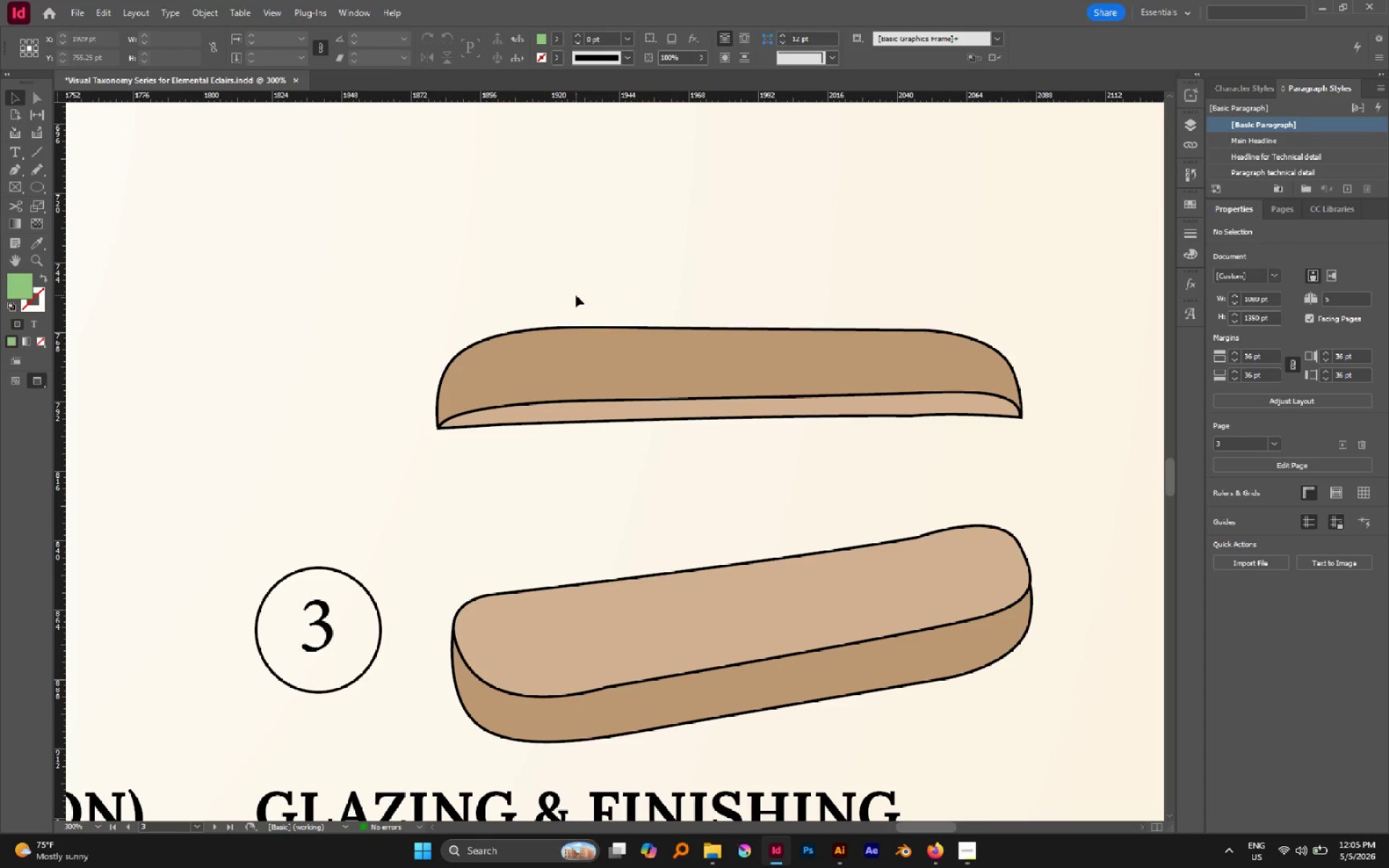 
double_click([577, 370])
 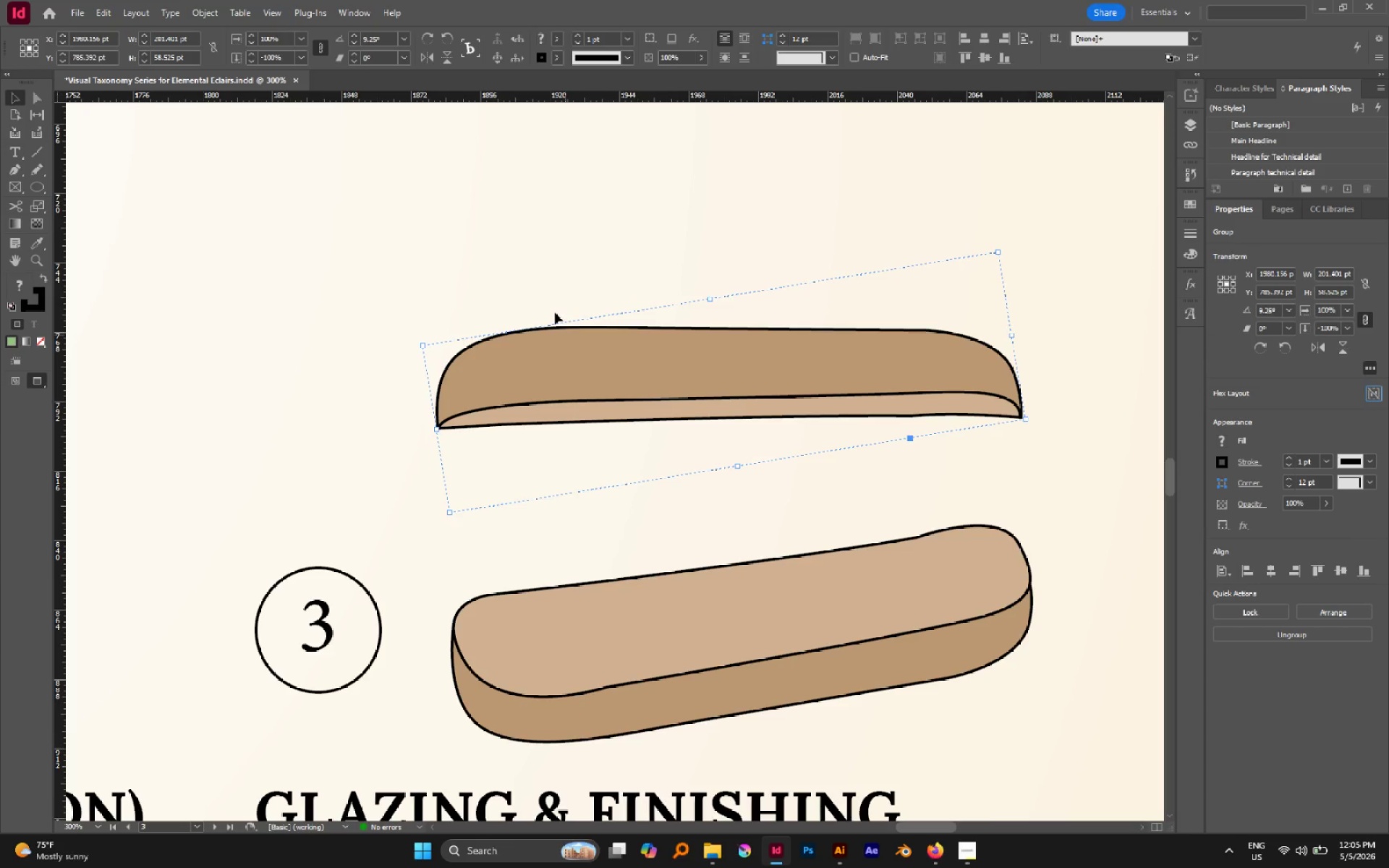 
left_click_drag(start_coordinate=[524, 270], to_coordinate=[765, 448])
 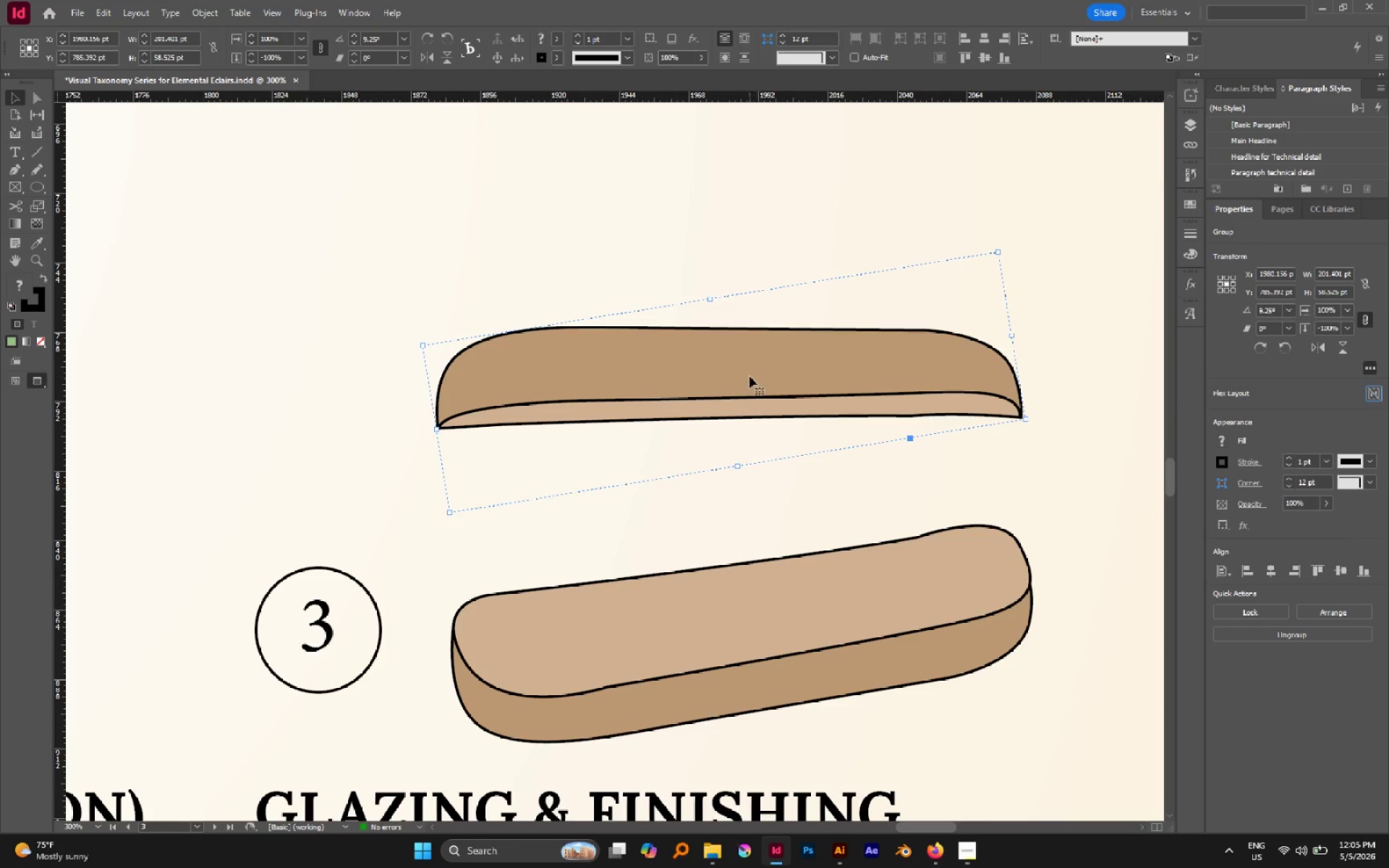 
left_click_drag(start_coordinate=[749, 376], to_coordinate=[760, 497])
 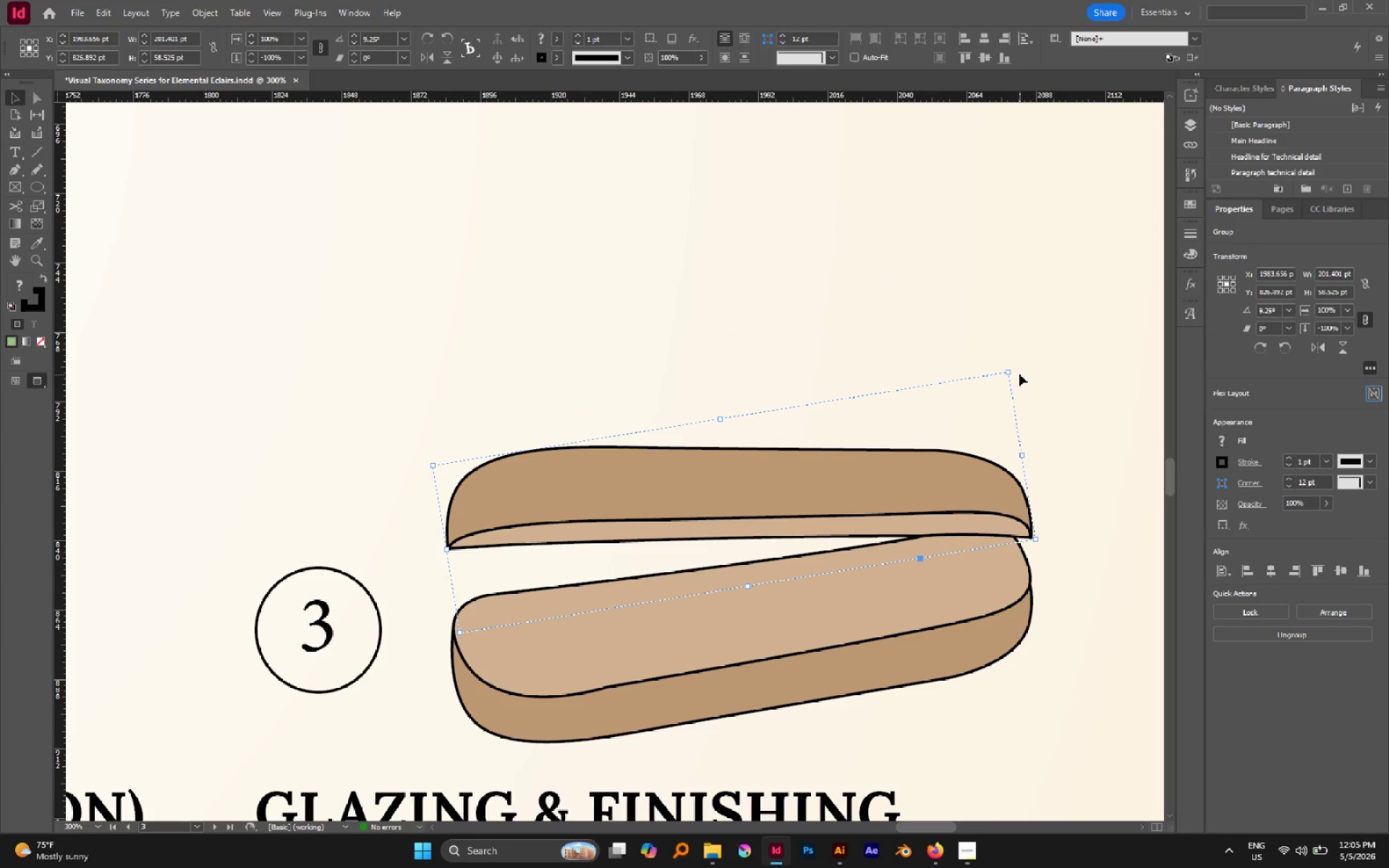 
left_click_drag(start_coordinate=[1015, 367], to_coordinate=[981, 328])
 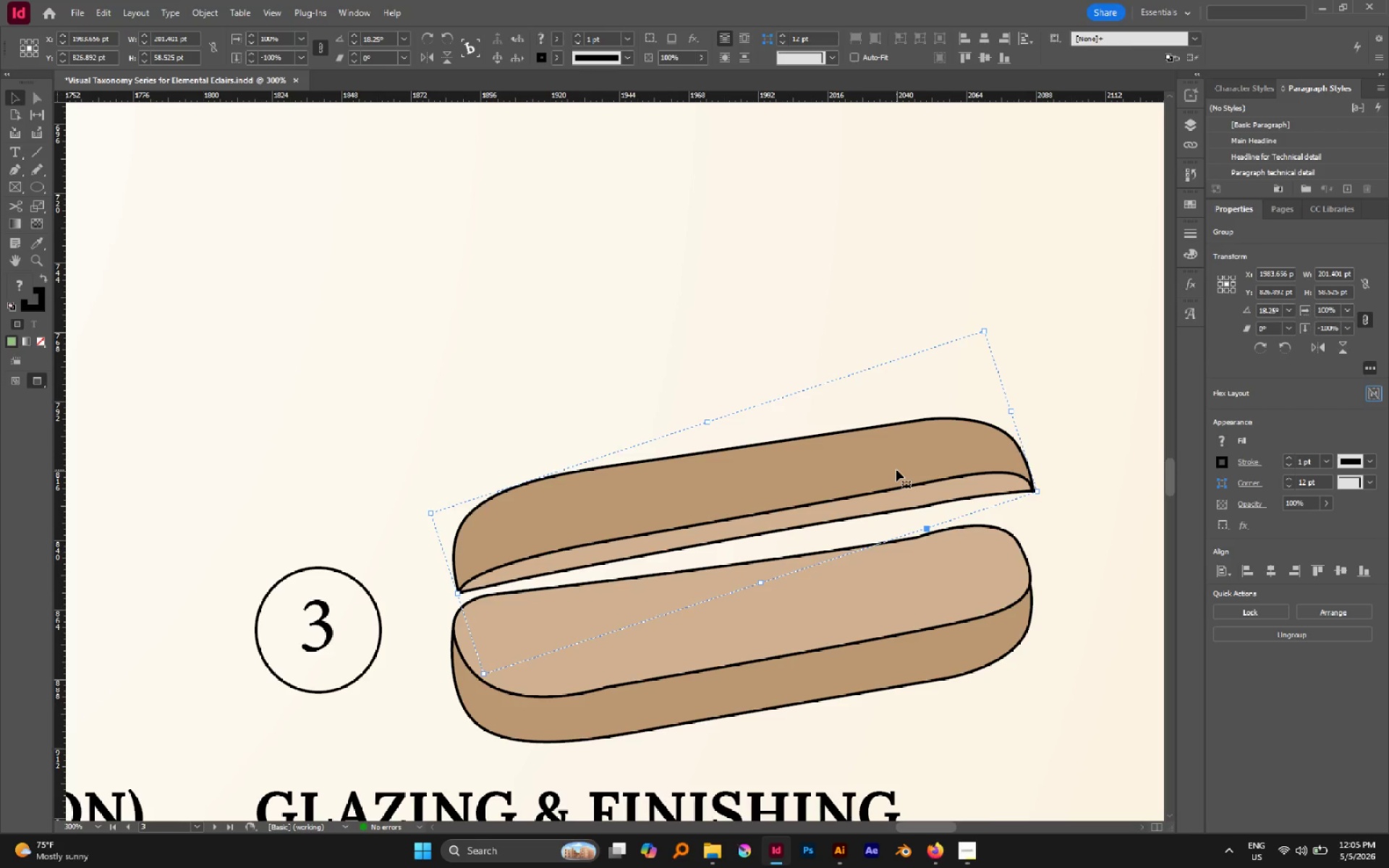 
left_click([783, 310])
 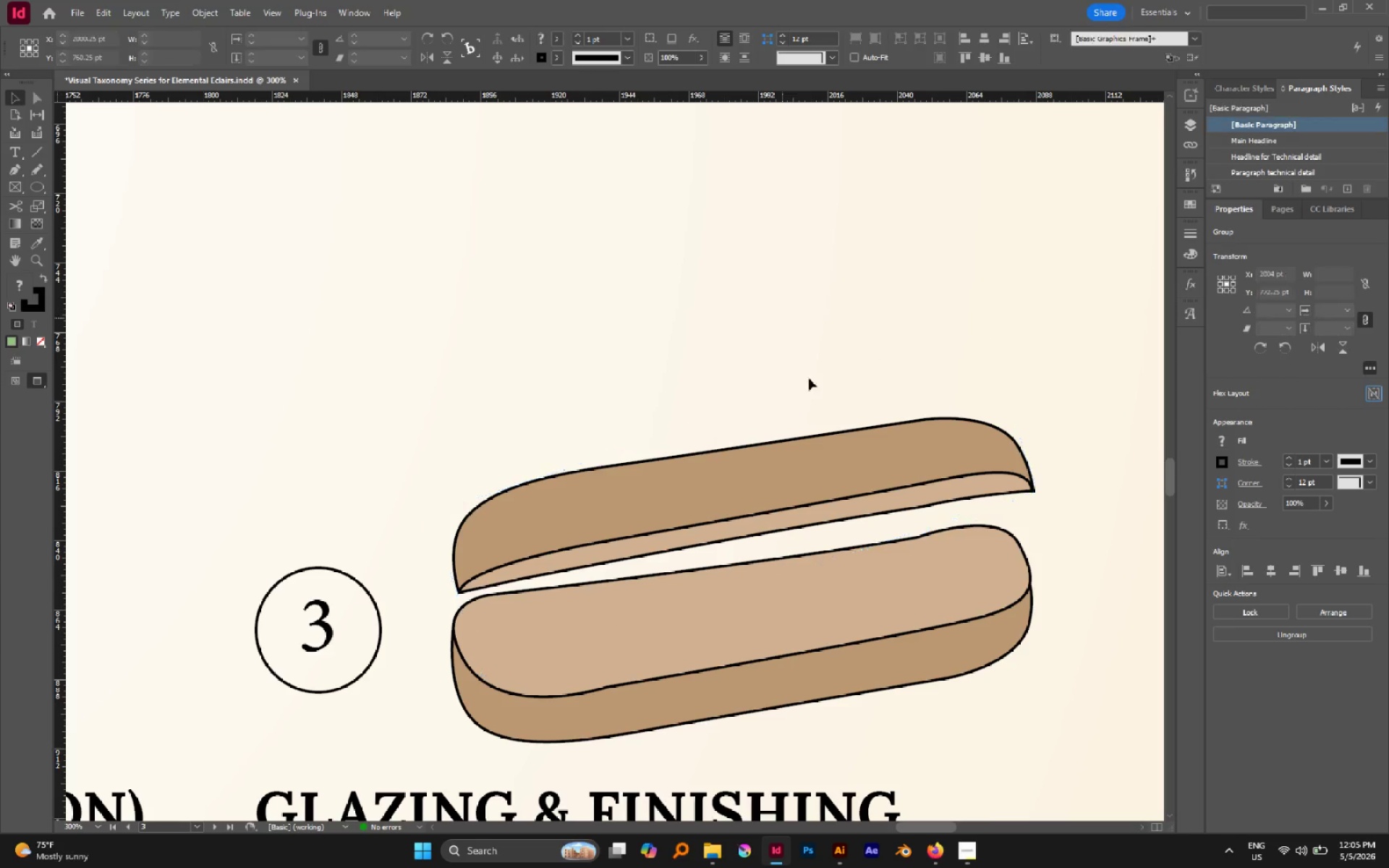 
key(A)
 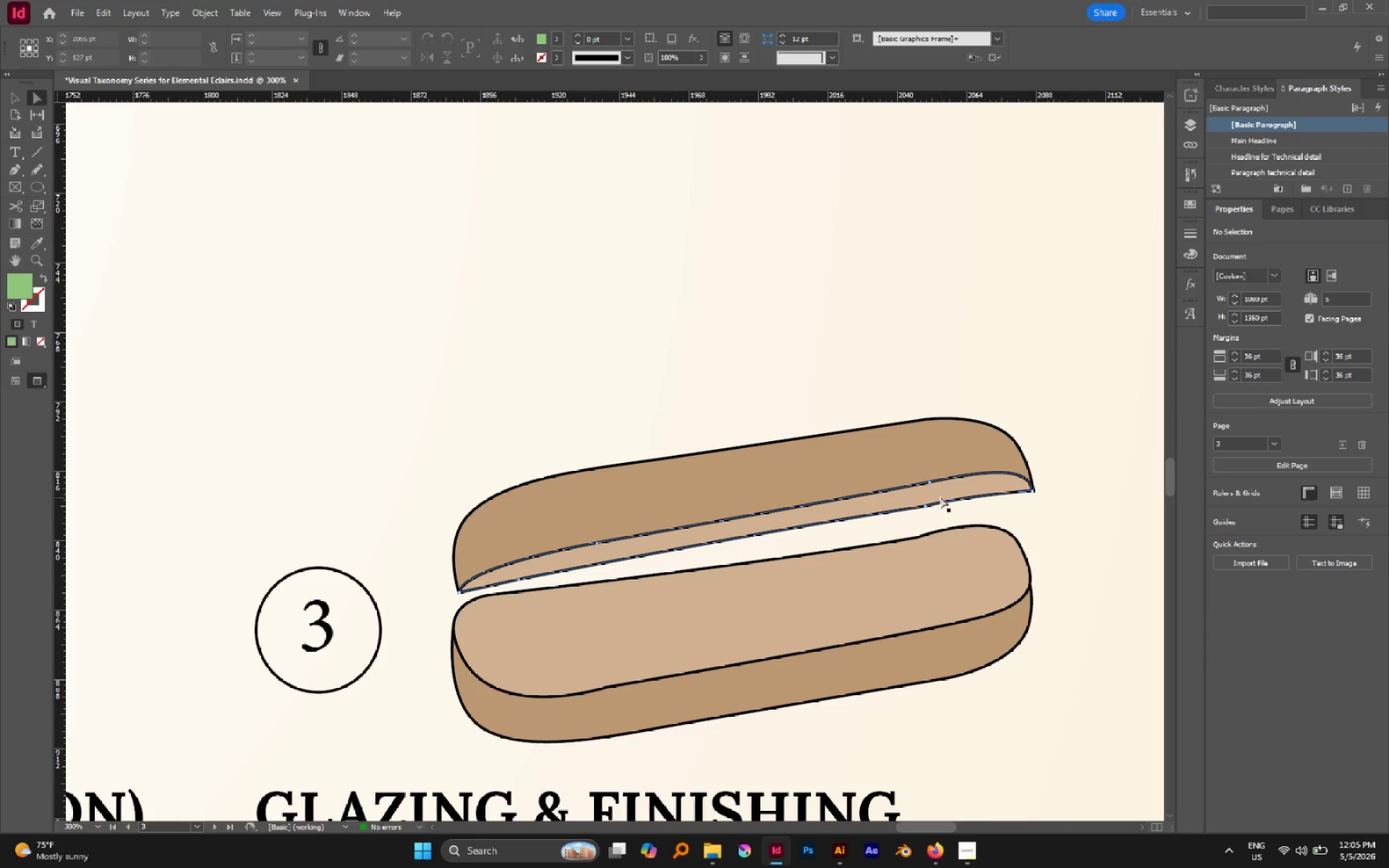 
left_click([940, 497])
 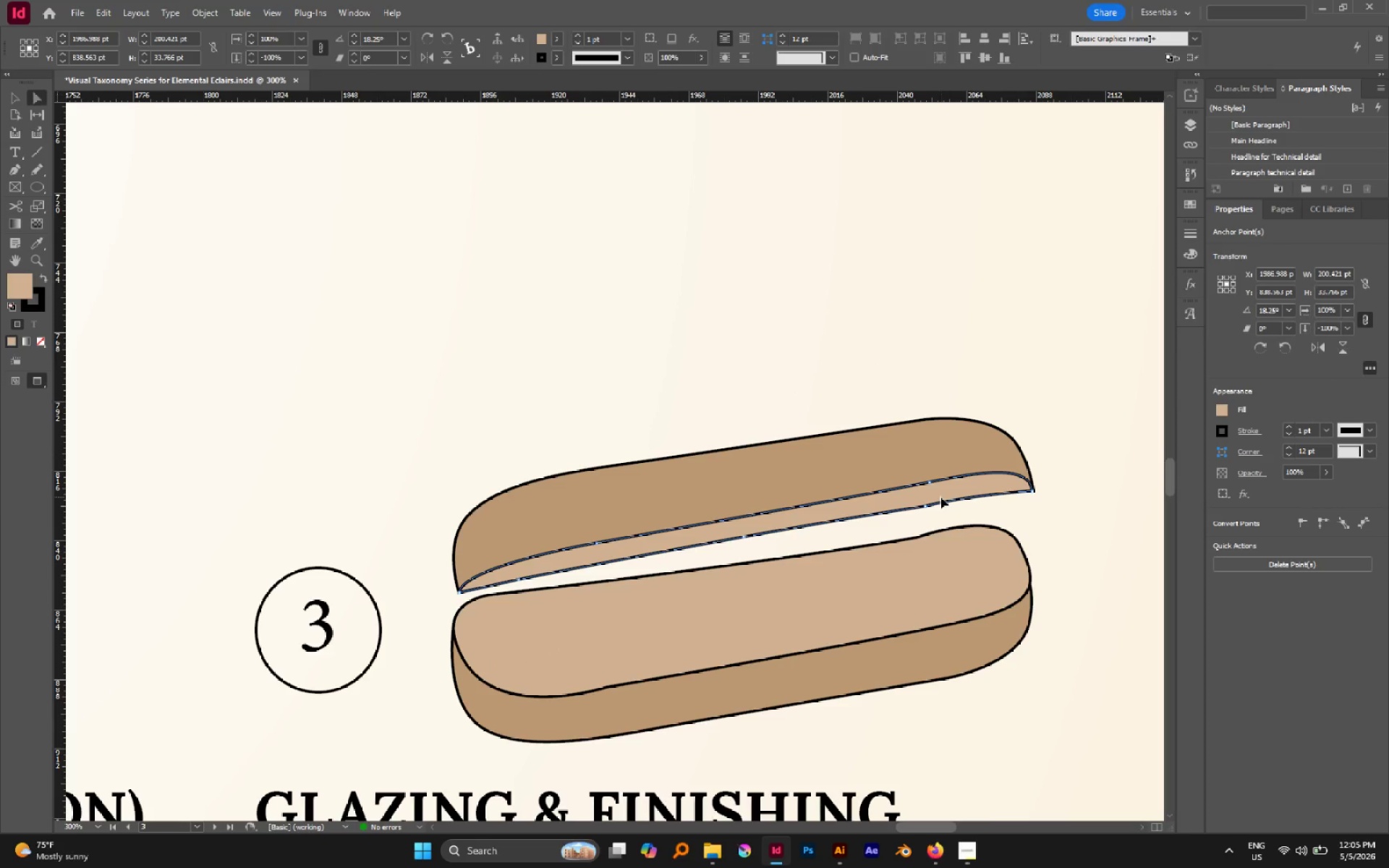 
key(Delete)
 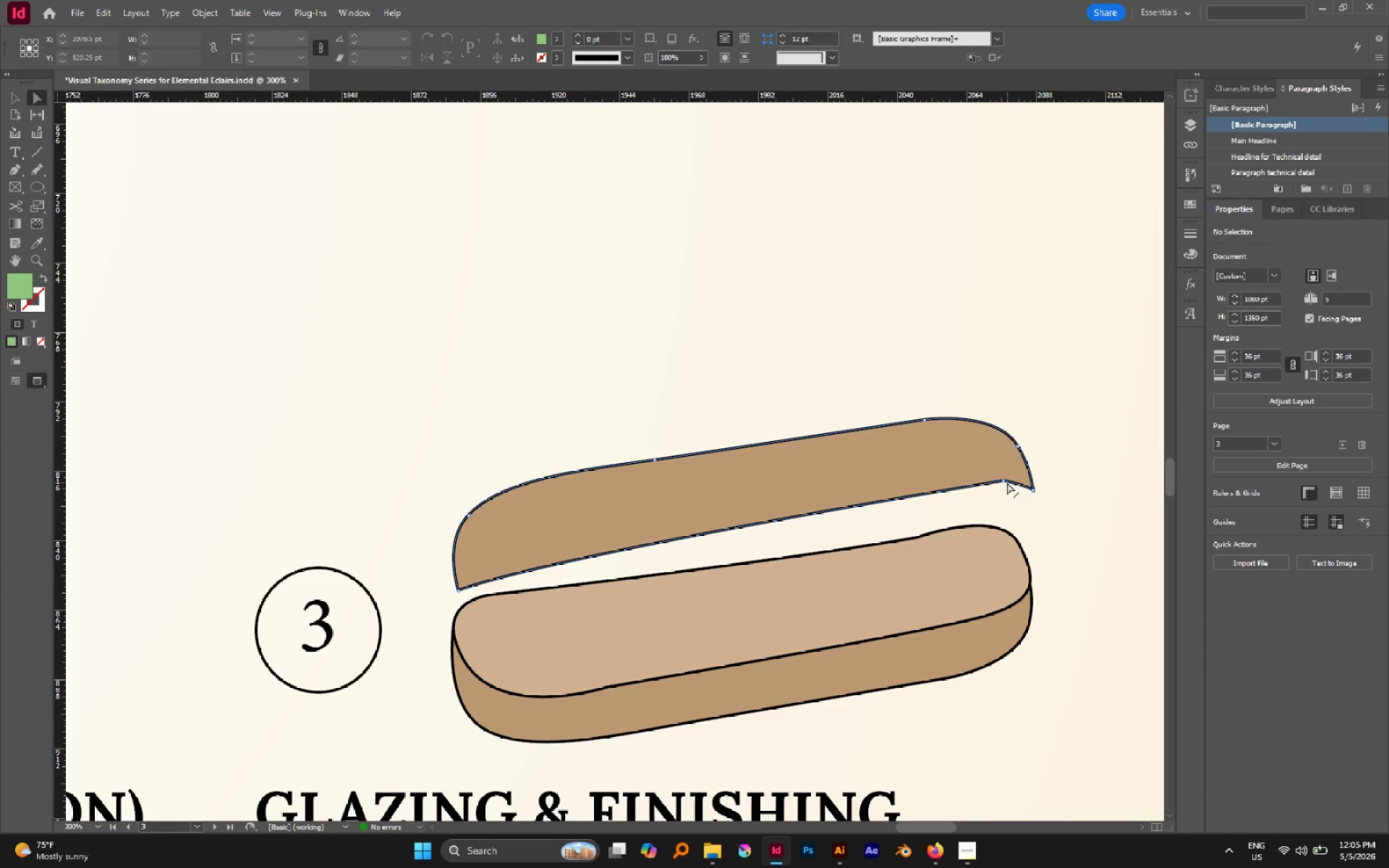 
left_click([1003, 481])
 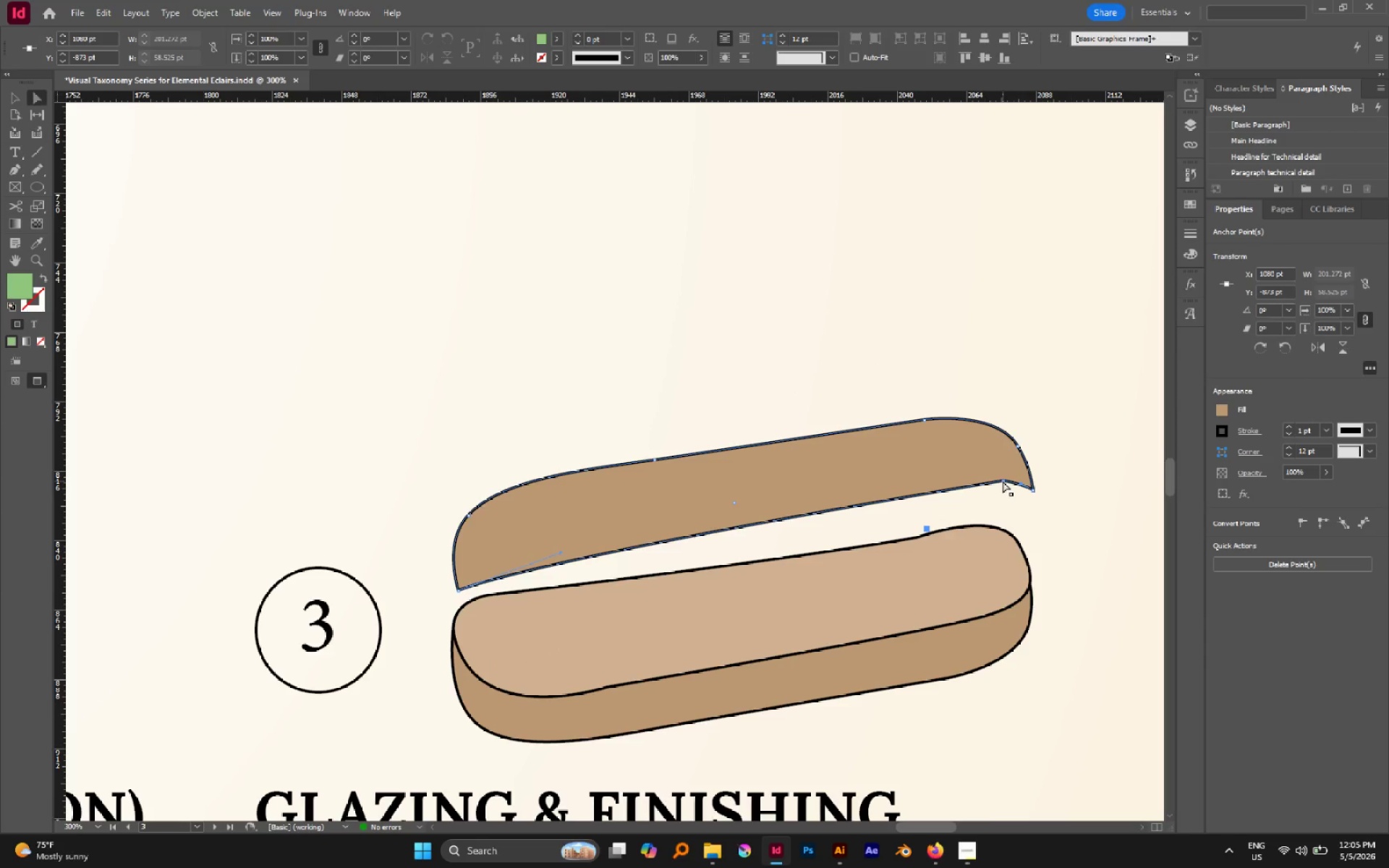 
left_click_drag(start_coordinate=[1001, 481], to_coordinate=[954, 497])
 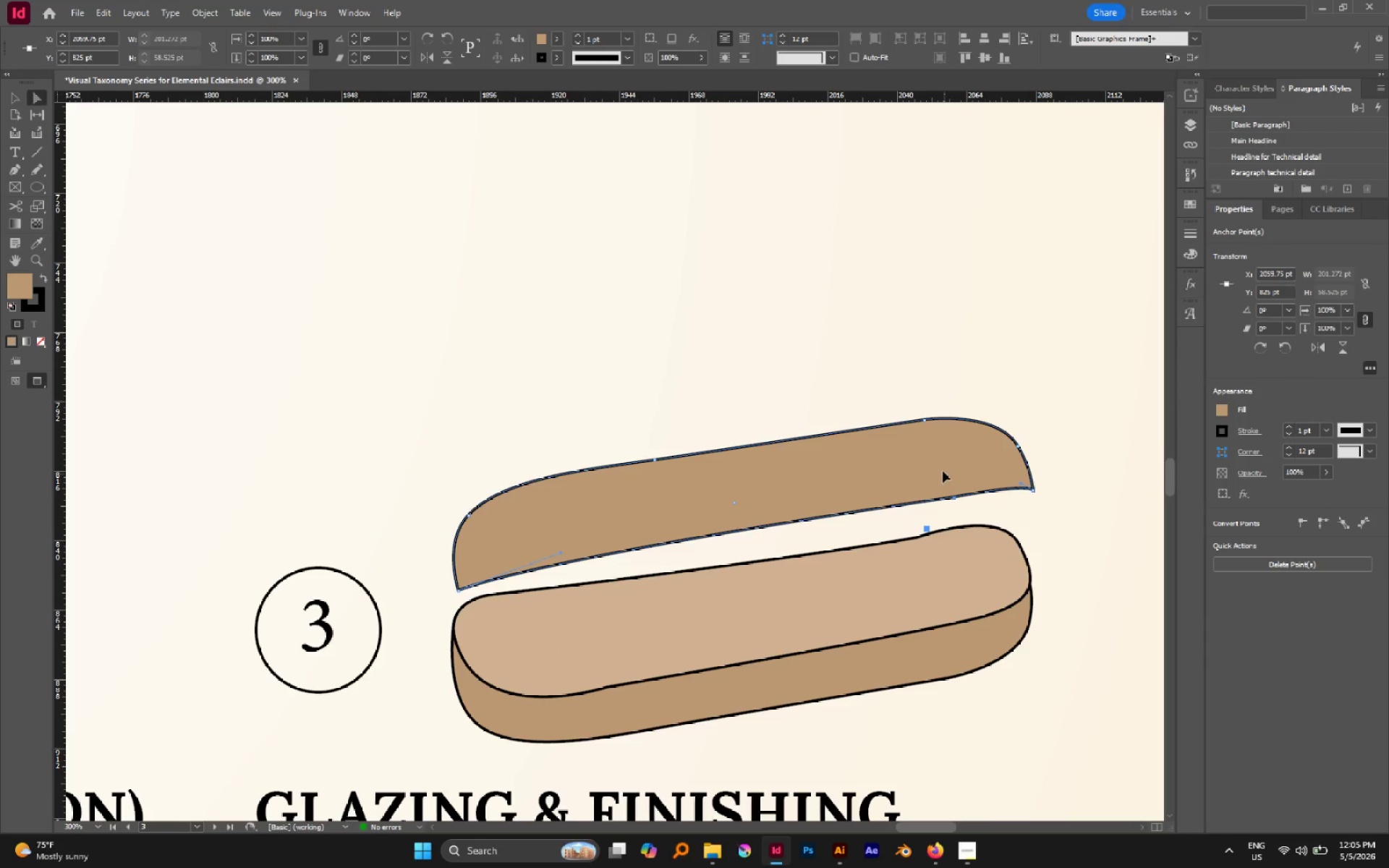 
left_click([876, 365])
 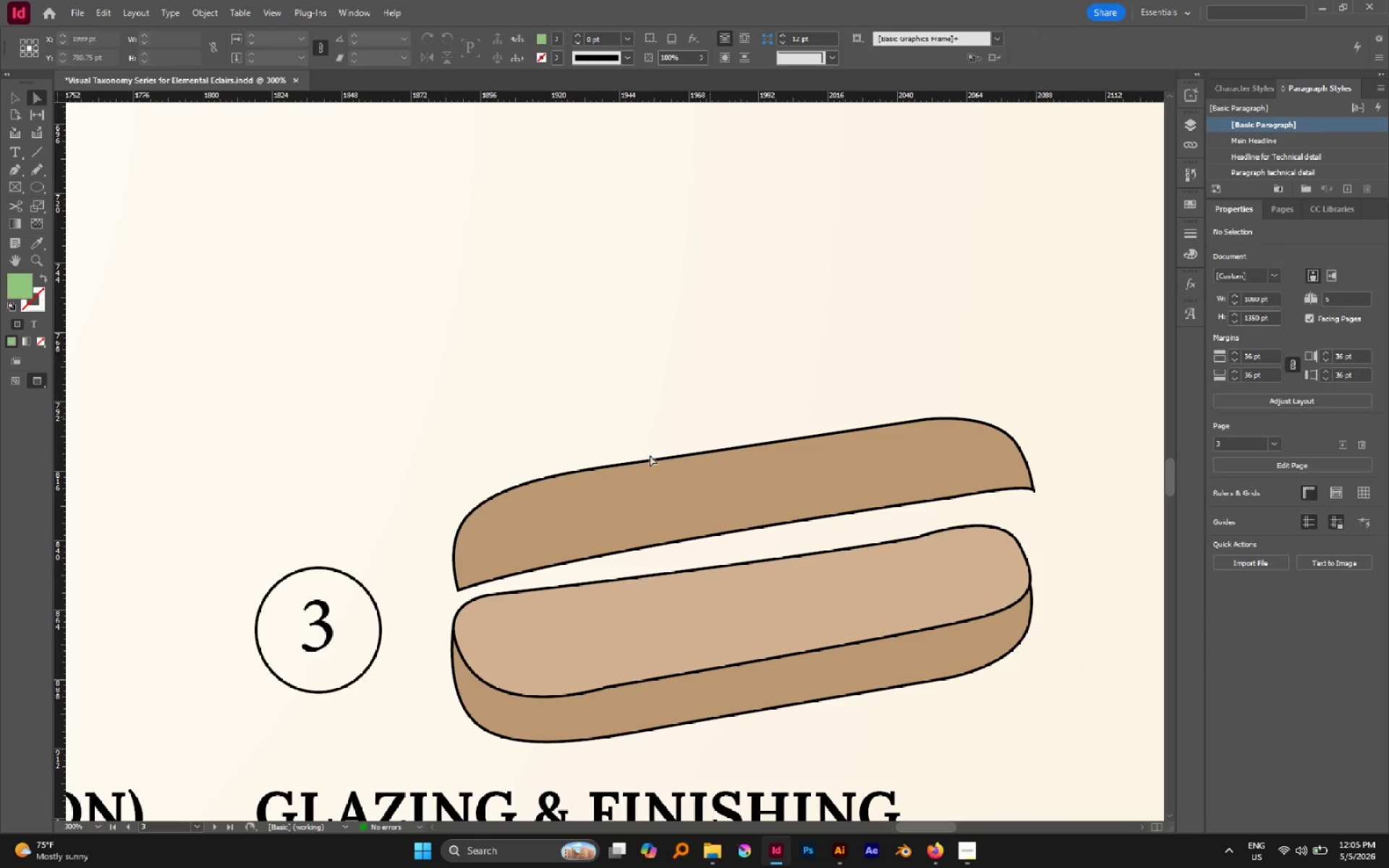 
left_click([600, 516])
 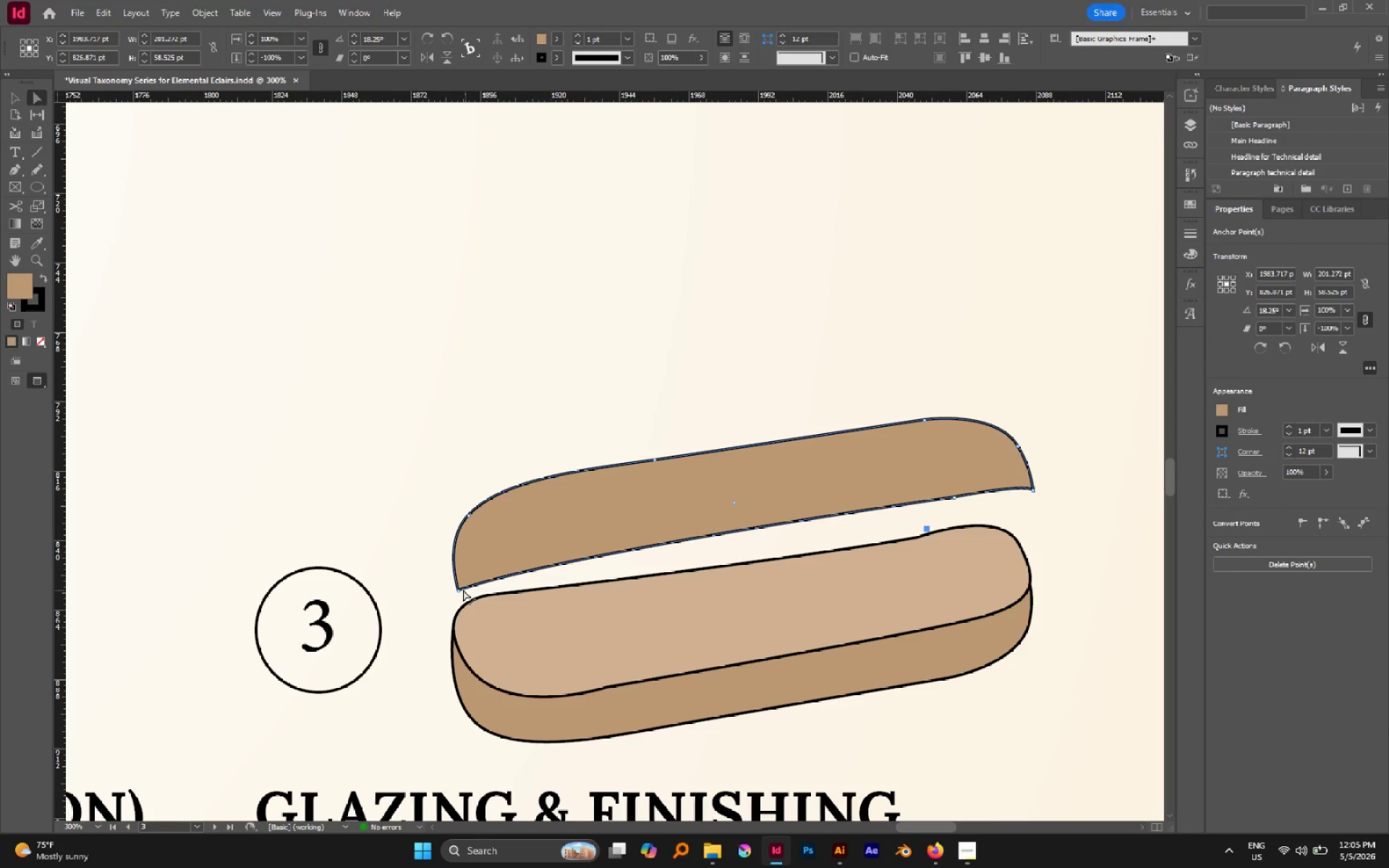 
left_click_drag(start_coordinate=[569, 532], to_coordinate=[569, 582])
 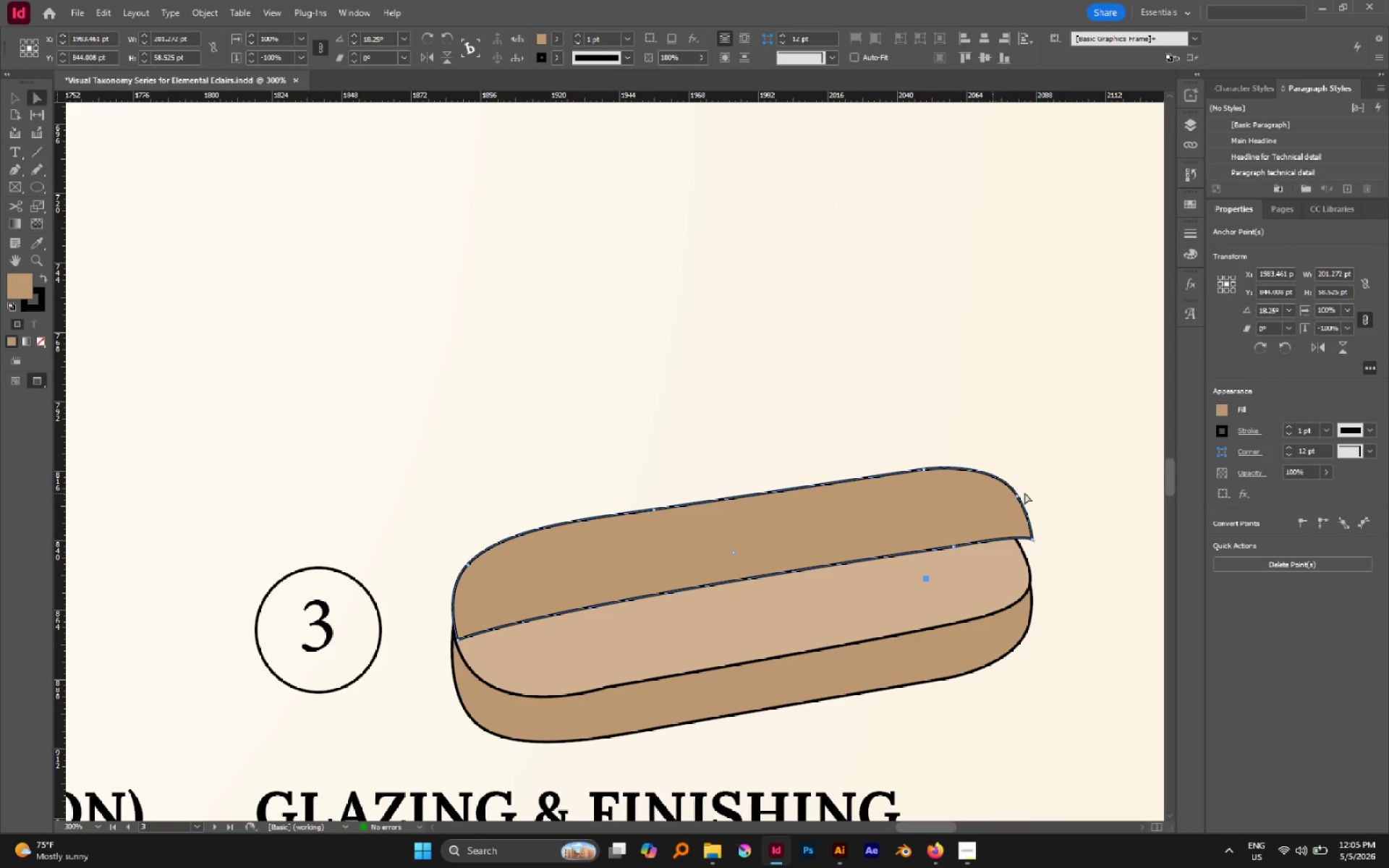 
left_click([1081, 480])
 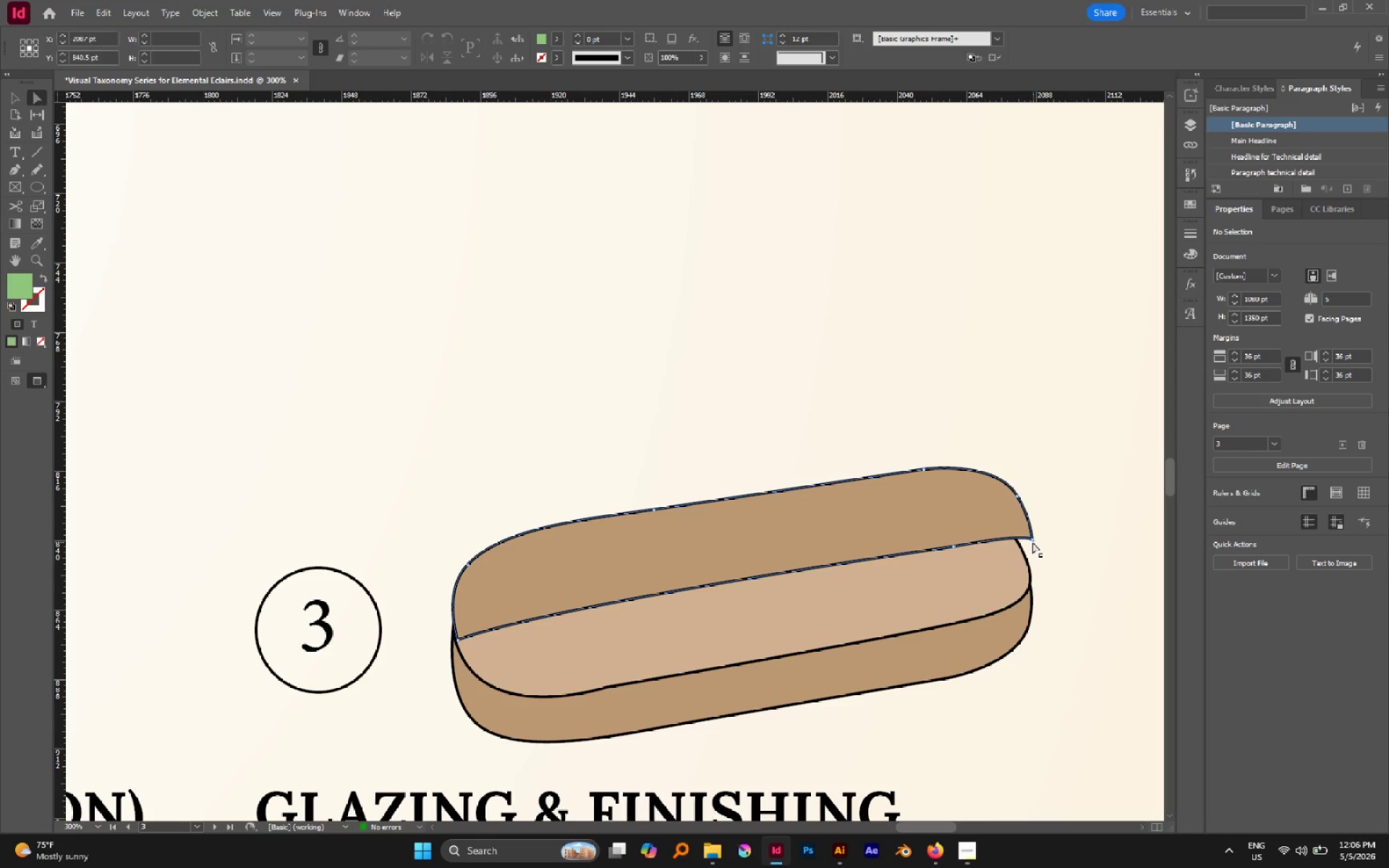 
left_click_drag(start_coordinate=[1032, 542], to_coordinate=[1024, 548])
 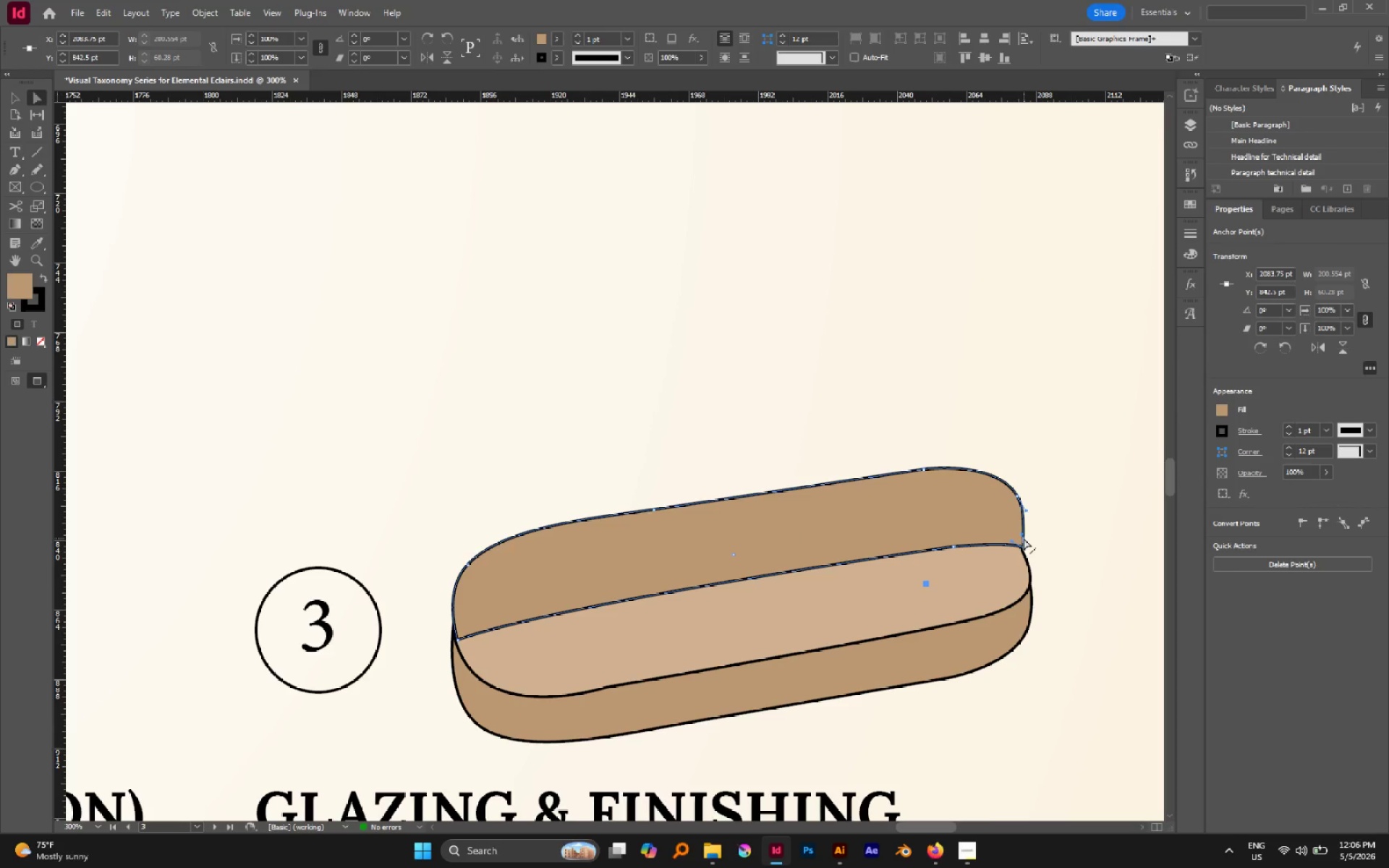 
left_click_drag(start_coordinate=[1023, 535], to_coordinate=[1035, 529])
 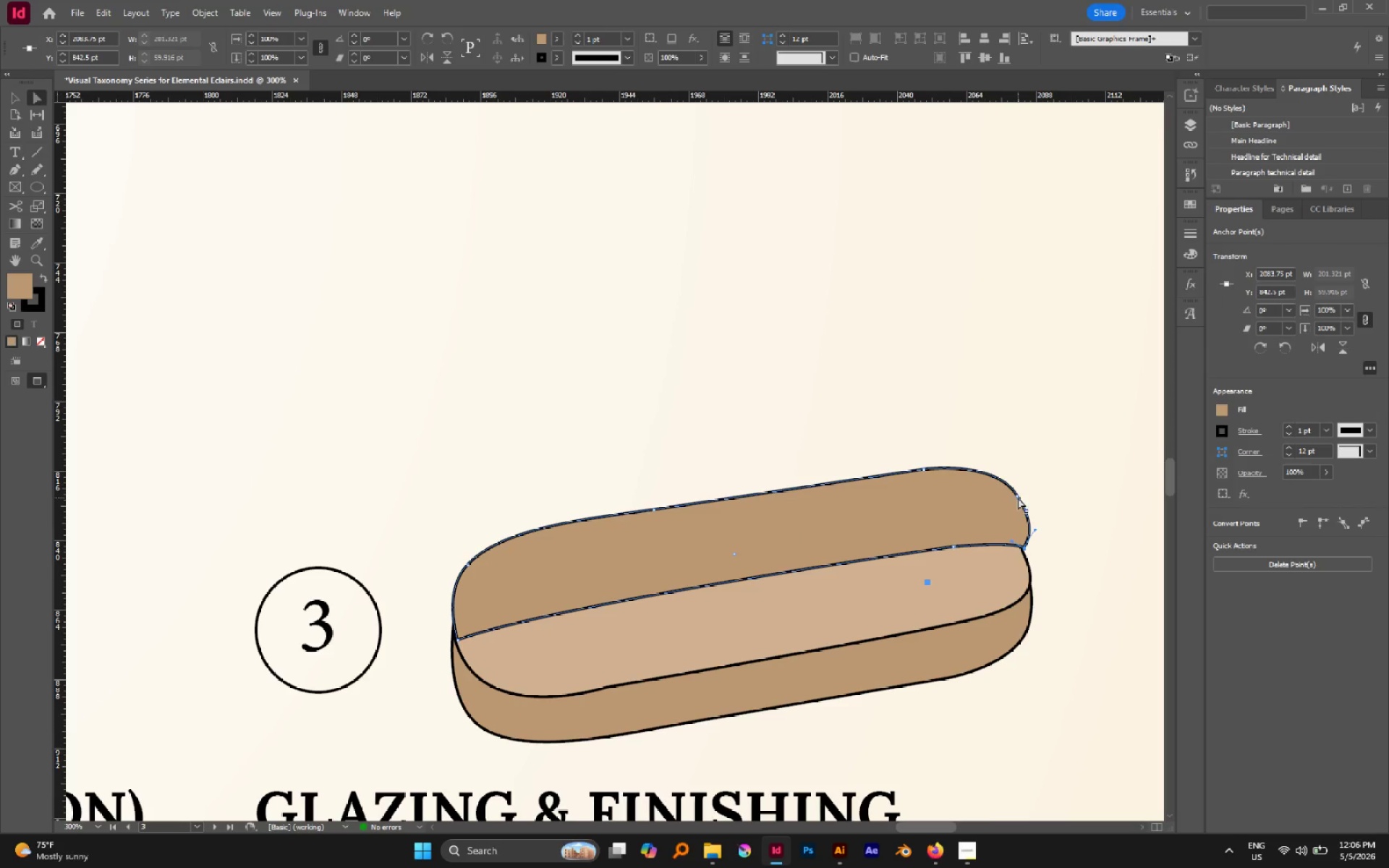 
left_click([1018, 495])
 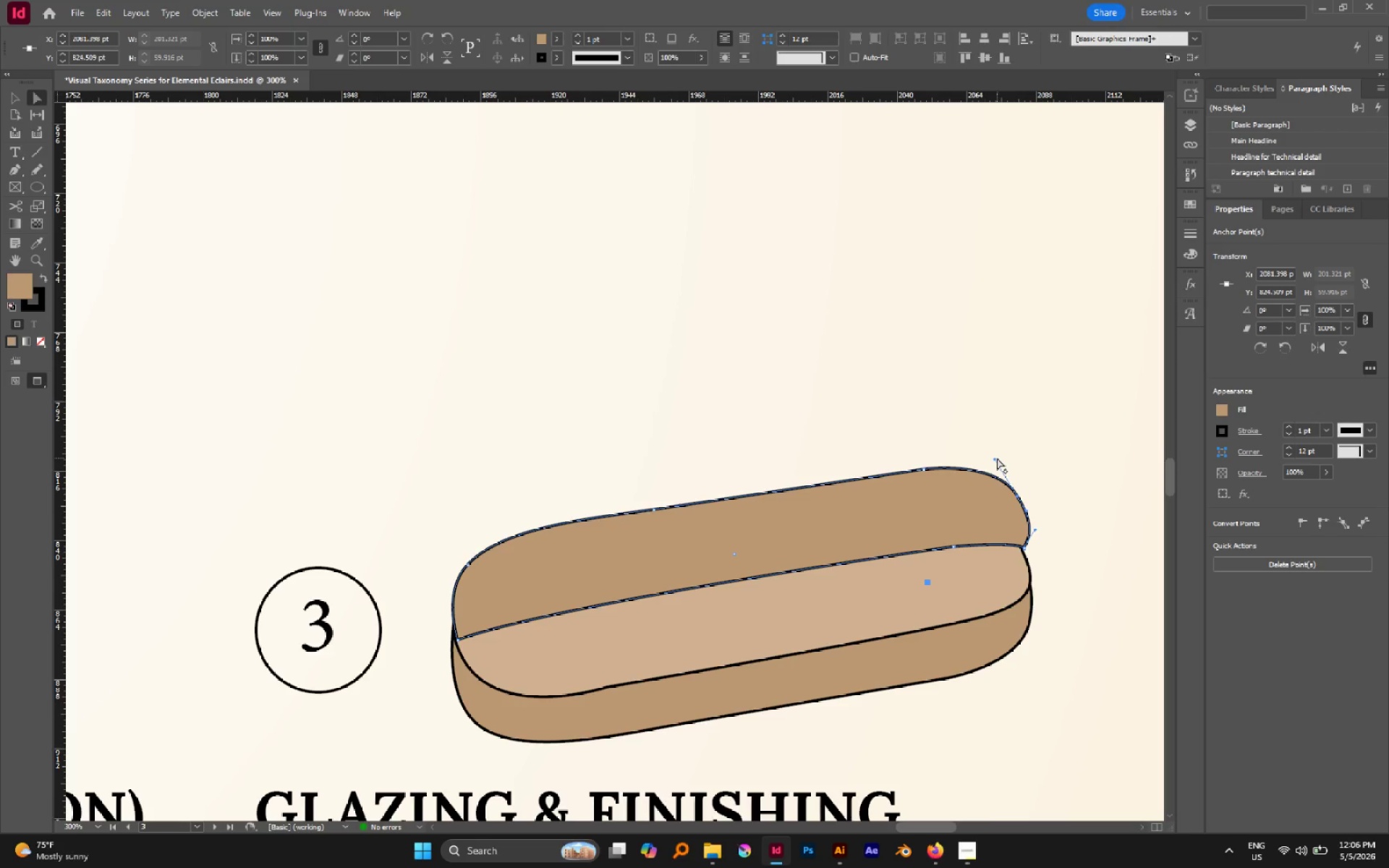 
left_click_drag(start_coordinate=[996, 458], to_coordinate=[987, 463])
 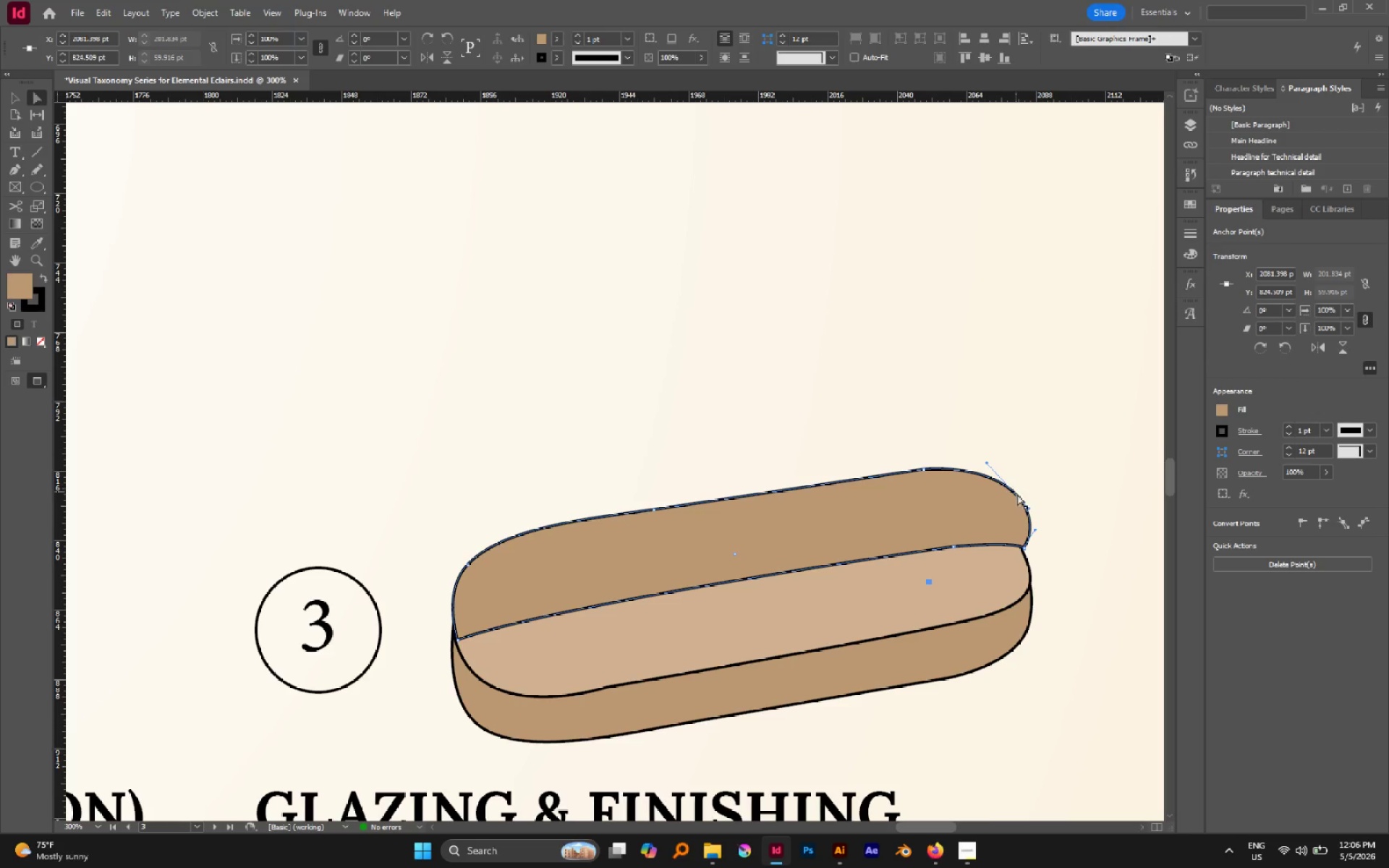 
left_click_drag(start_coordinate=[1018, 495], to_coordinate=[1007, 493])
 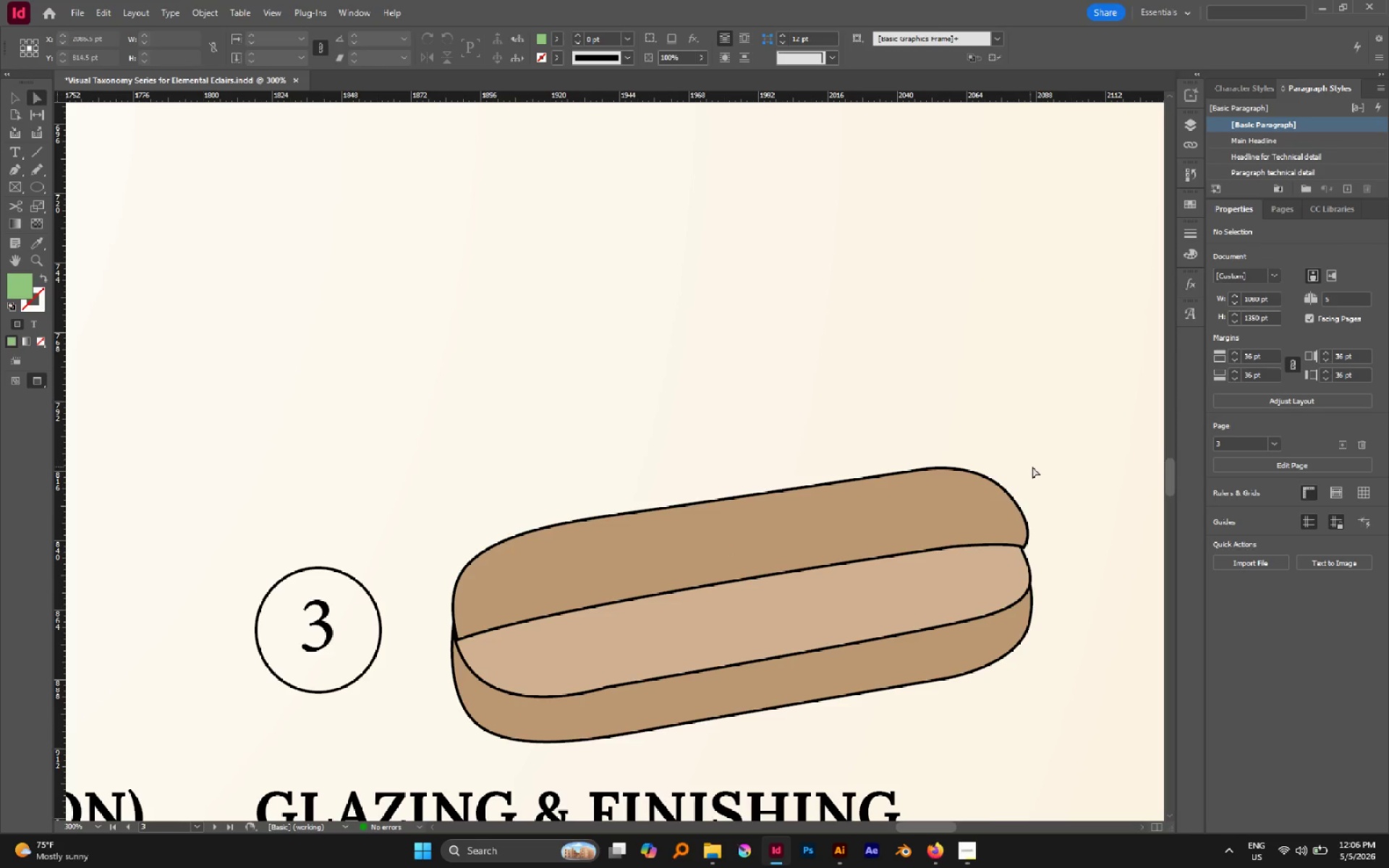 
hold_key(key=AltLeft, duration=0.53)
scroll: coordinate [1033, 467], scroll_direction: down, amount: 2.0
 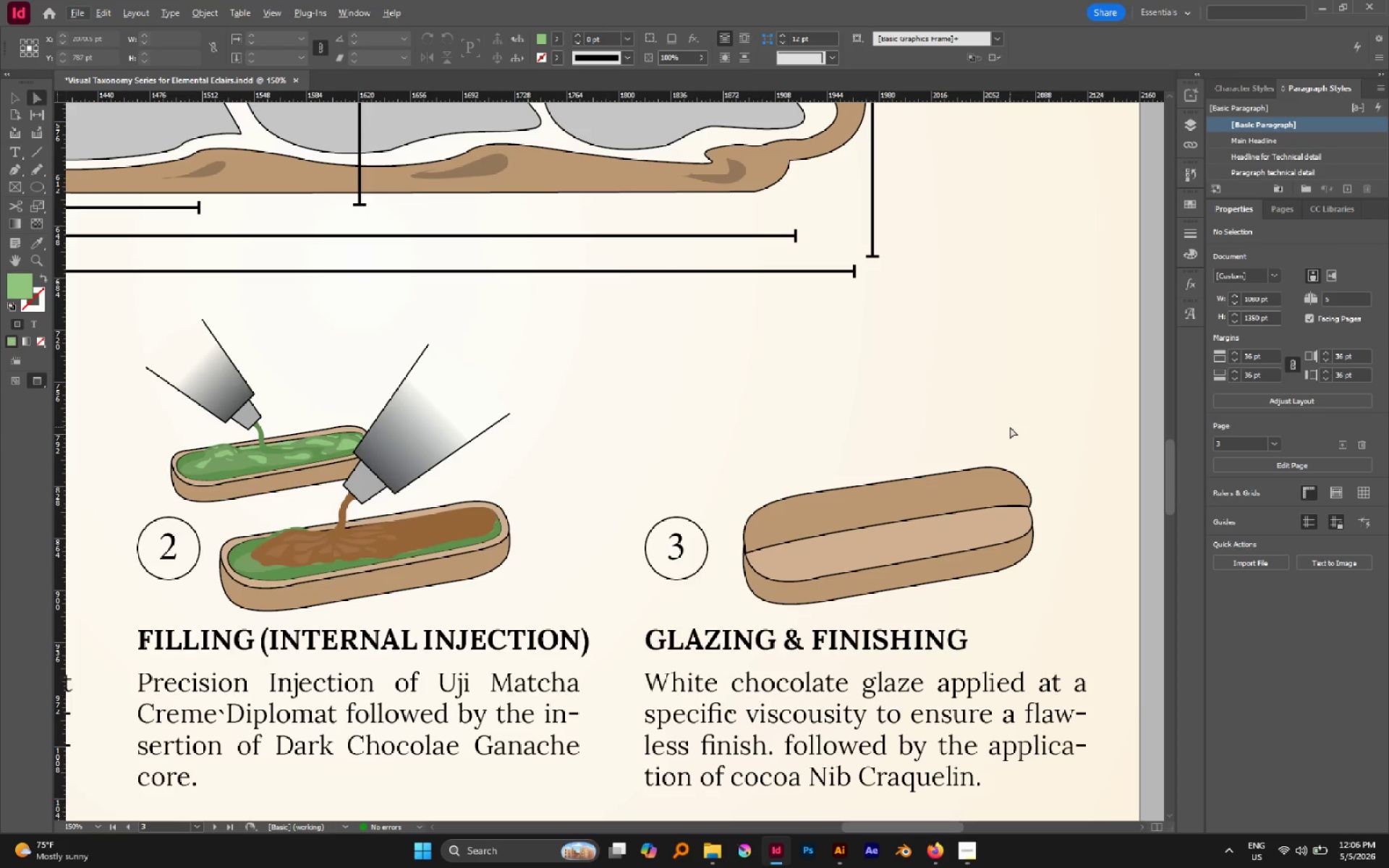 
wait(6.1)
 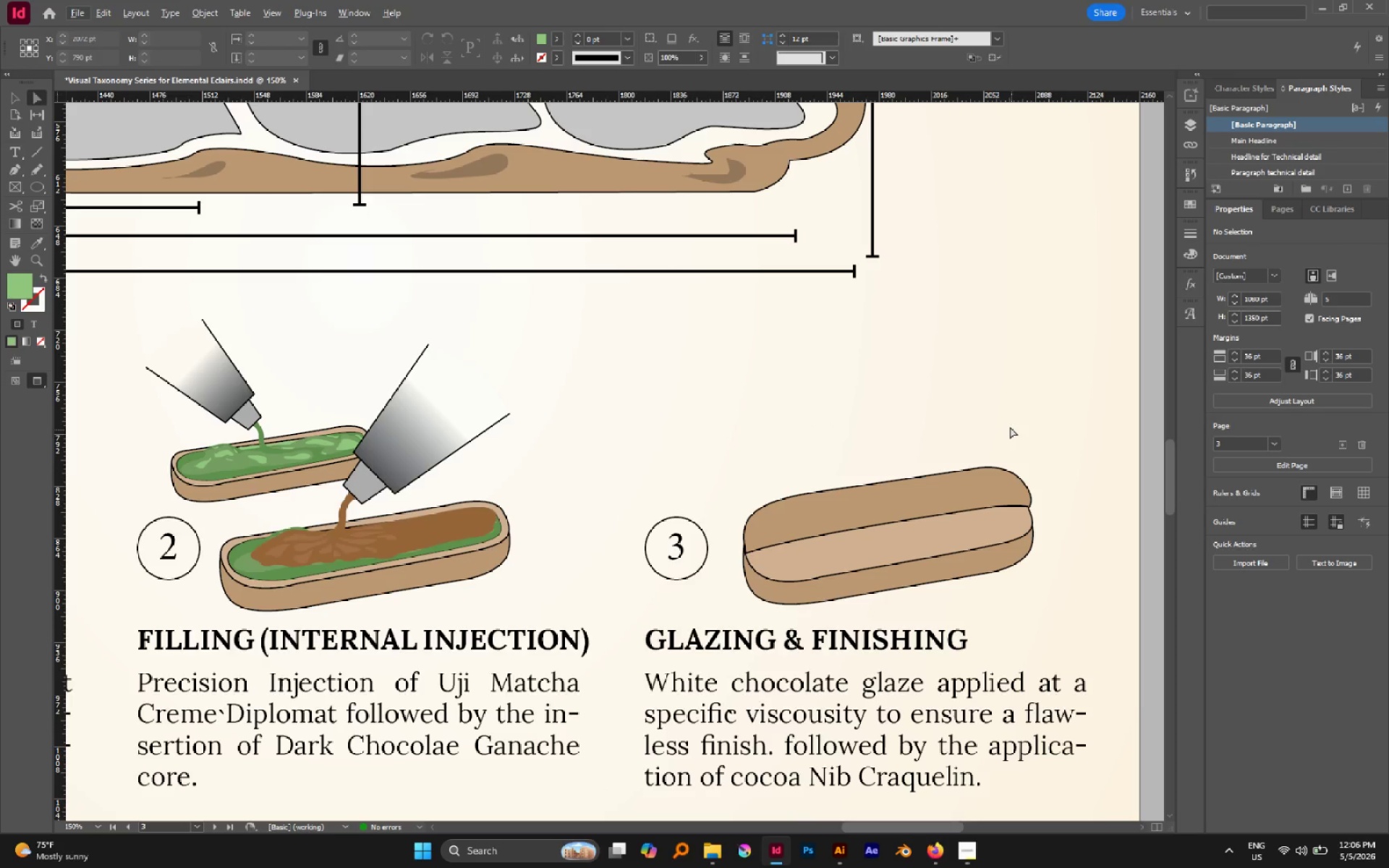 
left_click([766, 520])
 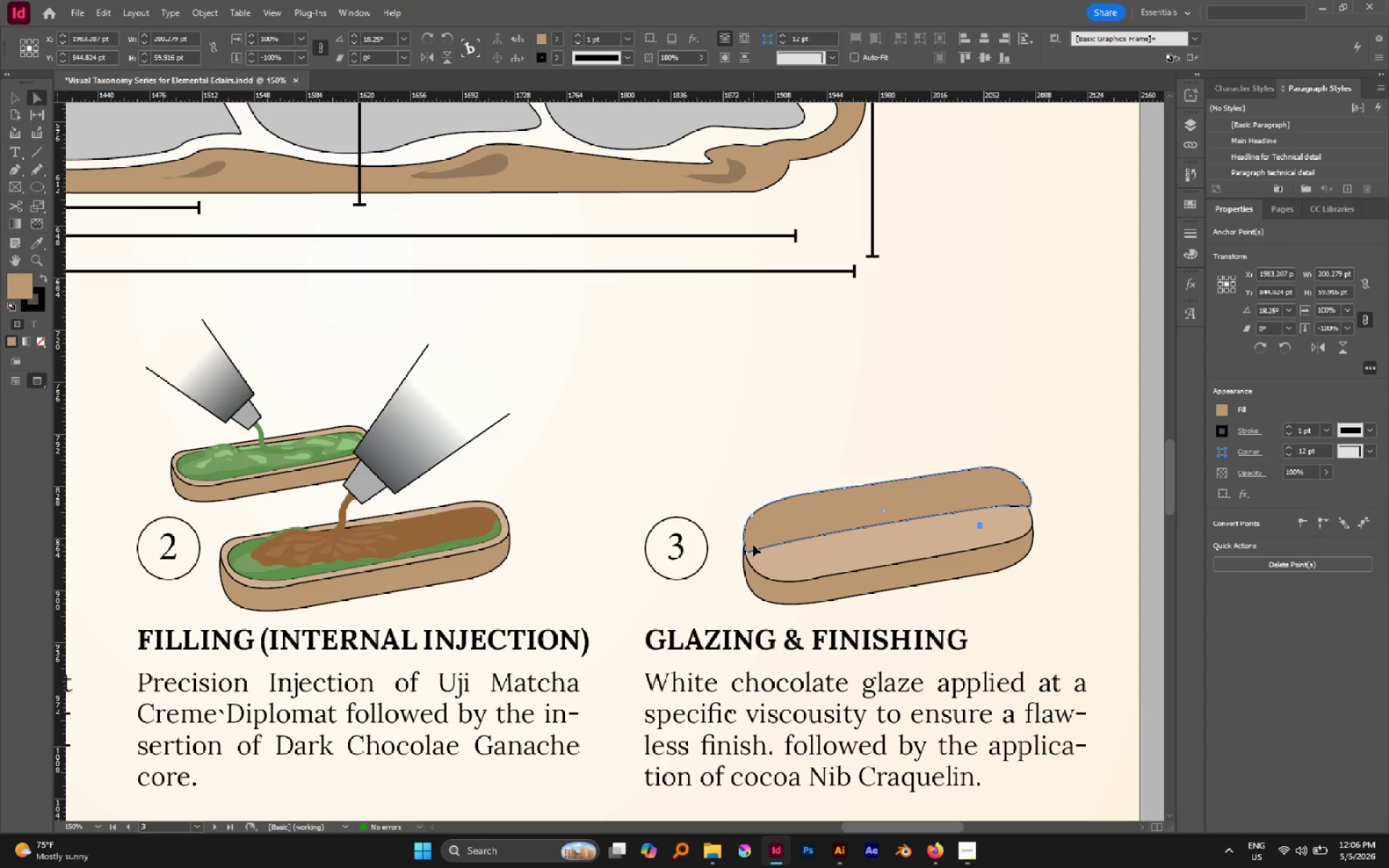 
hold_key(key=AltLeft, duration=0.42)
 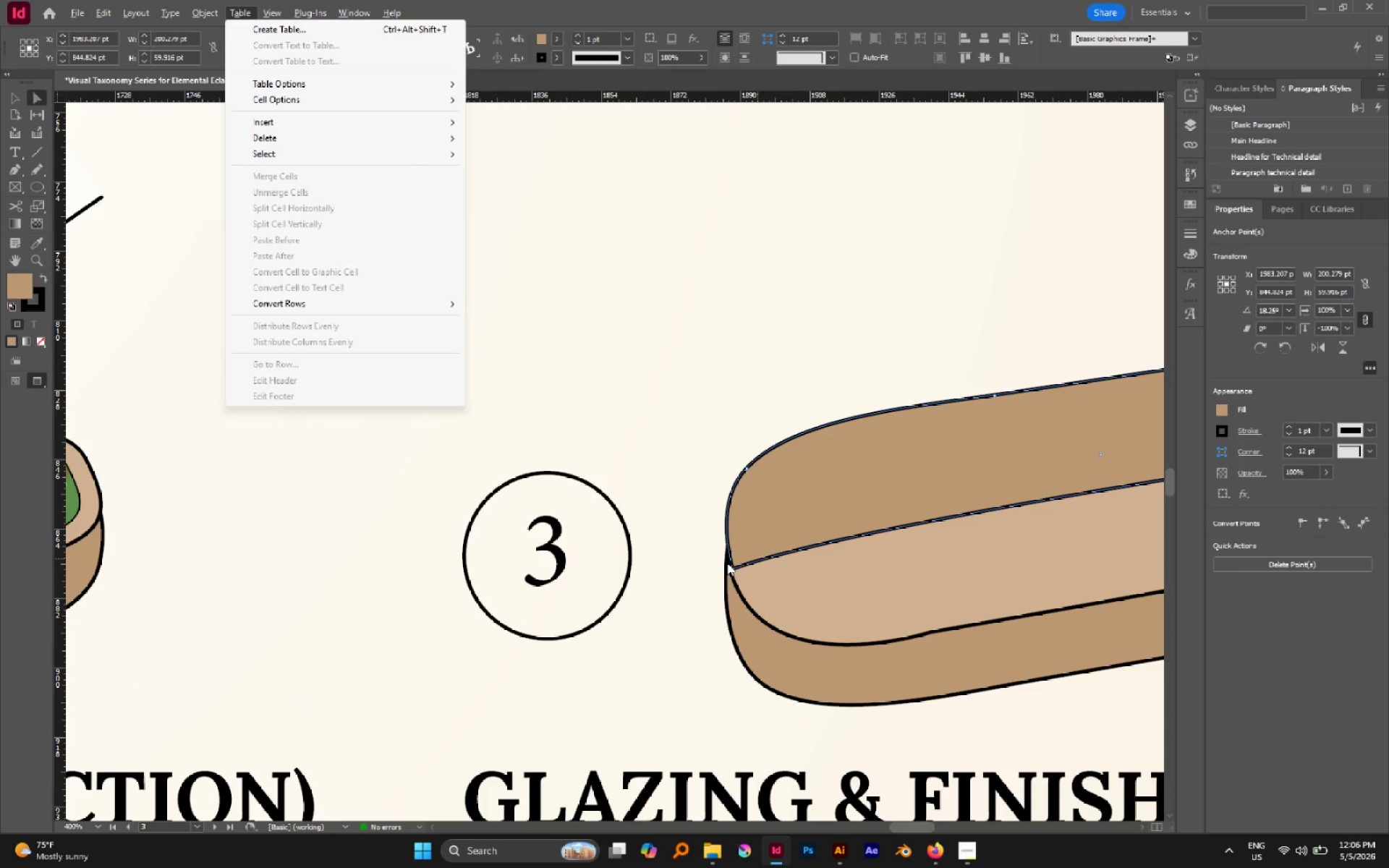 
key(A)
 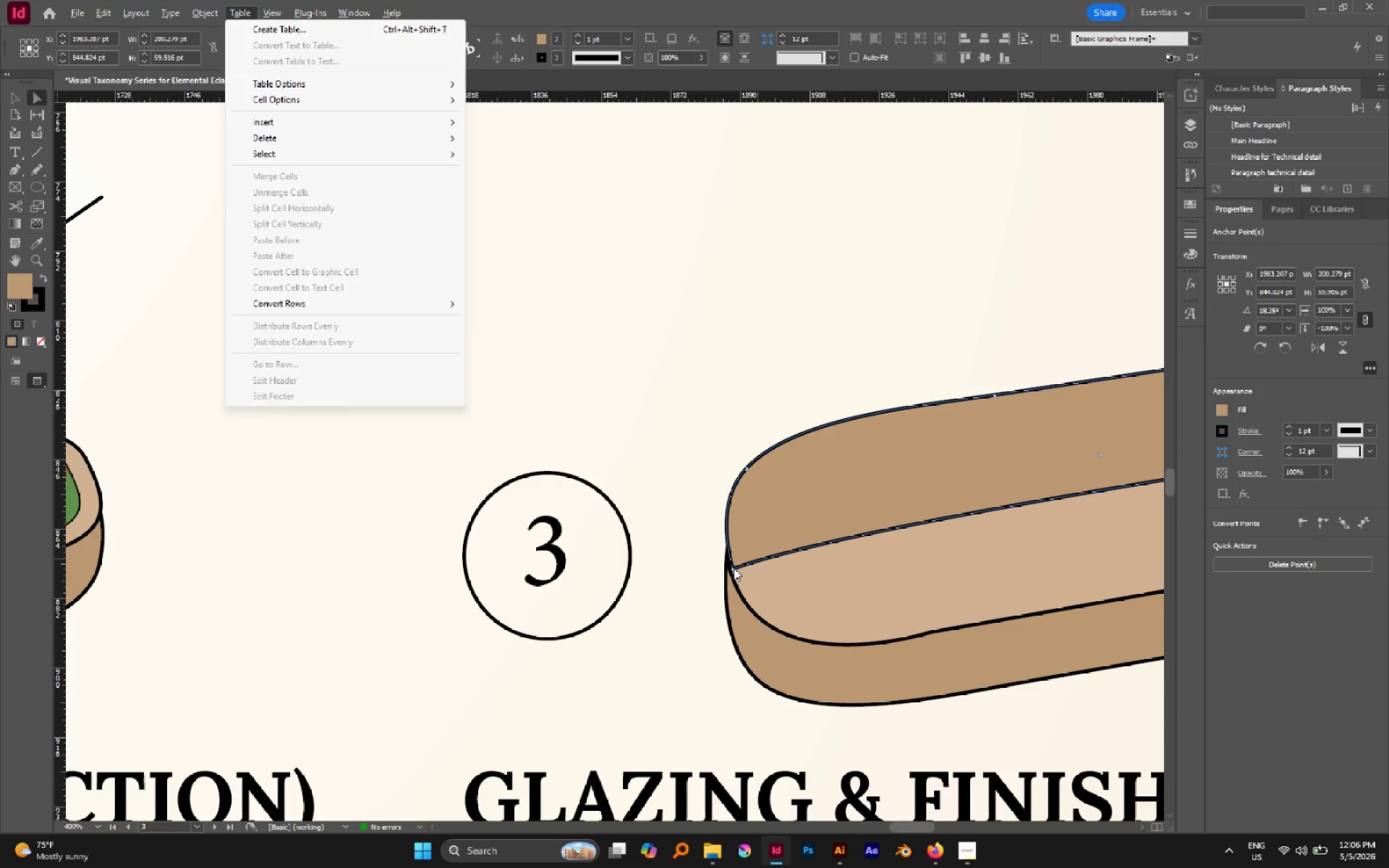 
scroll: coordinate [755, 543], scroll_direction: up, amount: 3.0
 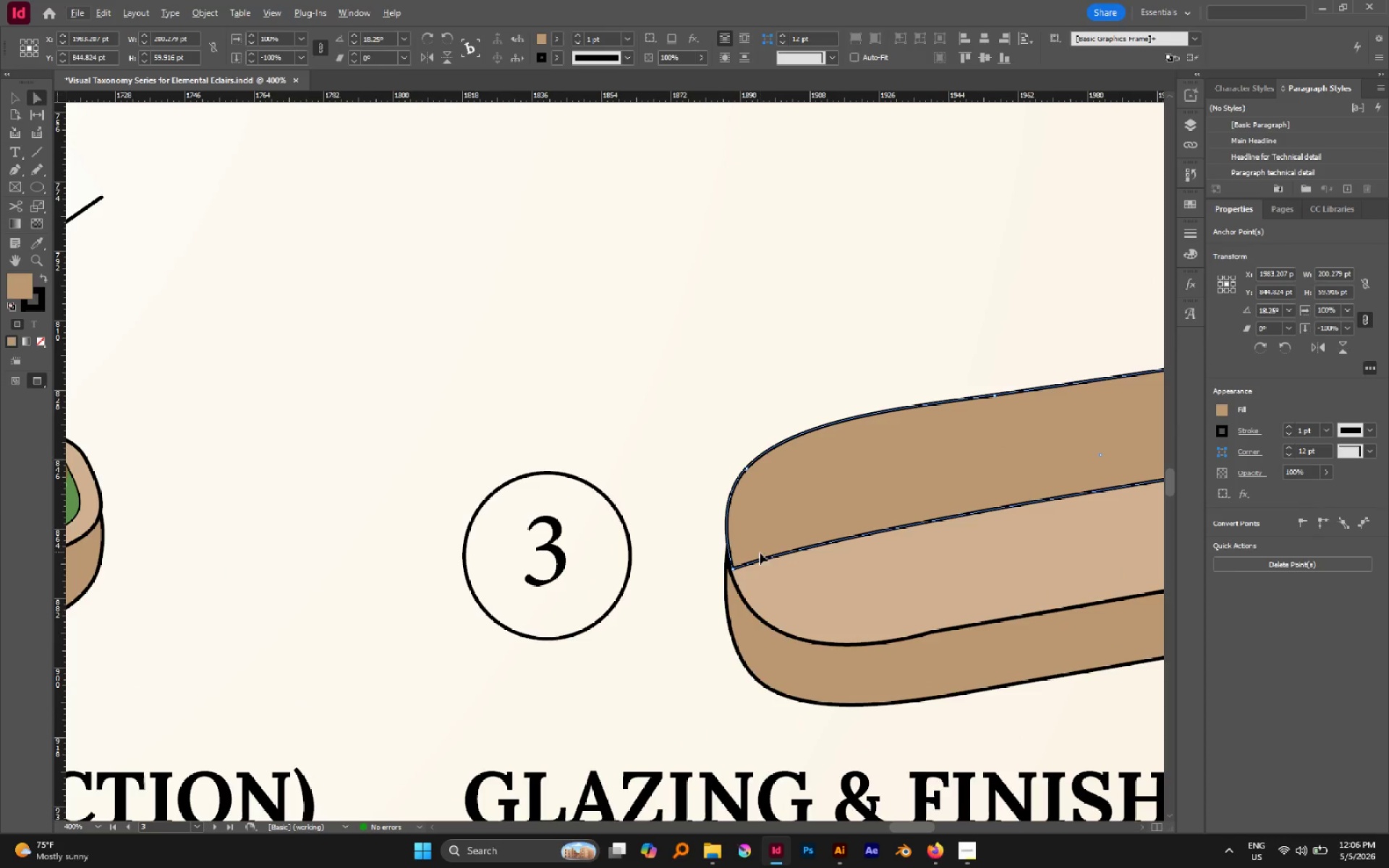 
left_click([734, 568])
 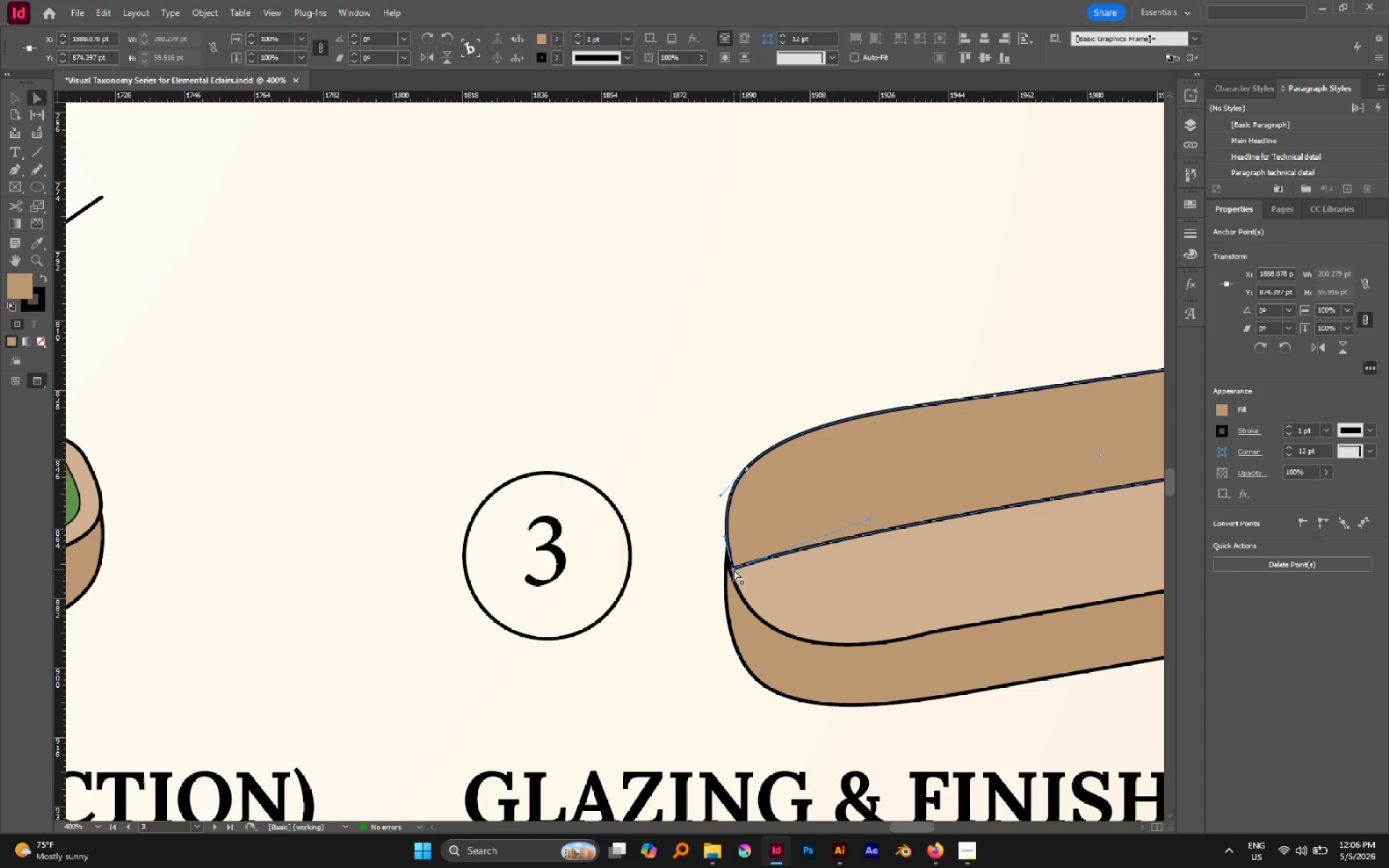 
left_click_drag(start_coordinate=[734, 569], to_coordinate=[738, 588])
 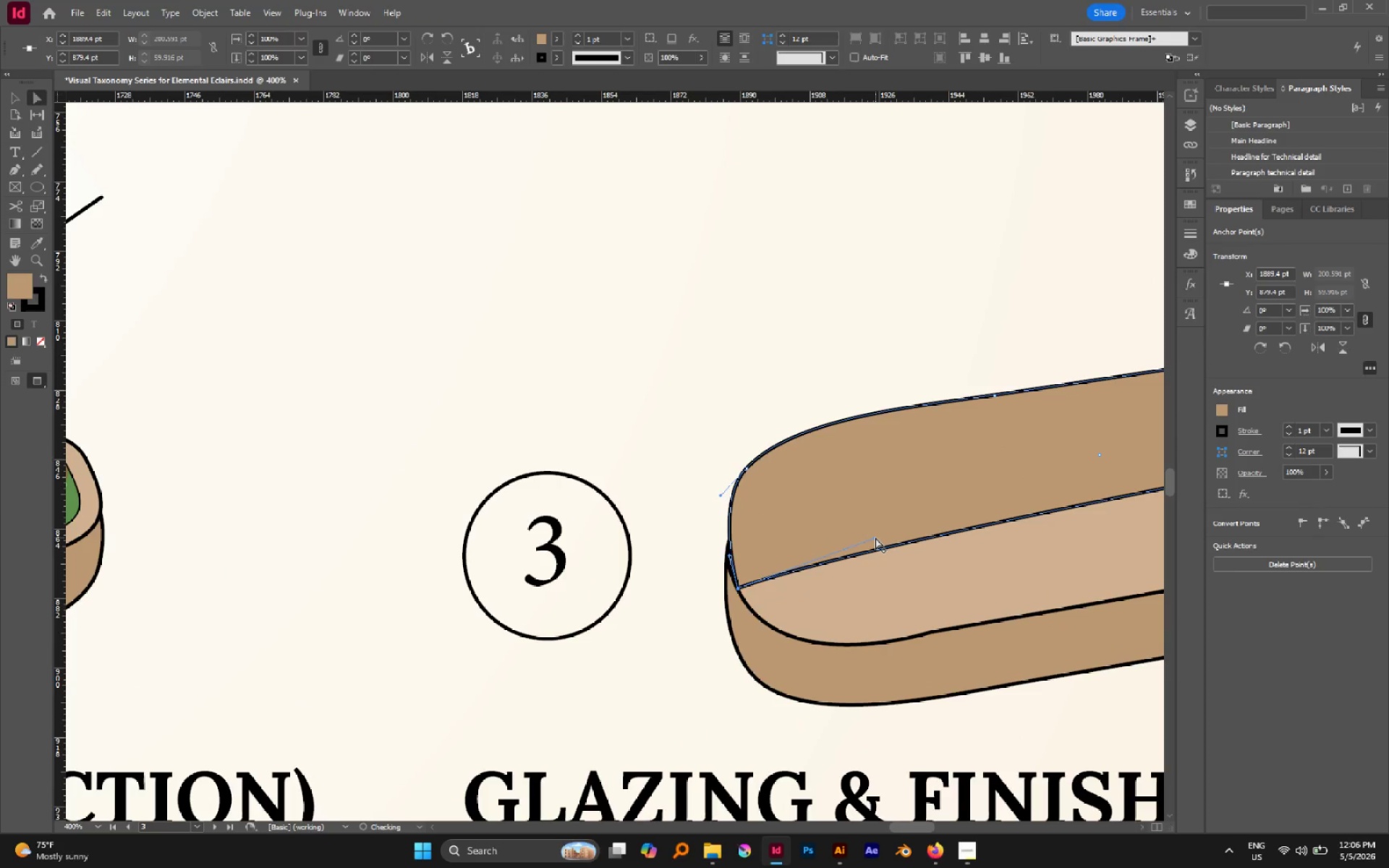 
left_click_drag(start_coordinate=[875, 537], to_coordinate=[862, 498])
 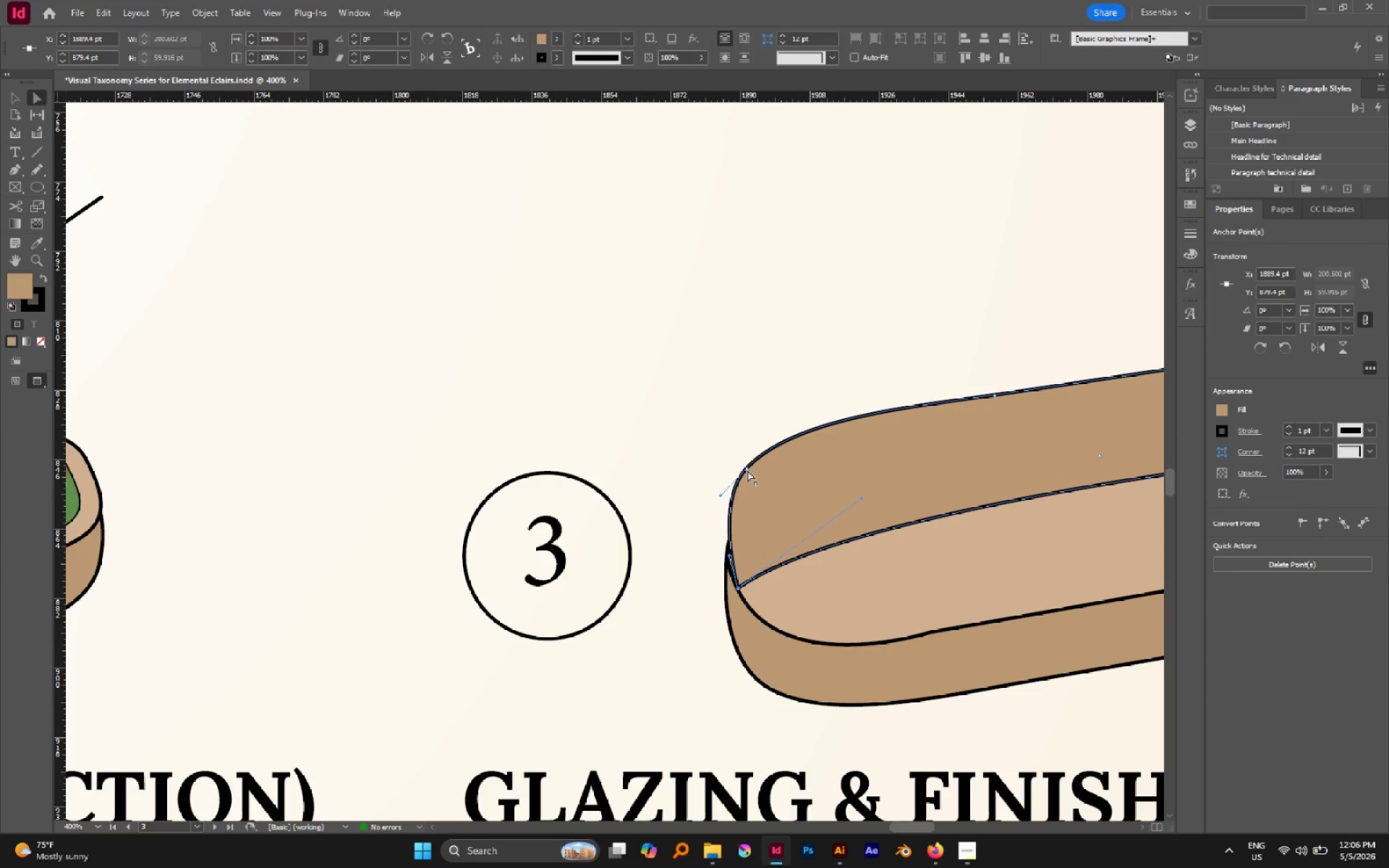 
left_click([747, 469])
 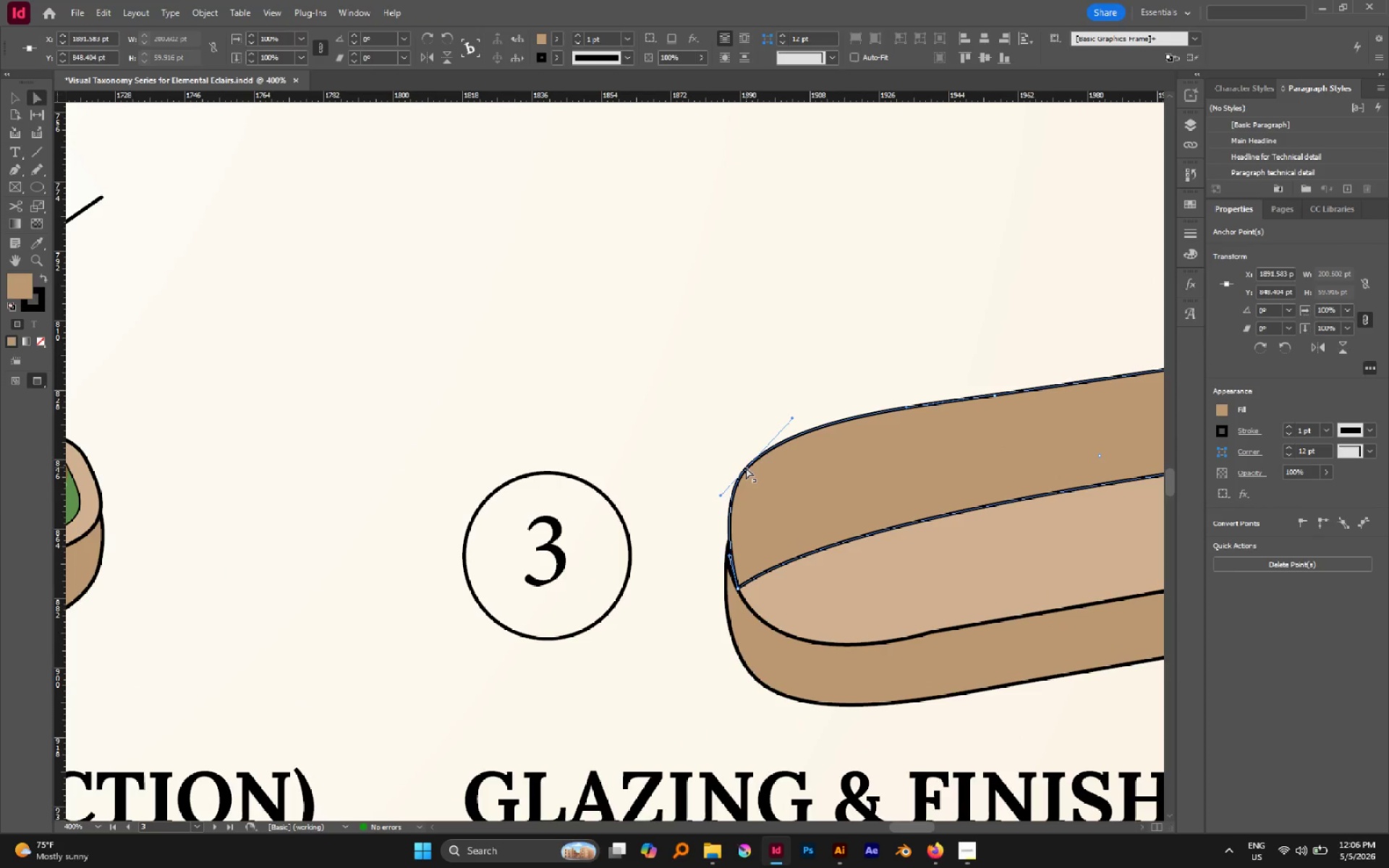 
left_click_drag(start_coordinate=[746, 467], to_coordinate=[742, 468])
 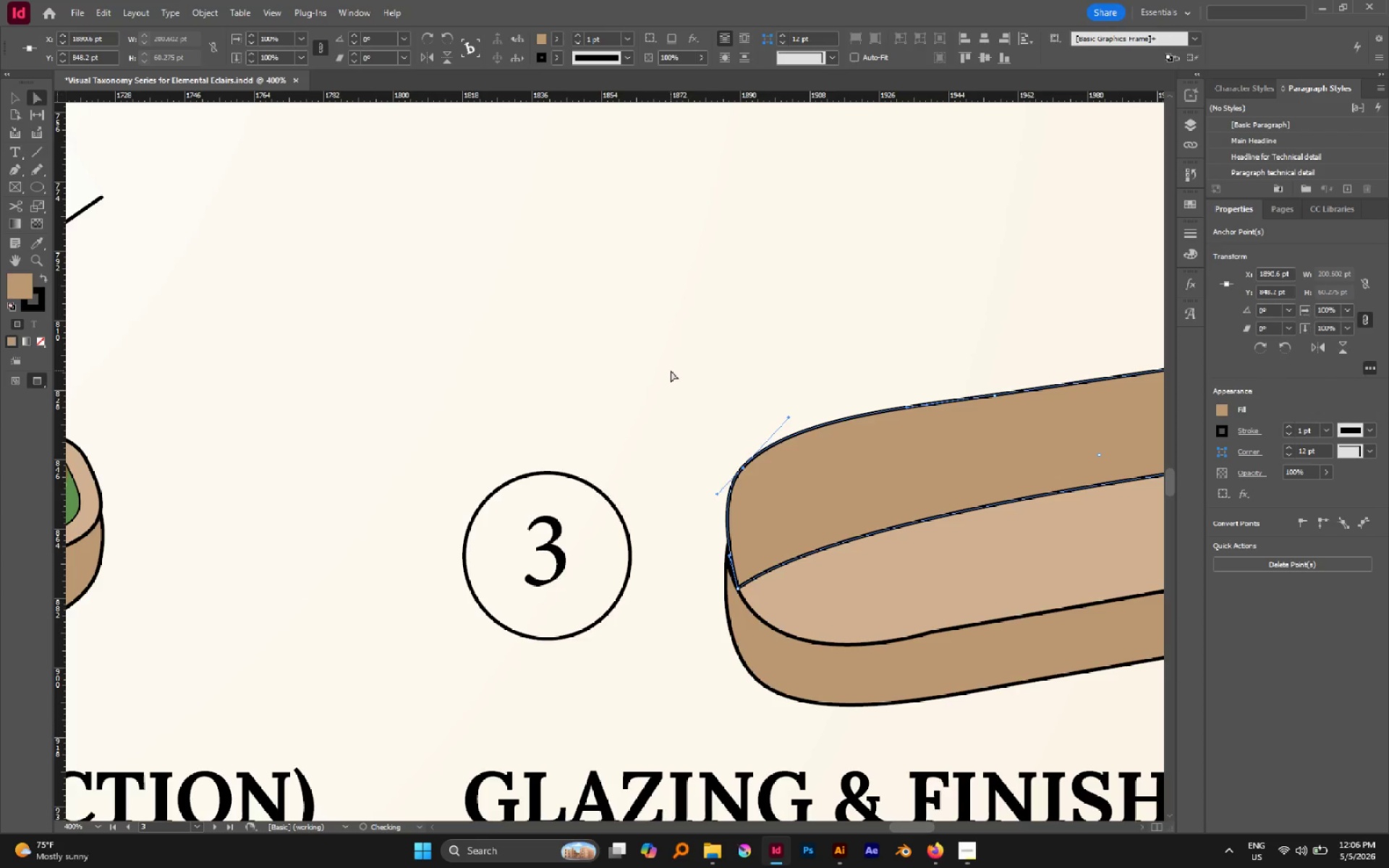 
left_click([671, 370])
 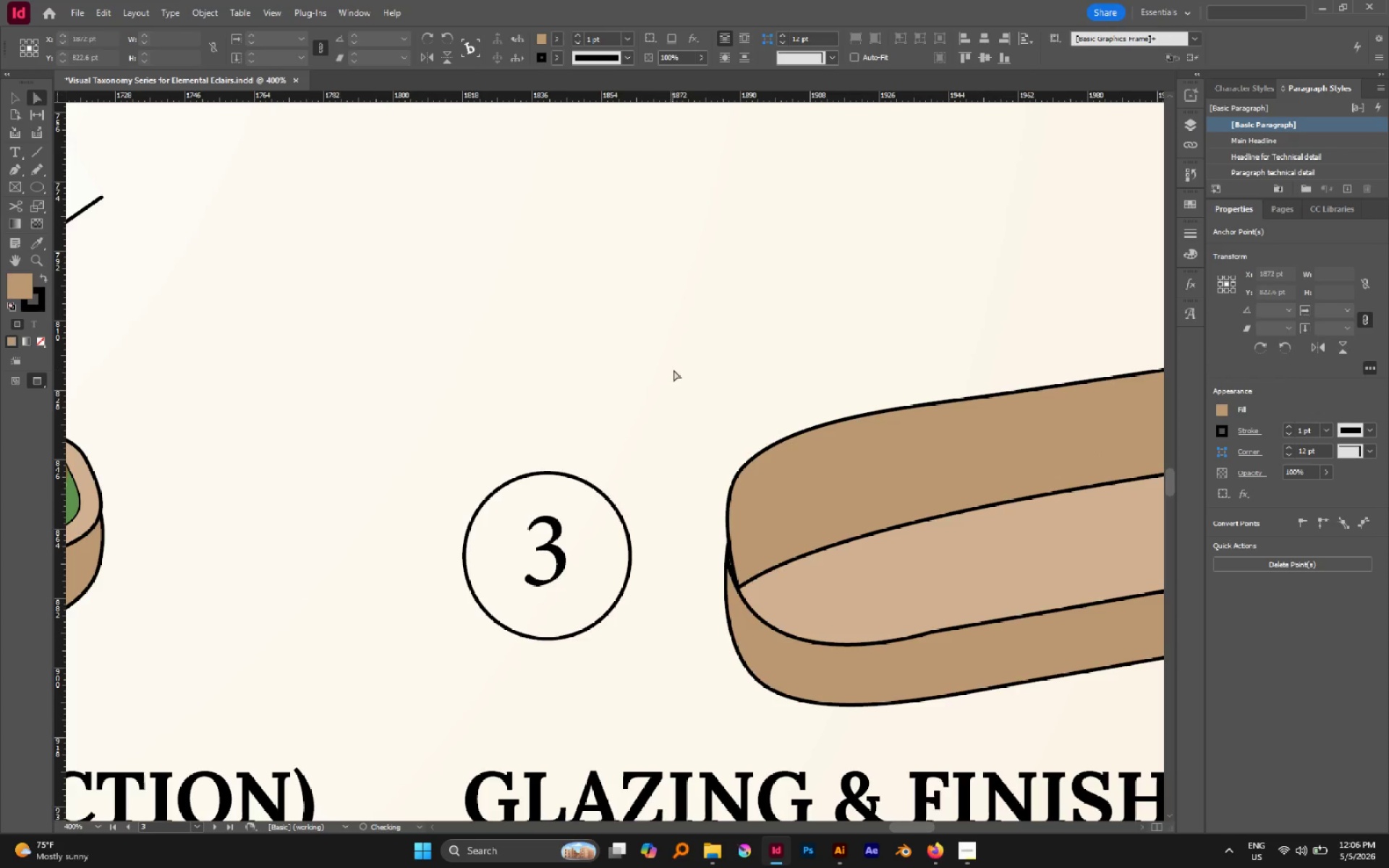 
hold_key(key=AltLeft, duration=0.92)
scroll: coordinate [676, 374], scroll_direction: down, amount: 3.0
 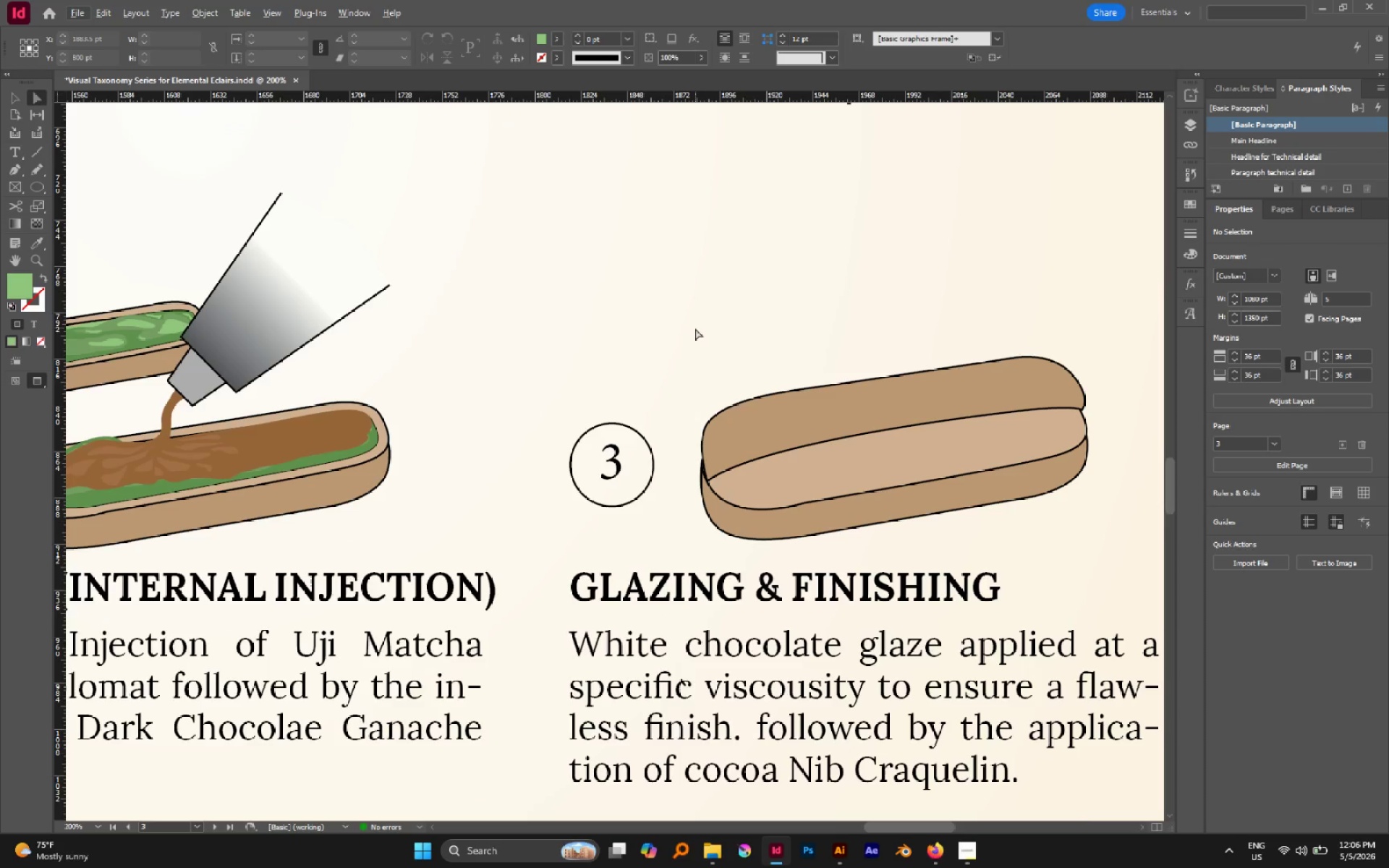 
hold_key(key=AltLeft, duration=0.73)
scroll: coordinate [687, 312], scroll_direction: down, amount: 5.0
 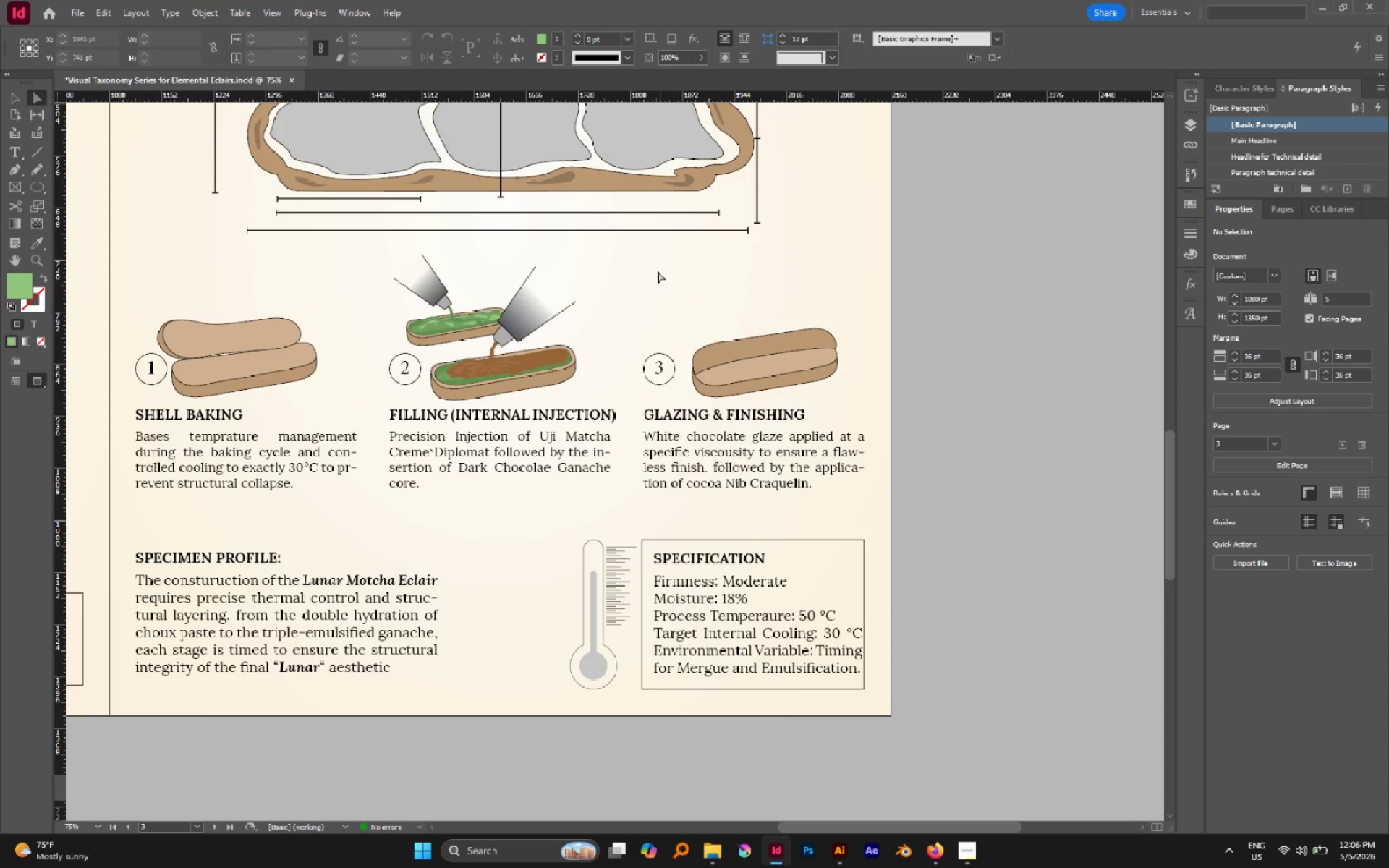 
left_click_drag(start_coordinate=[655, 268], to_coordinate=[689, 373])
 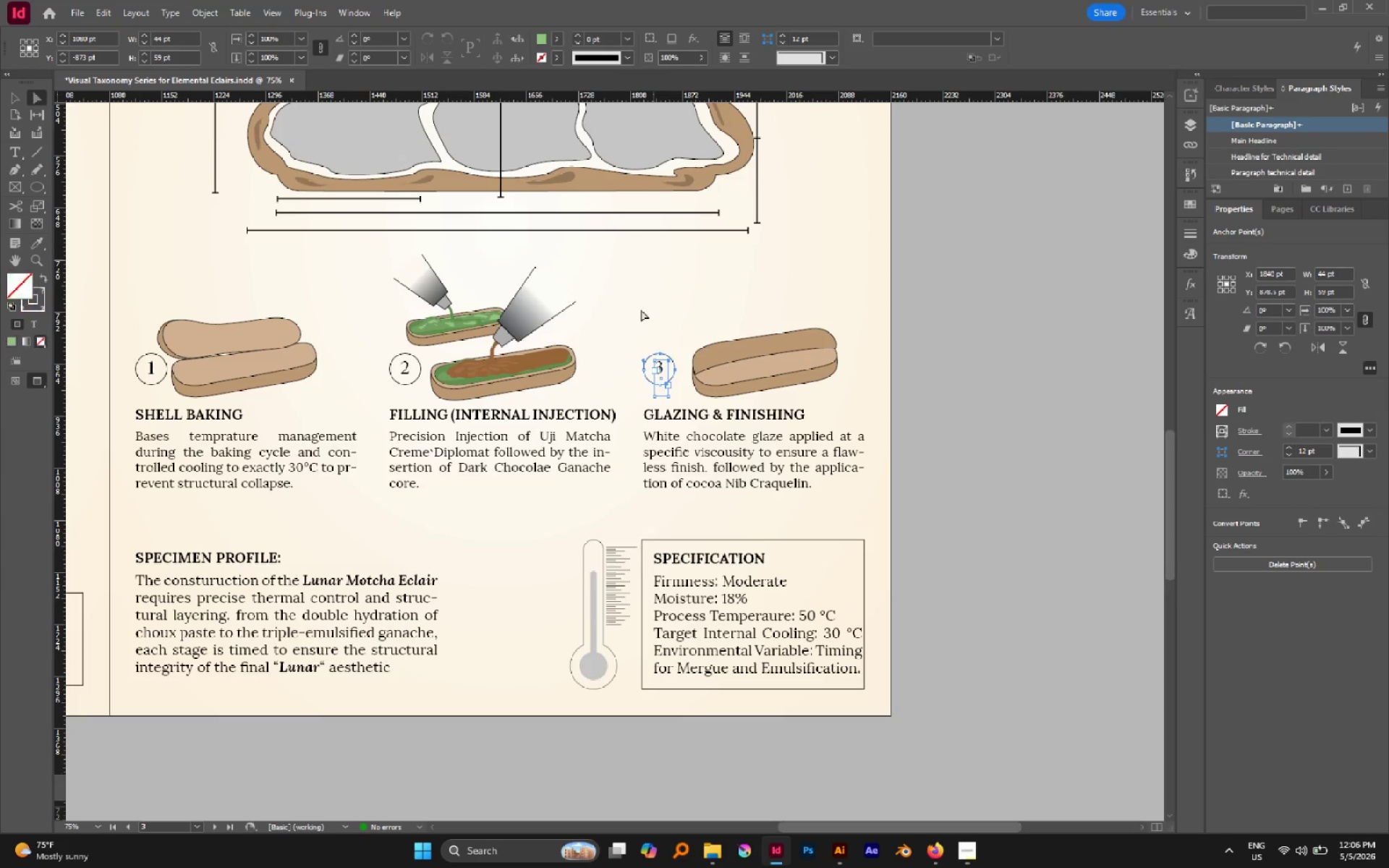 
left_click([641, 310])
 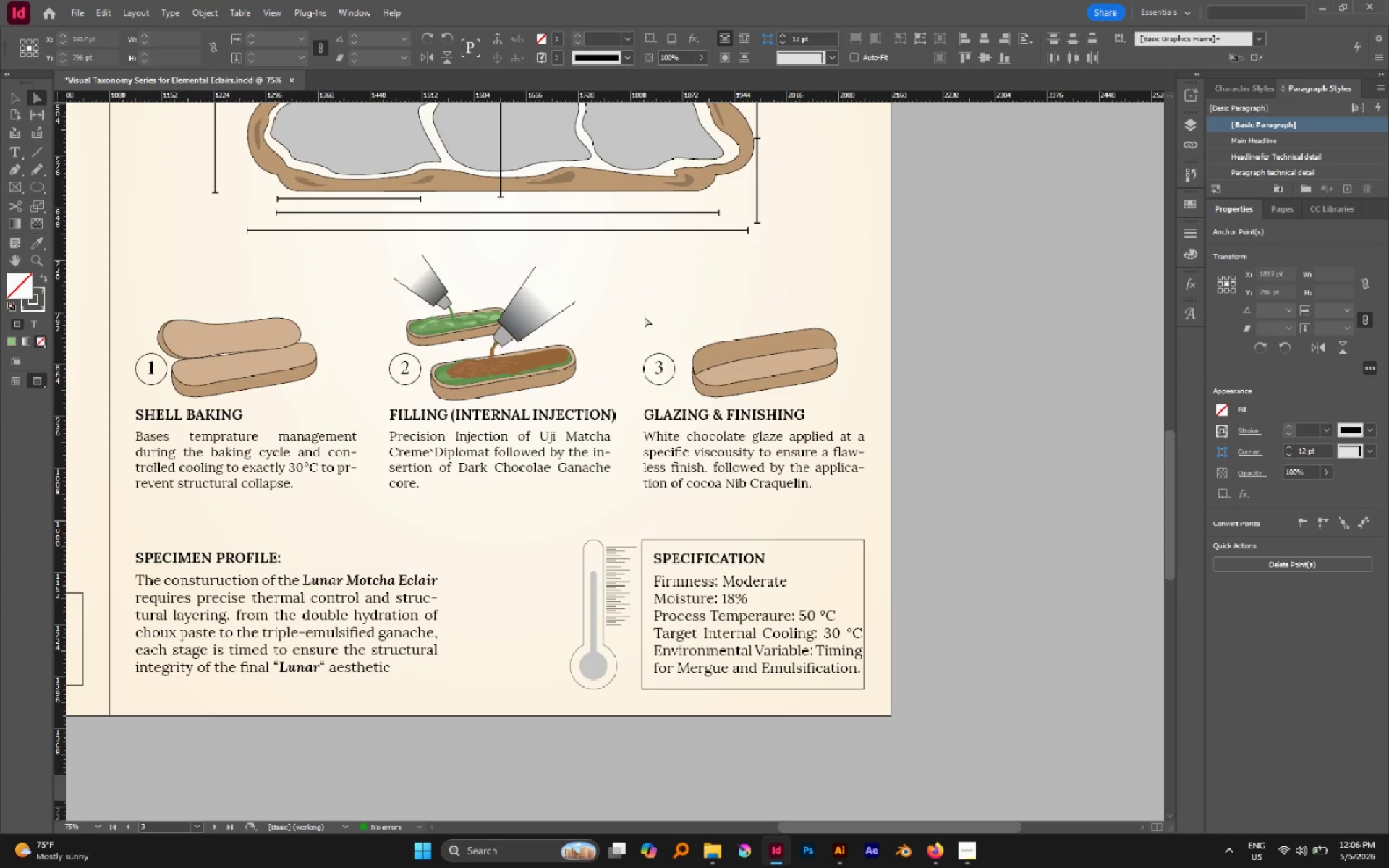 
scroll: coordinate [644, 316], scroll_direction: down, amount: 1.0
 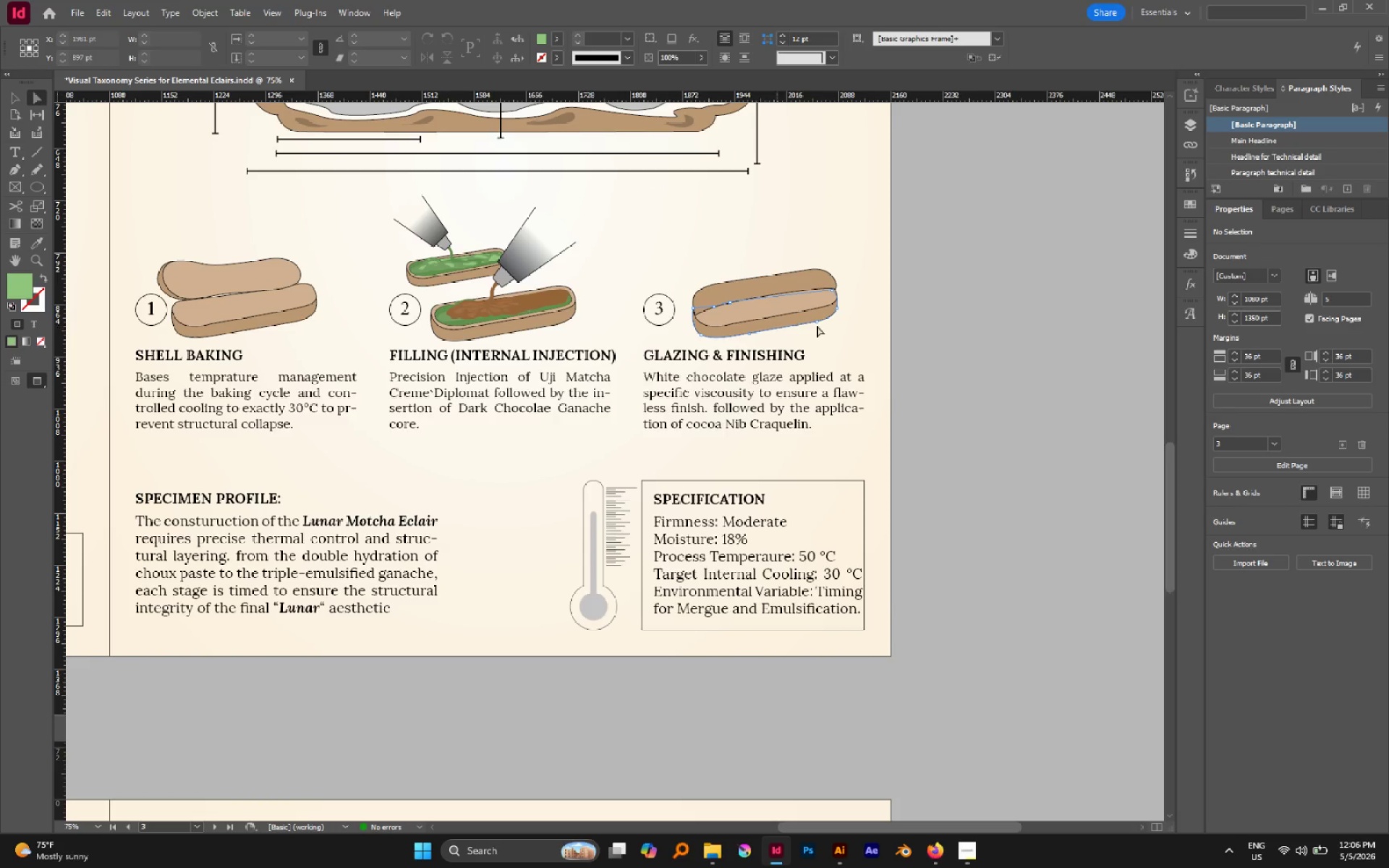 
hold_key(key=AltLeft, duration=0.66)
scroll: coordinate [849, 333], scroll_direction: up, amount: 1.0
 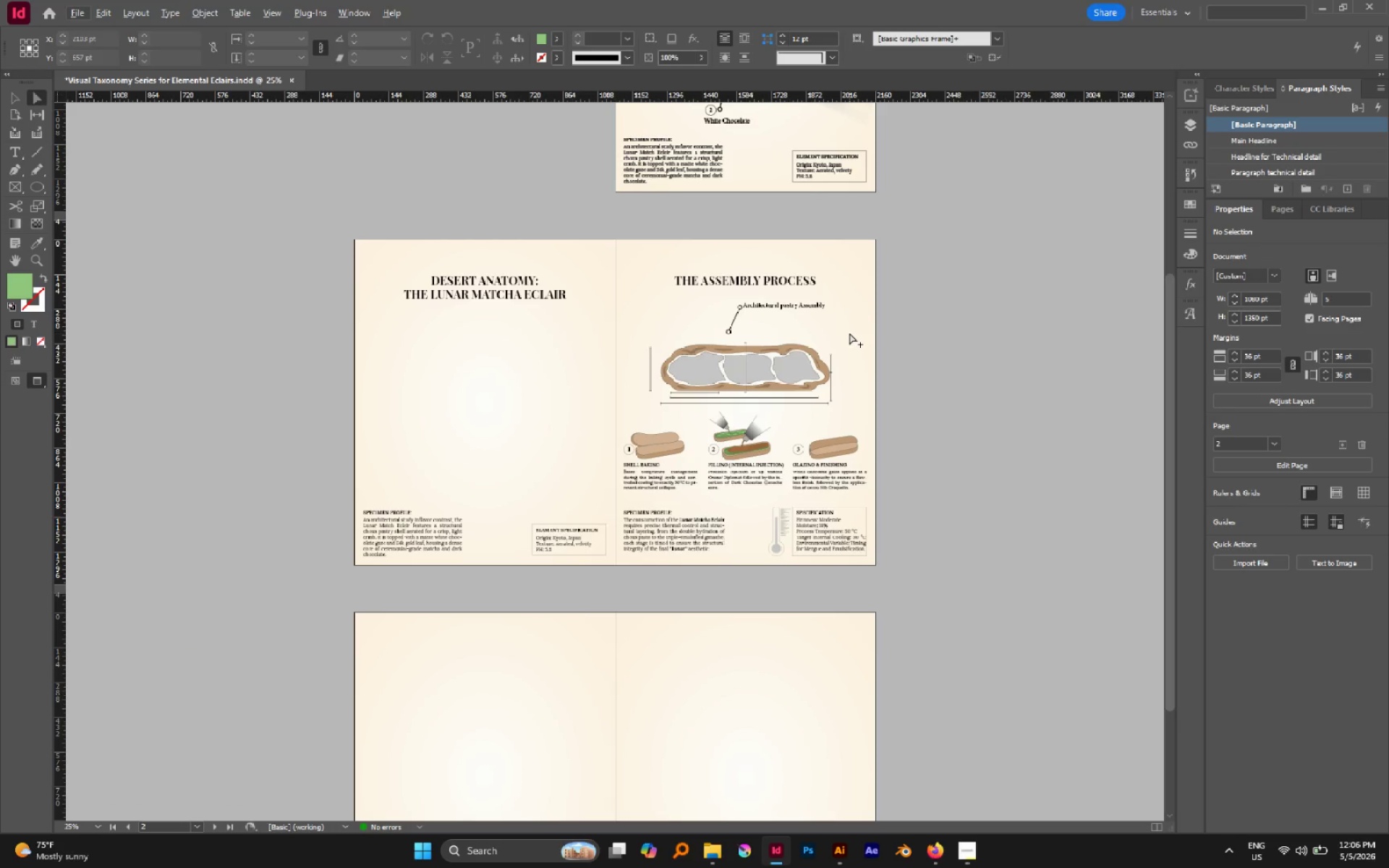 
hold_key(key=AltLeft, duration=0.77)
 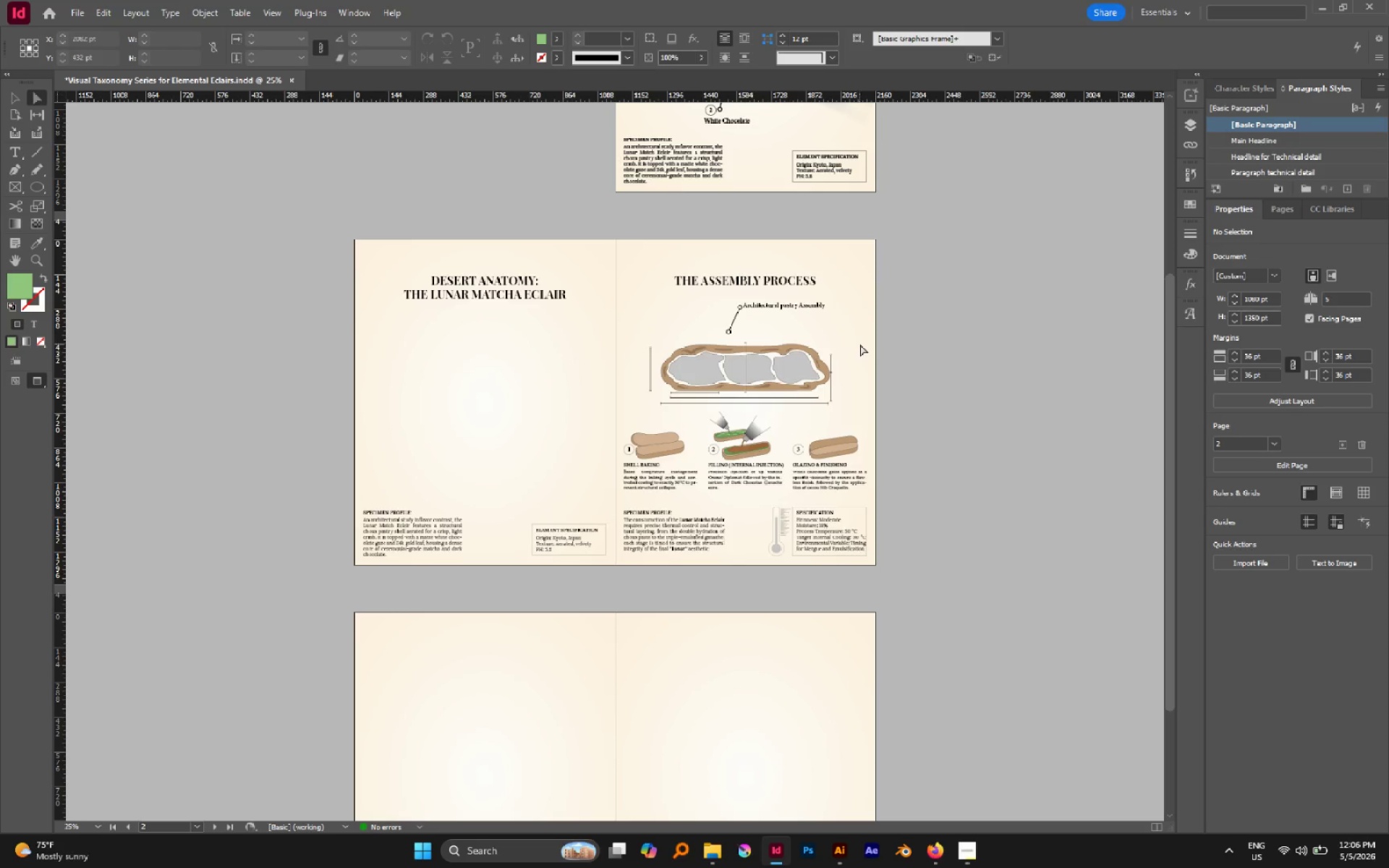 
hold_key(key=AltLeft, duration=0.78)
scroll: coordinate [860, 344], scroll_direction: up, amount: 2.0
 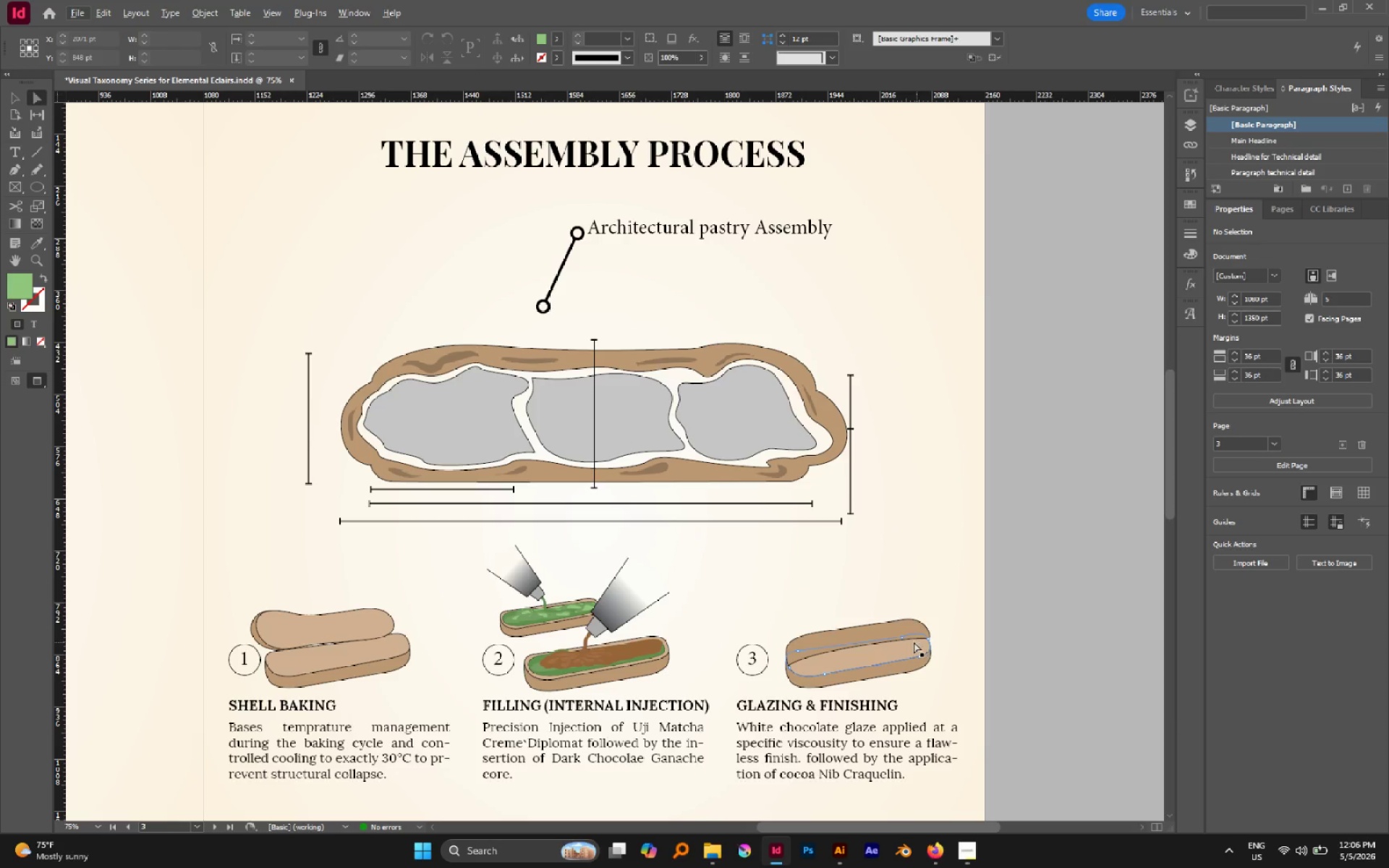 
hold_key(key=AltLeft, duration=0.66)
scroll: coordinate [885, 631], scroll_direction: up, amount: 3.0
 